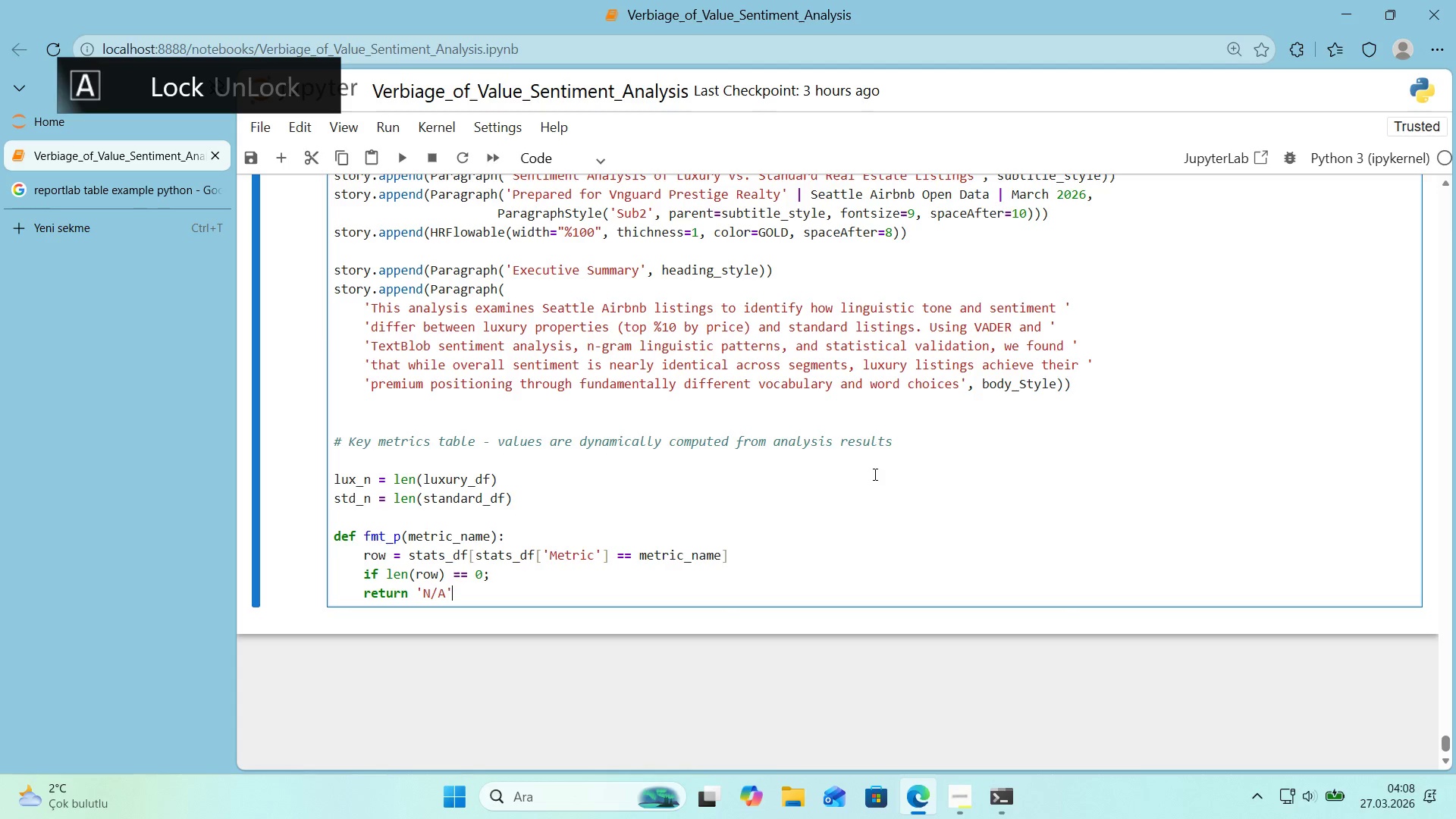 
key(ArrowRight)
 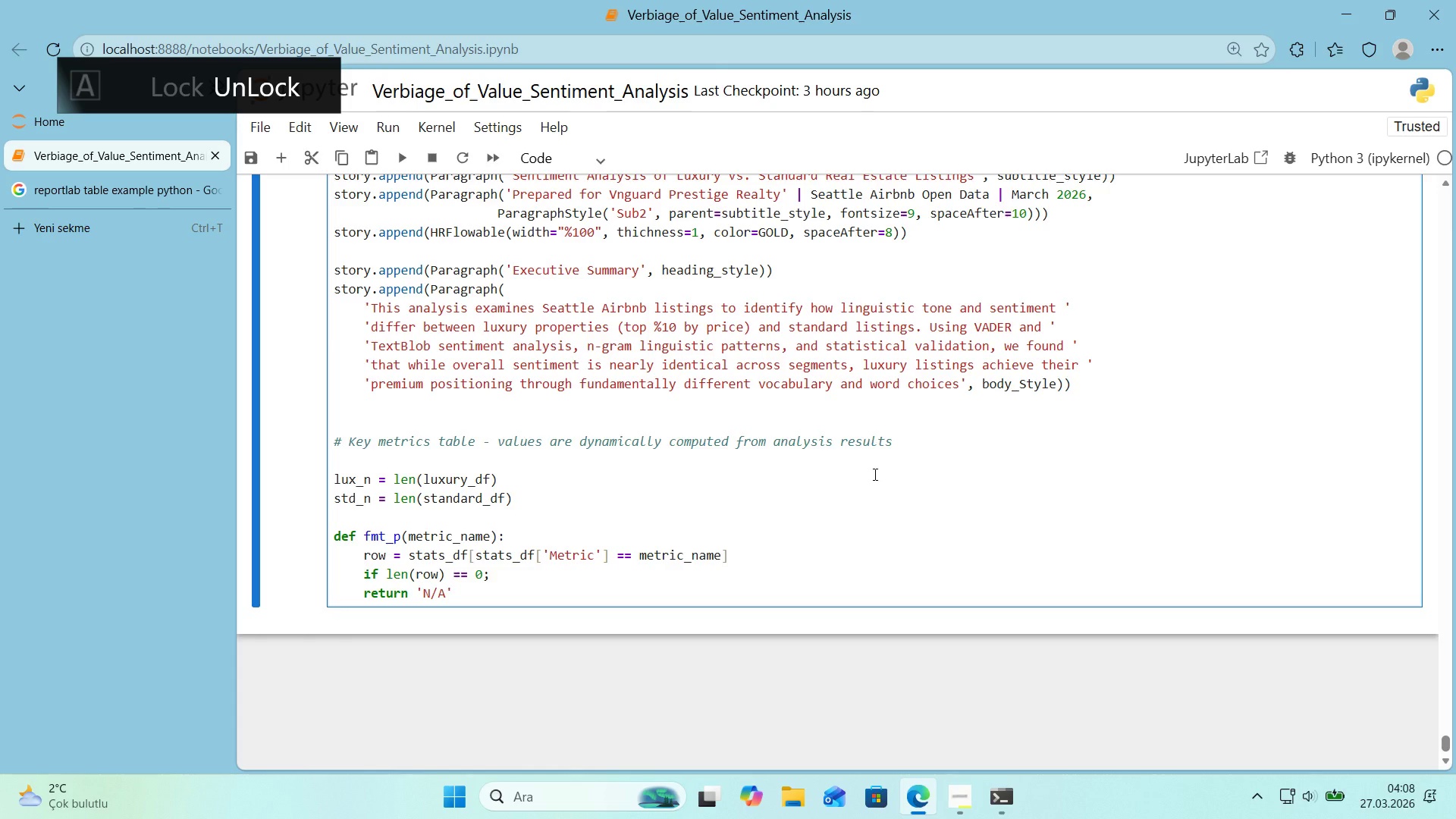 
key(ArrowLeft)
 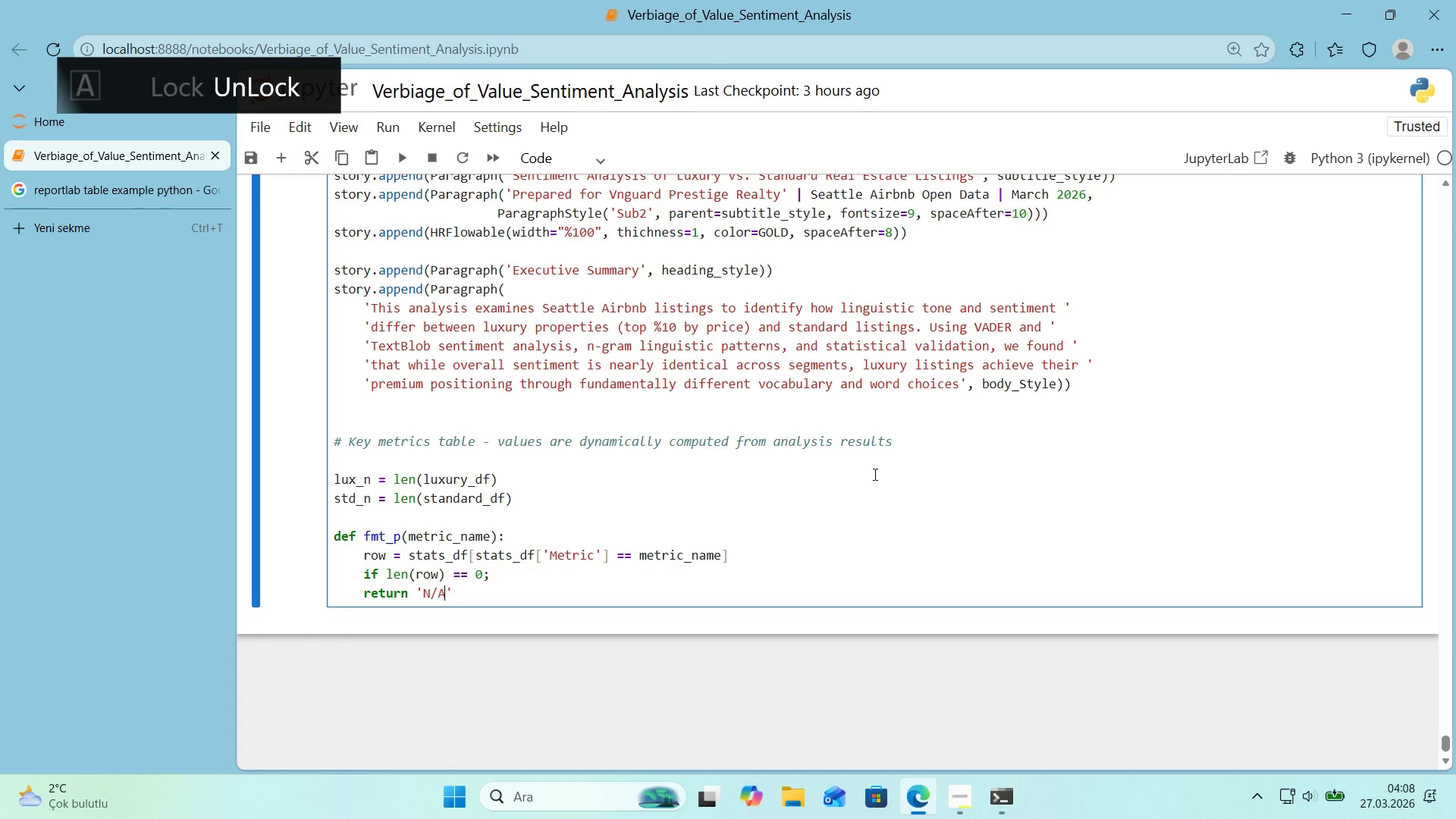 
key(ArrowLeft)
 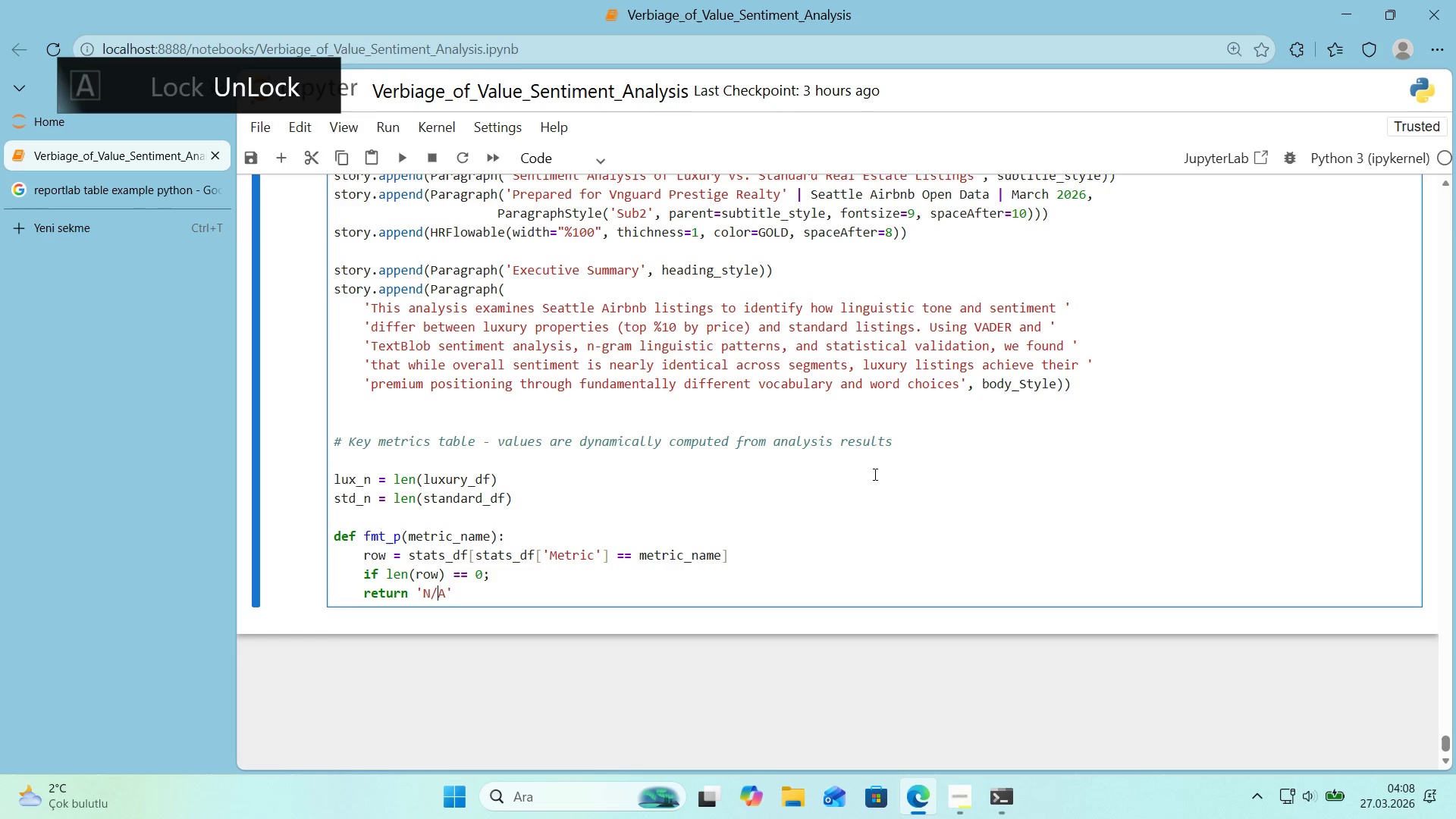 
hold_key(key=ArrowLeft, duration=0.73)
 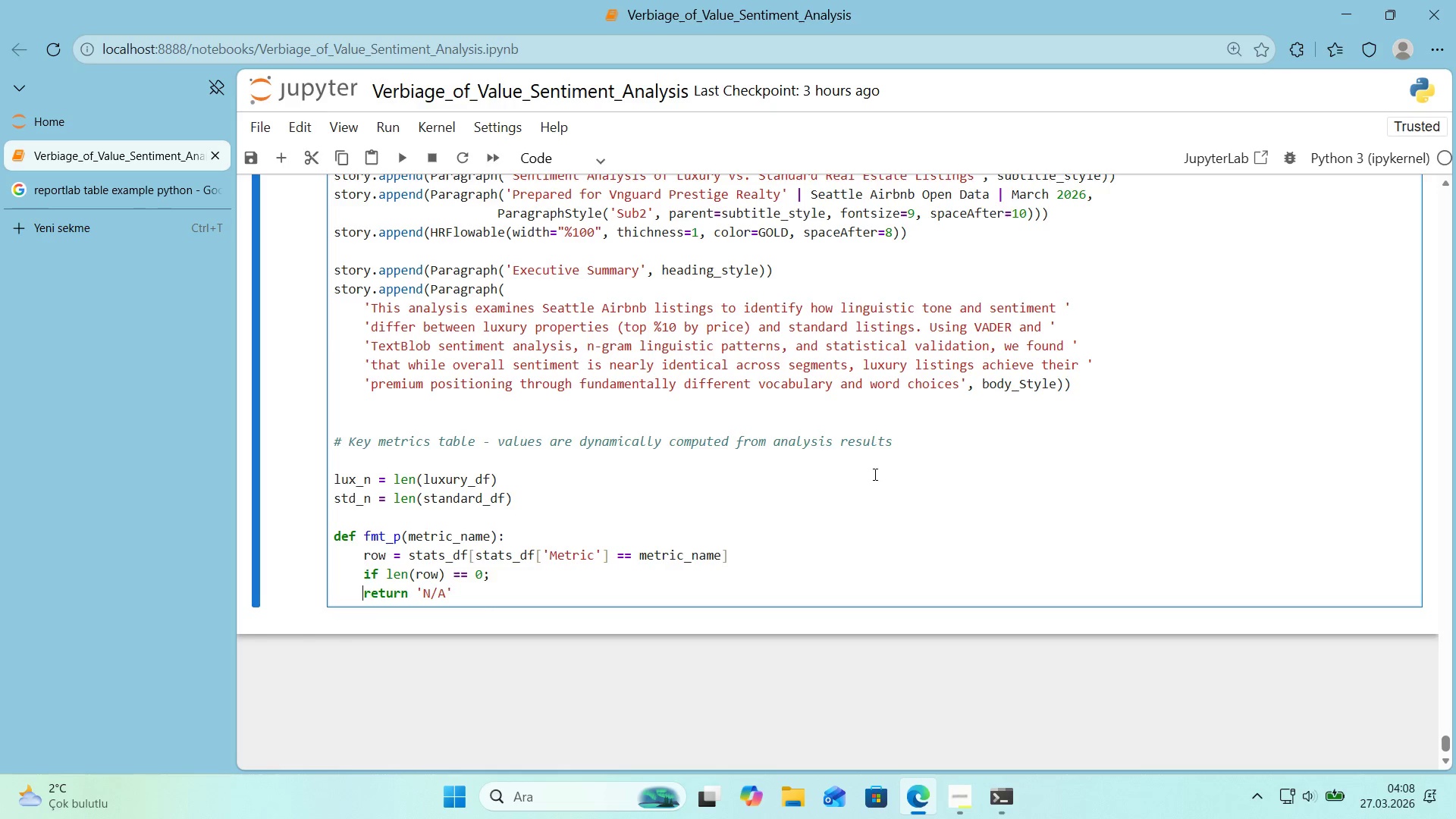 
key(ArrowLeft)
 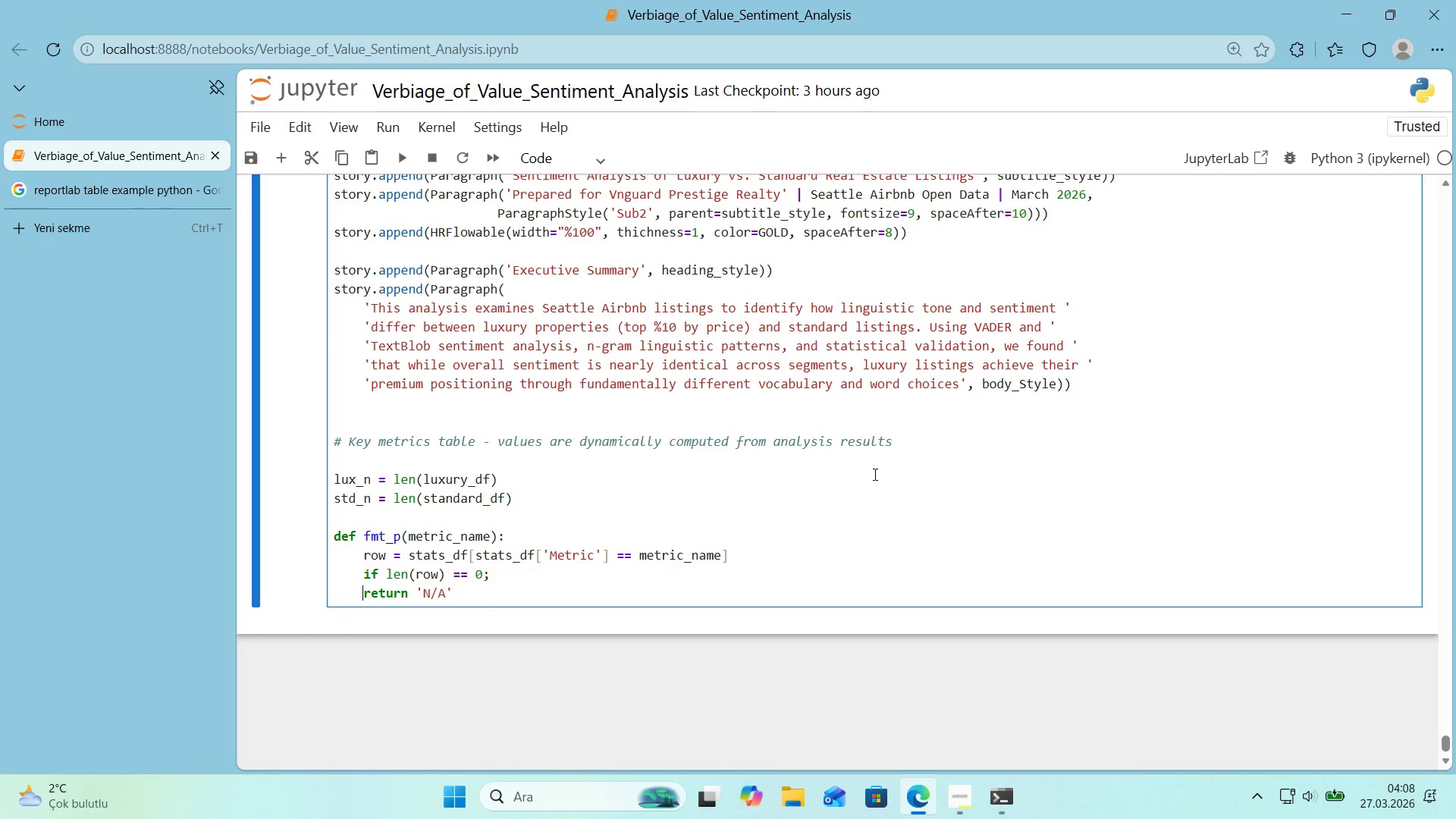 
key(Tab)
 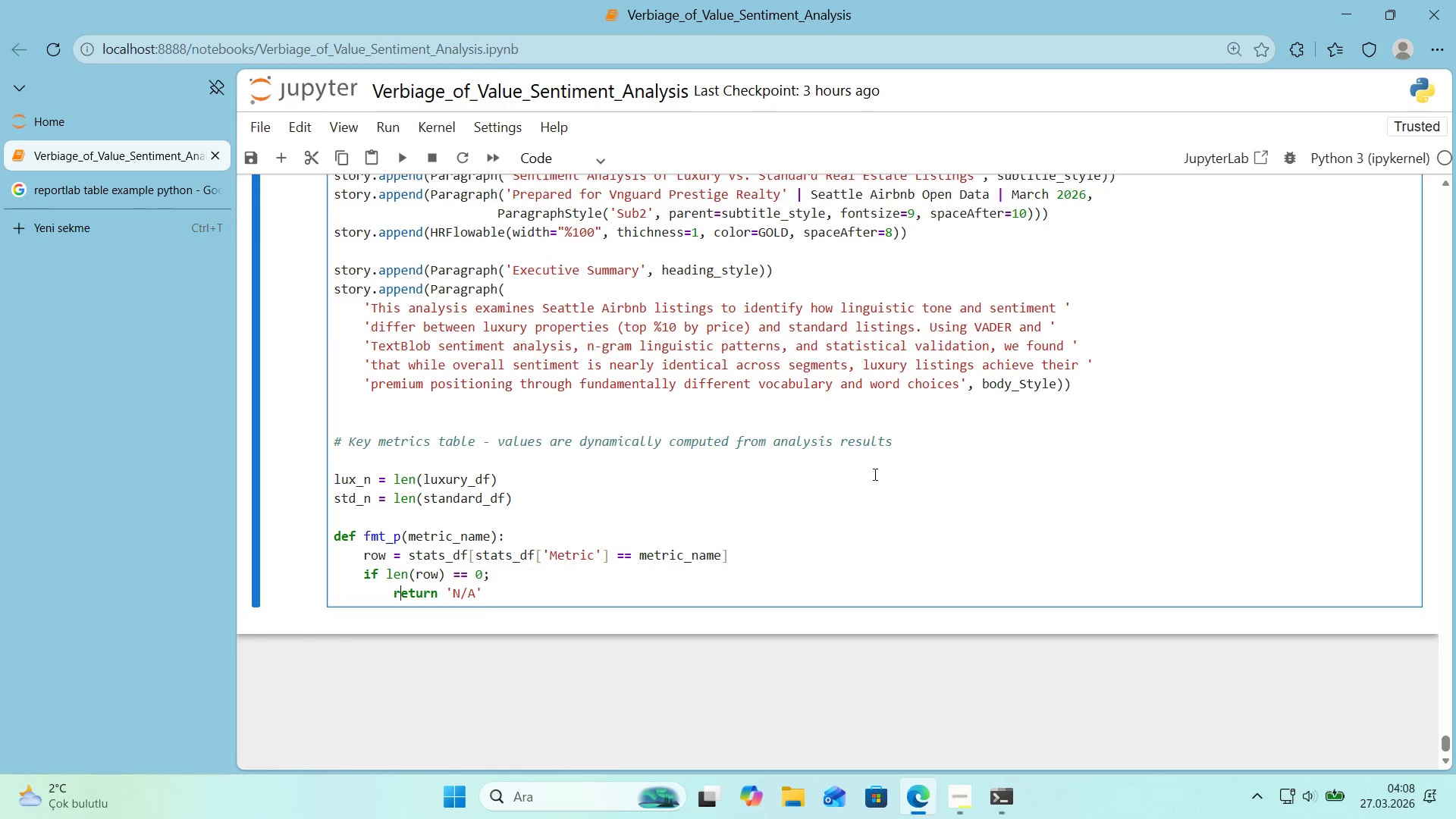 
hold_key(key=ArrowRight, duration=0.78)
 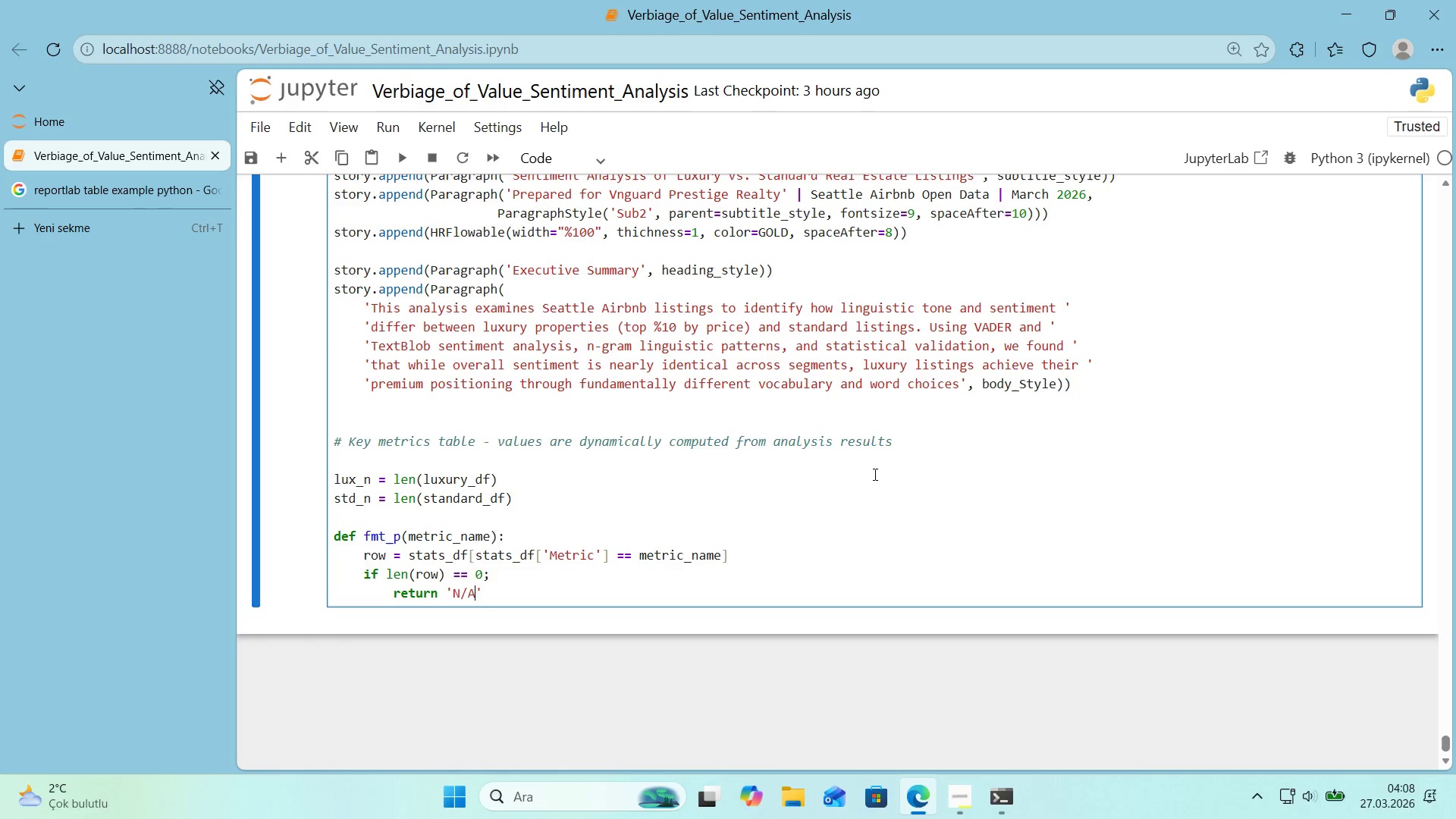 
key(ArrowRight)
 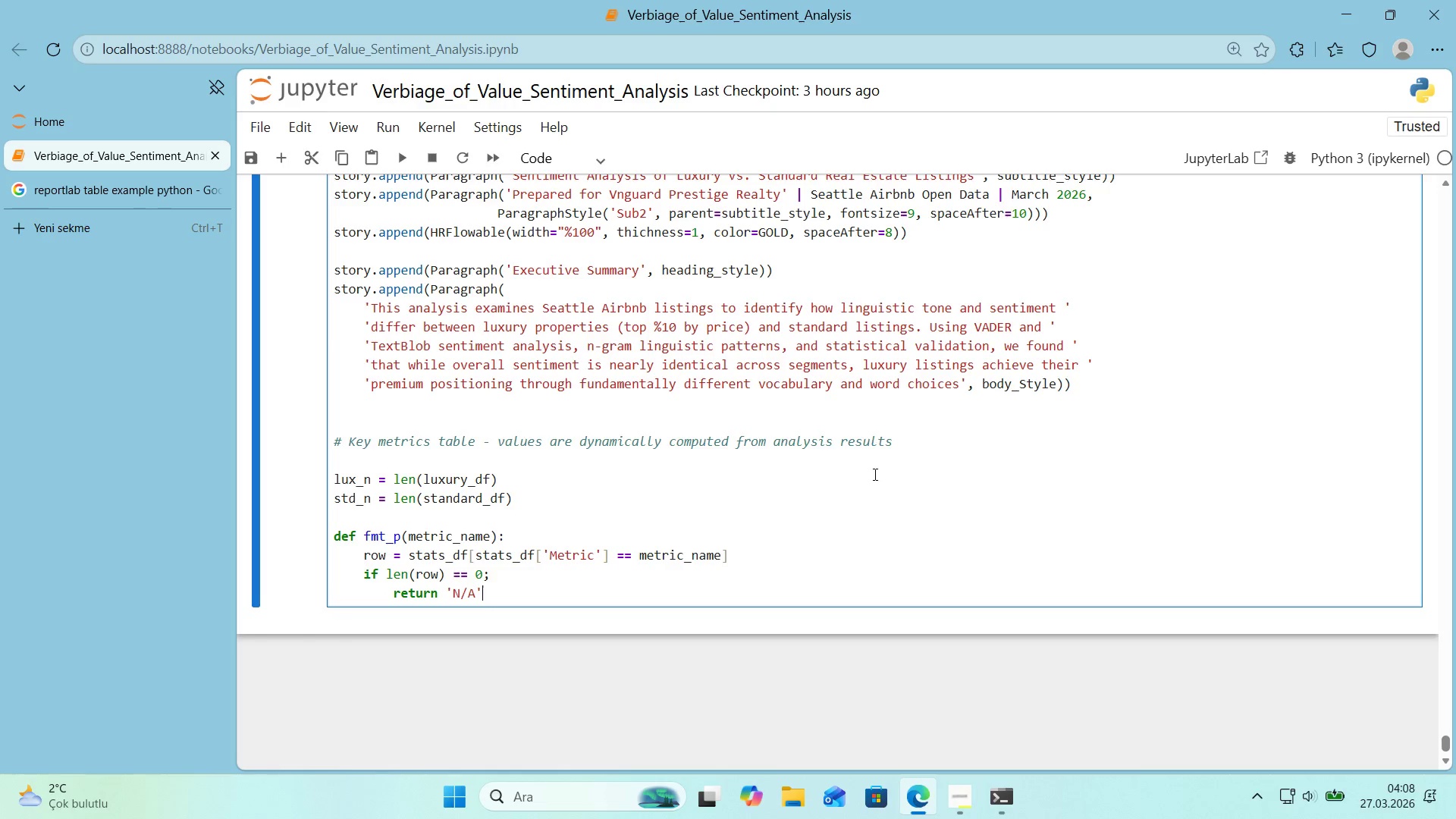 
key(Enter)
 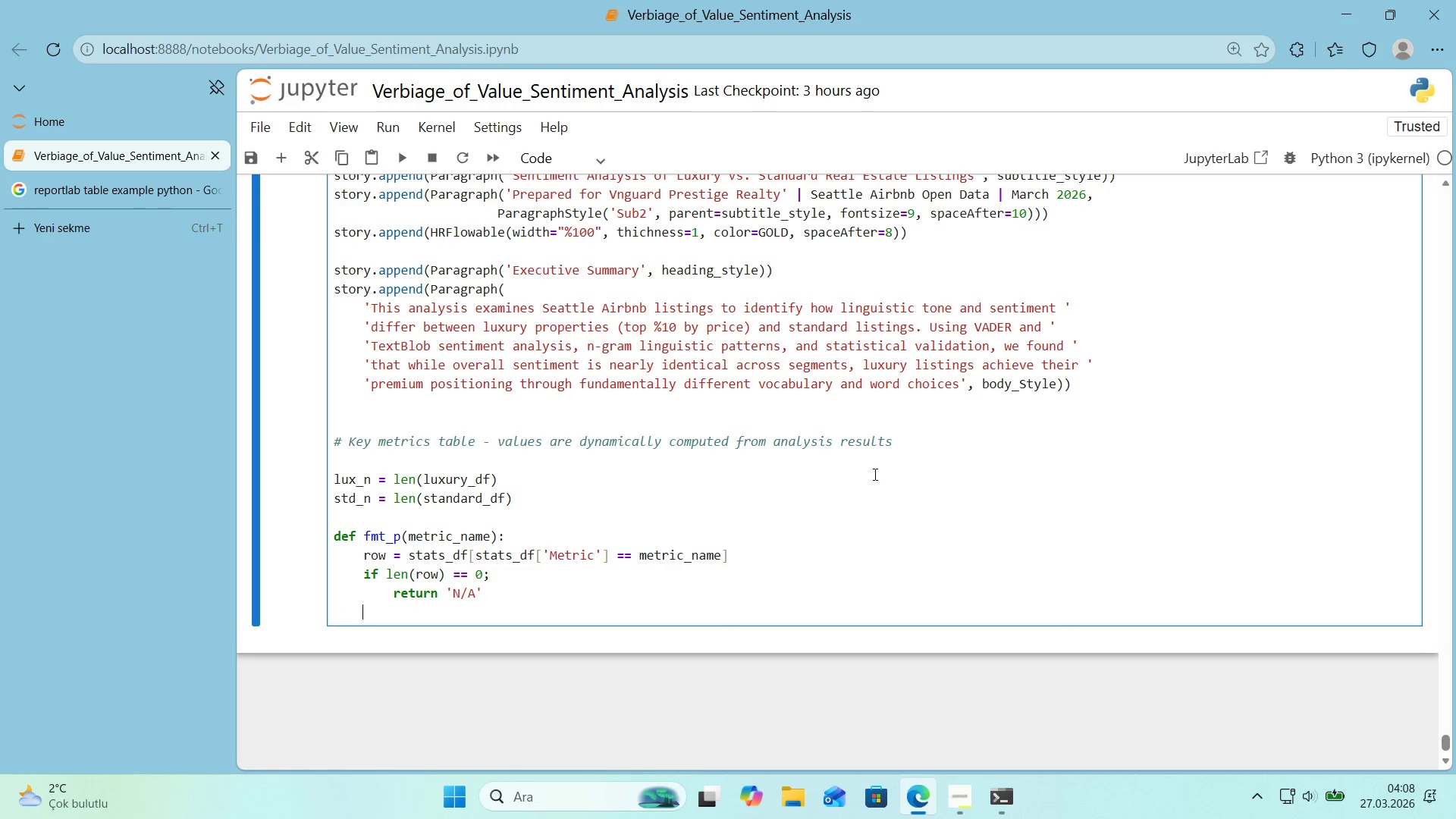 
type(col_name))
 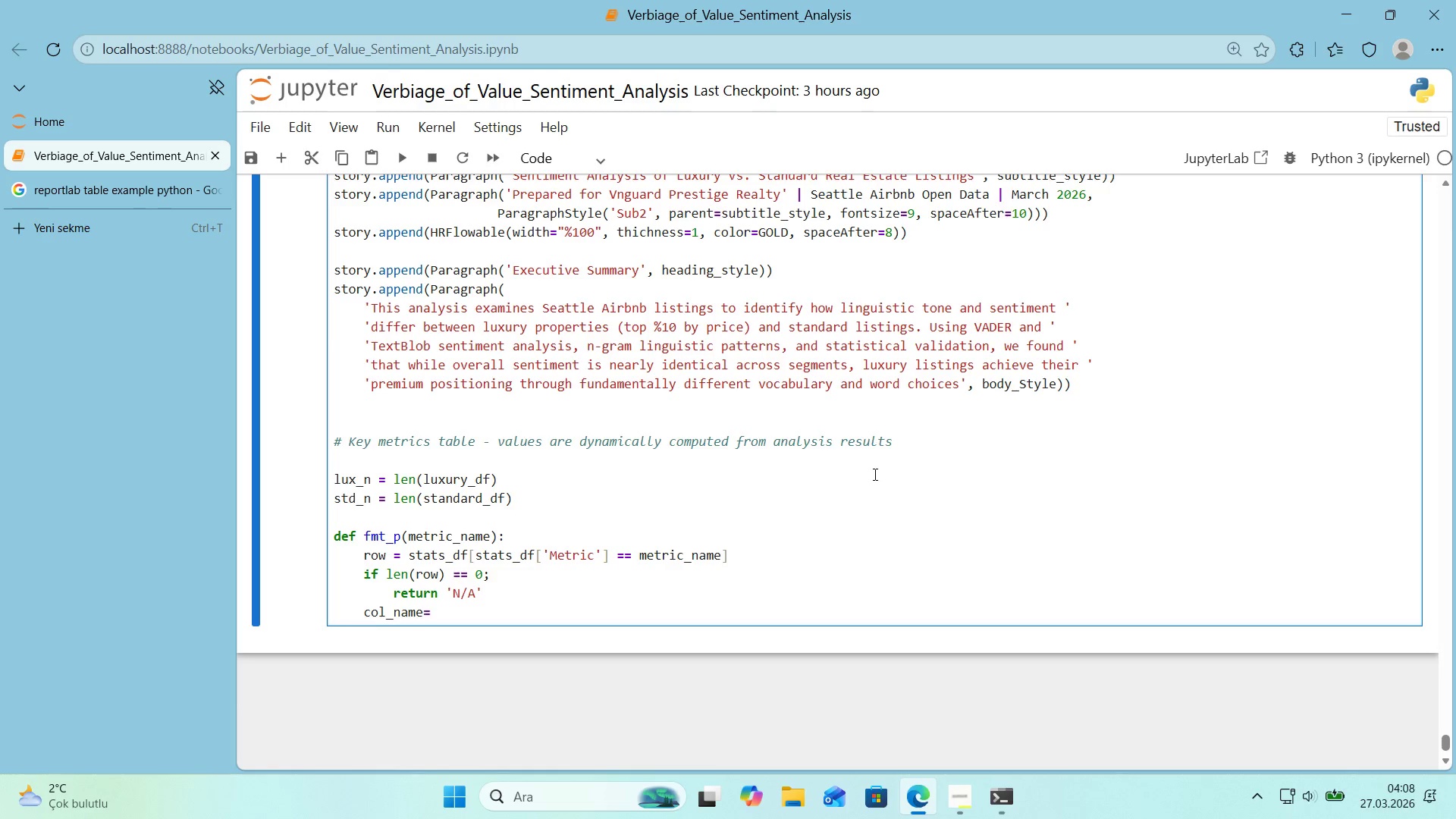 
key(ArrowLeft)
 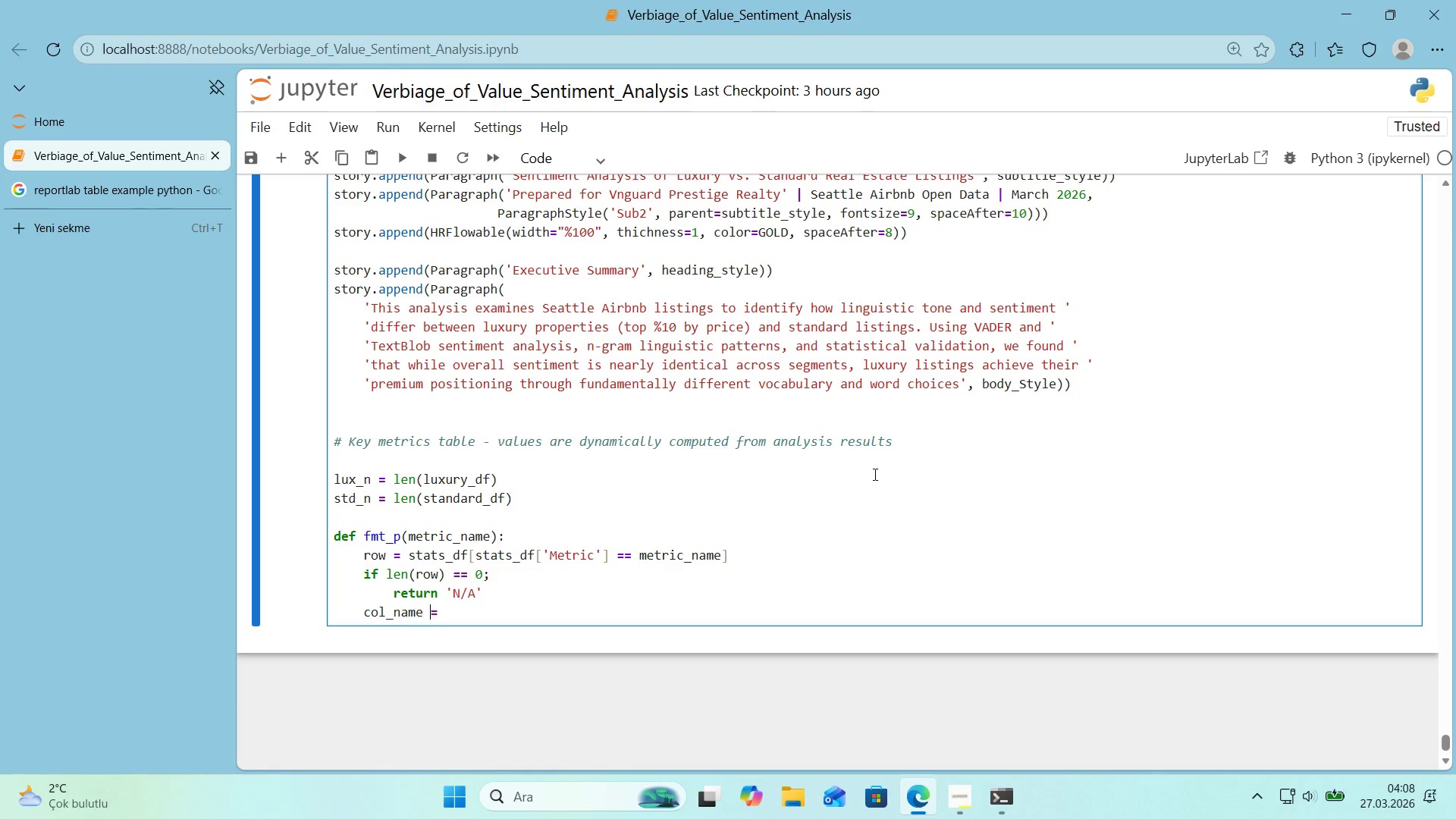 
key(Space)
 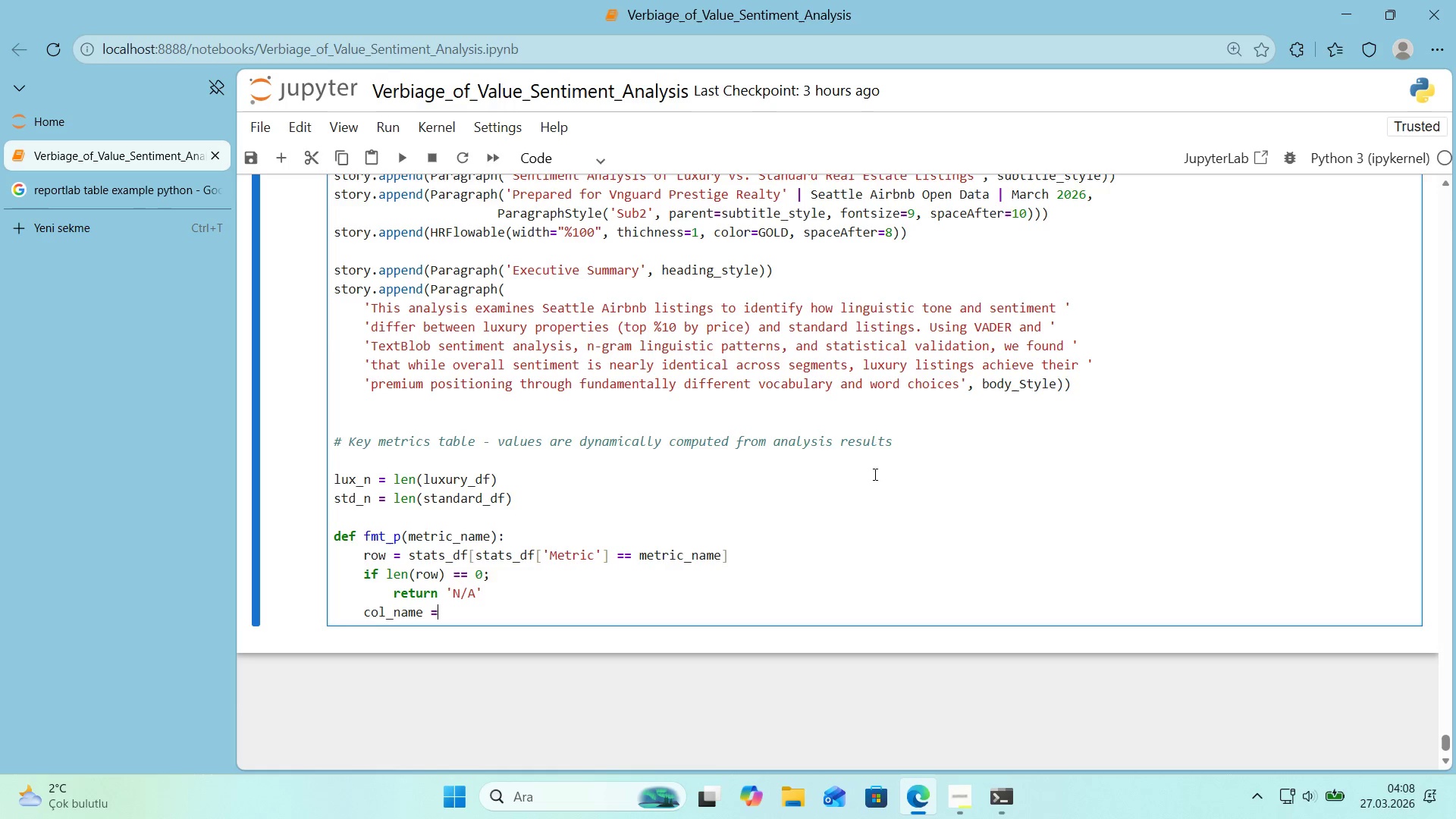 
key(ArrowRight)
 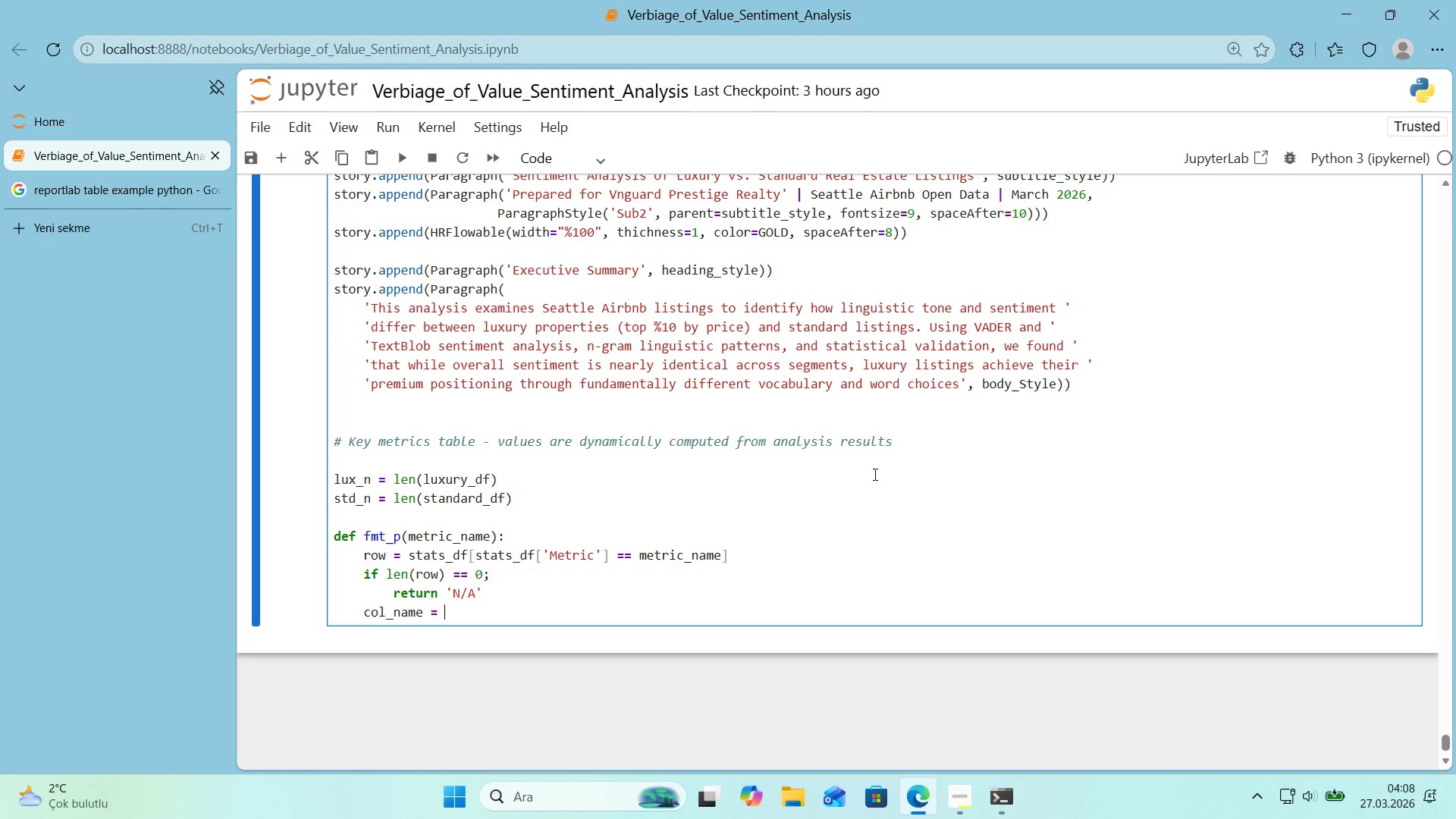 
type( @@)
 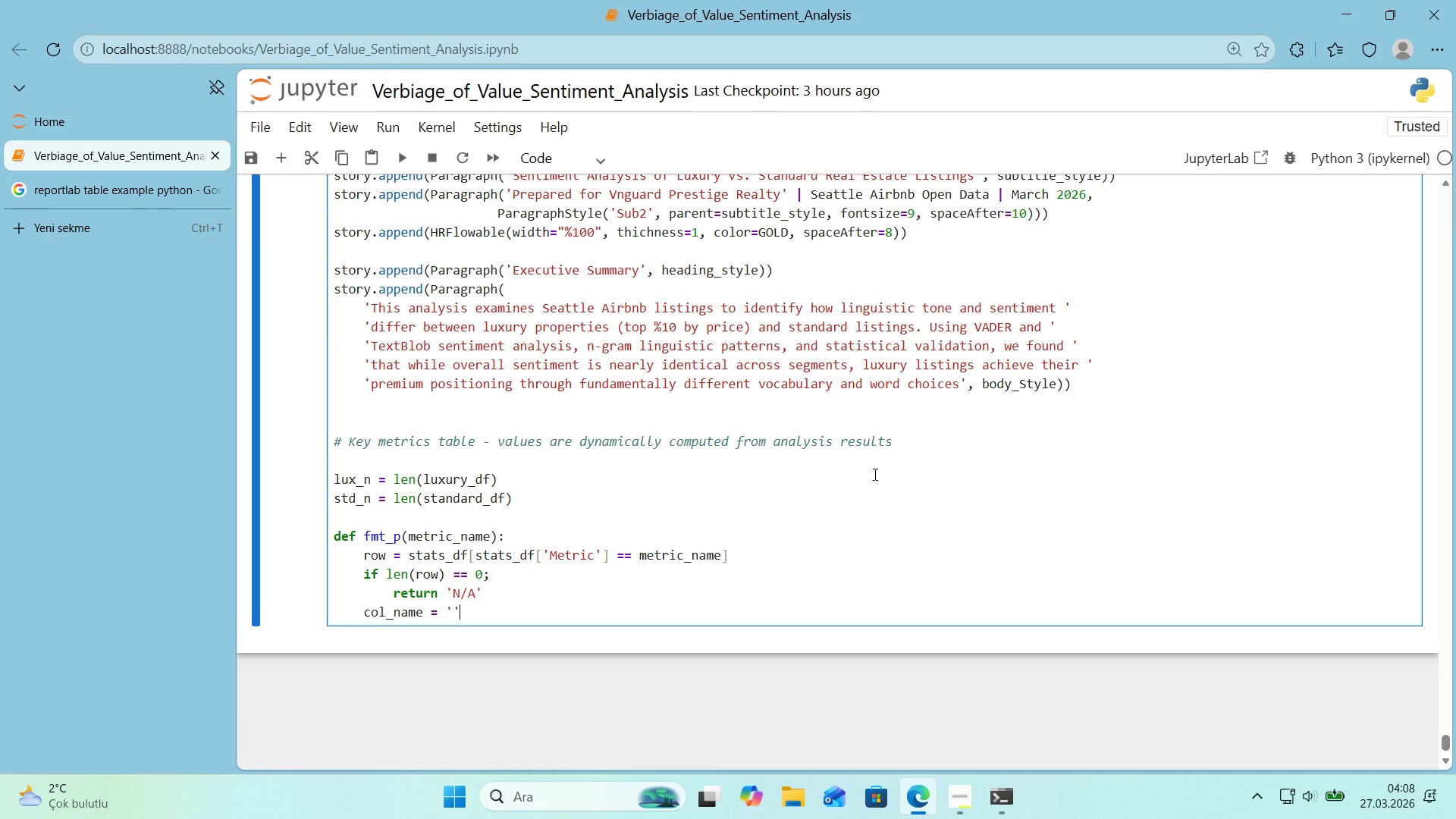 
key(ArrowLeft)
 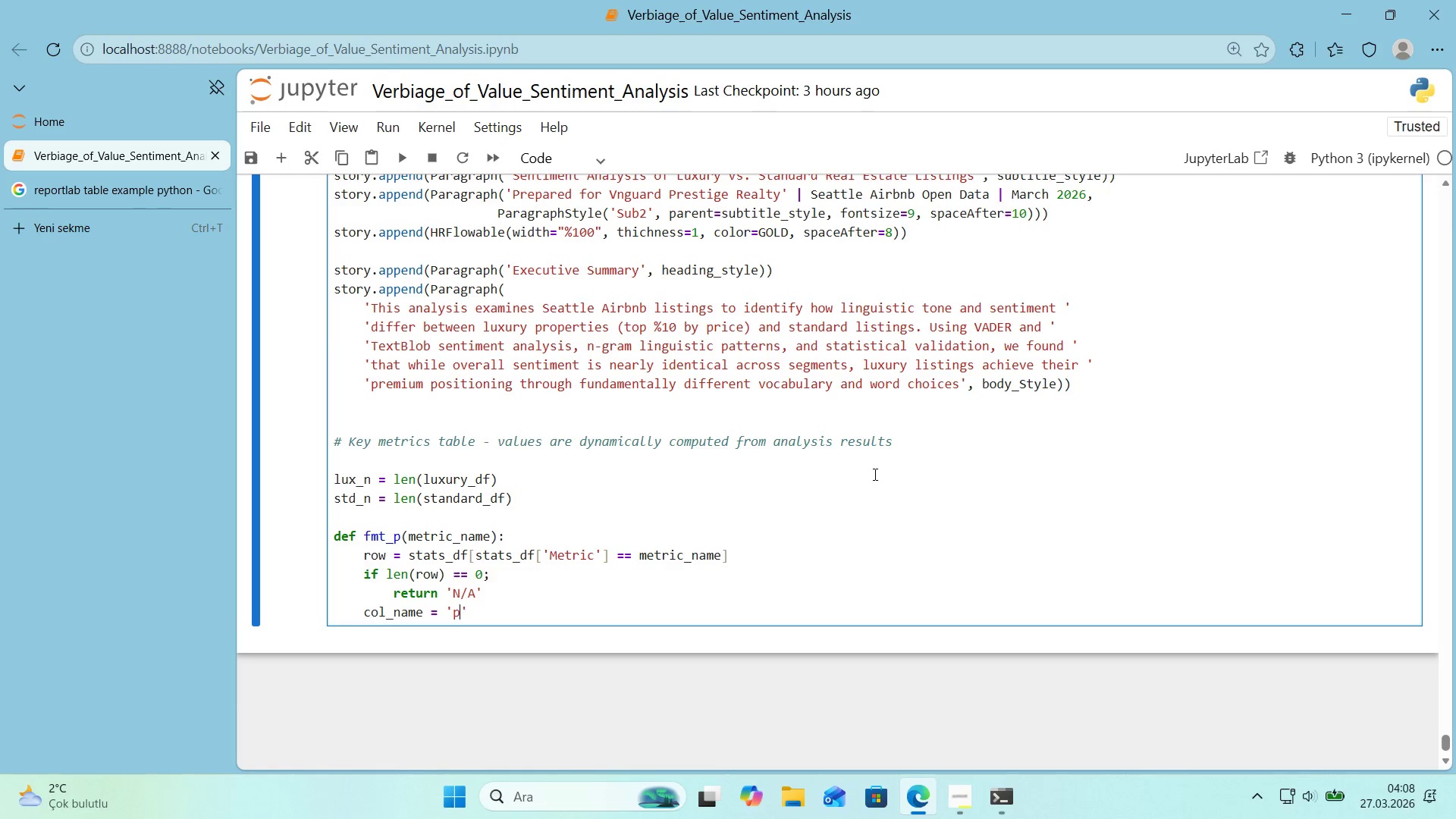 
type(p_value)
 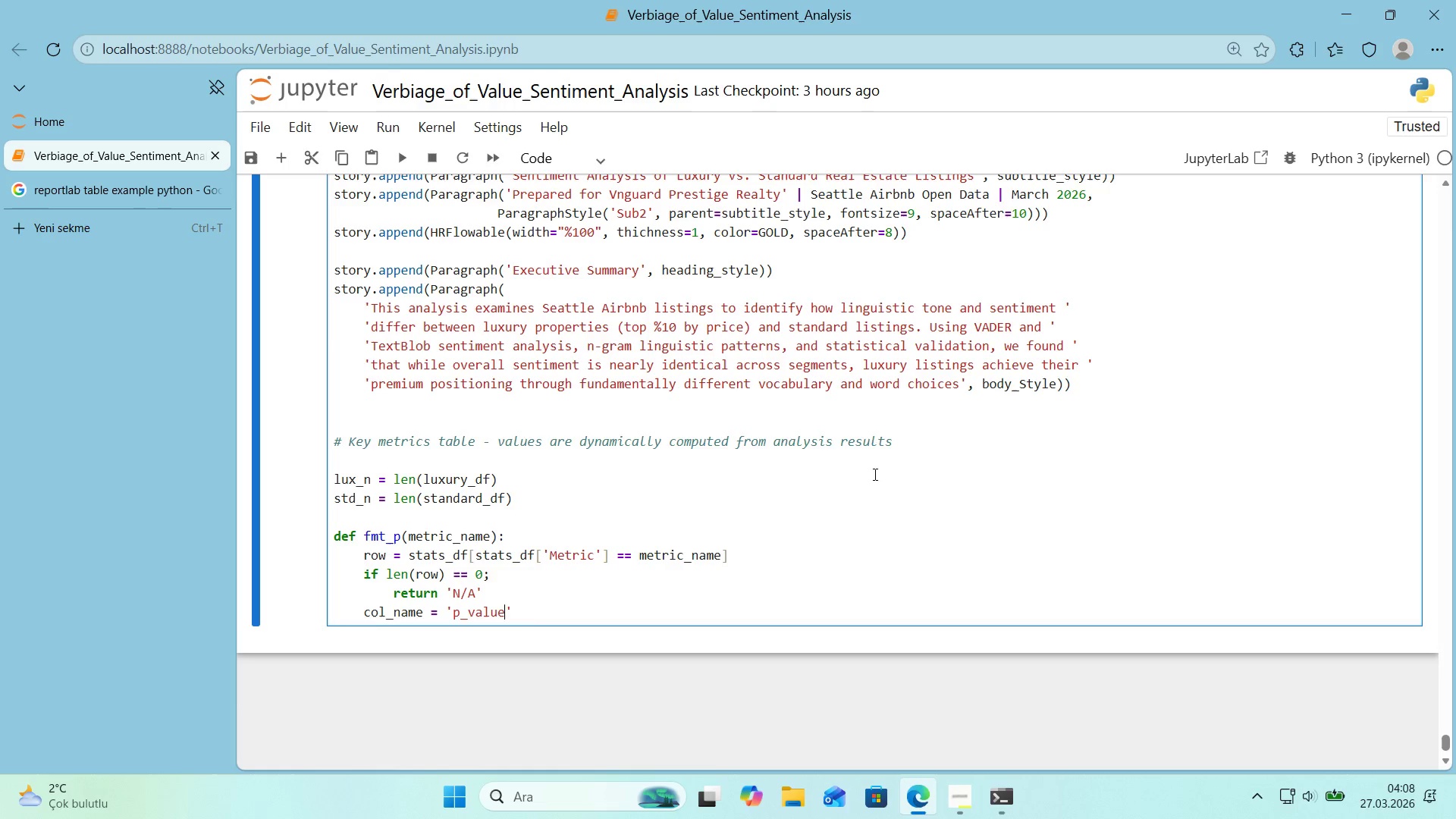 
key(ArrowRight)
 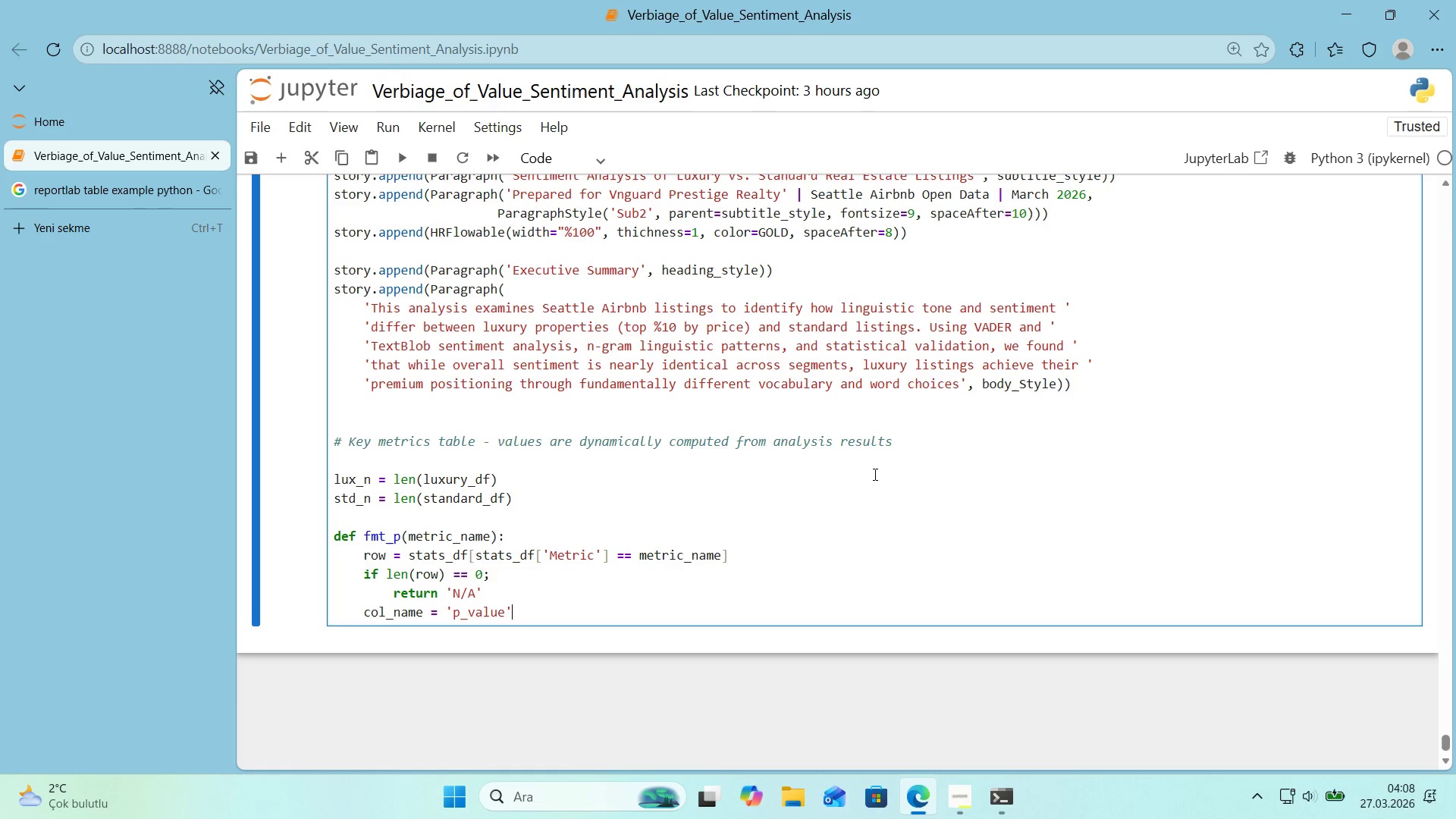 
key(Space)
 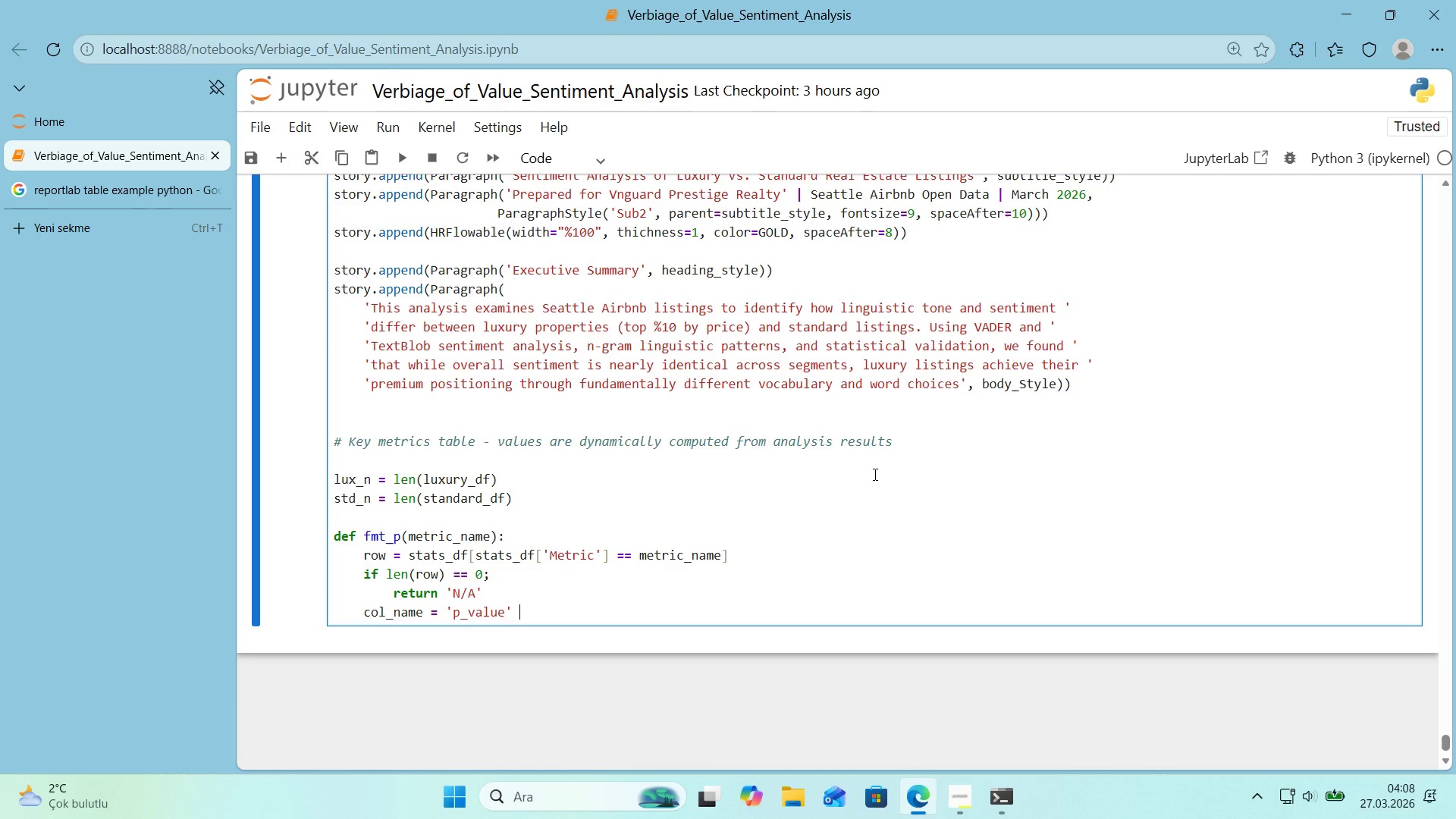 
key(Quote)
 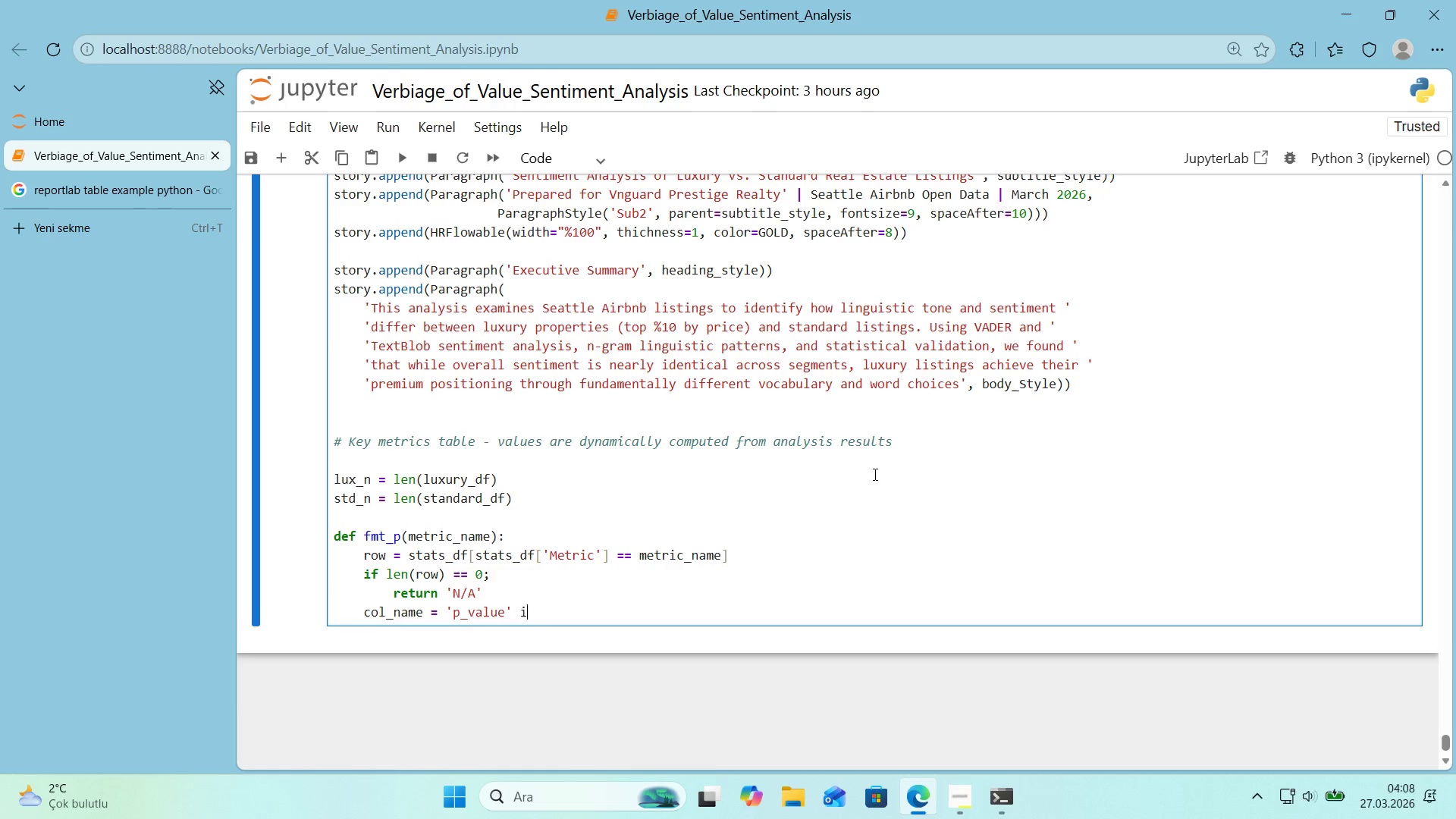 
key(F)
 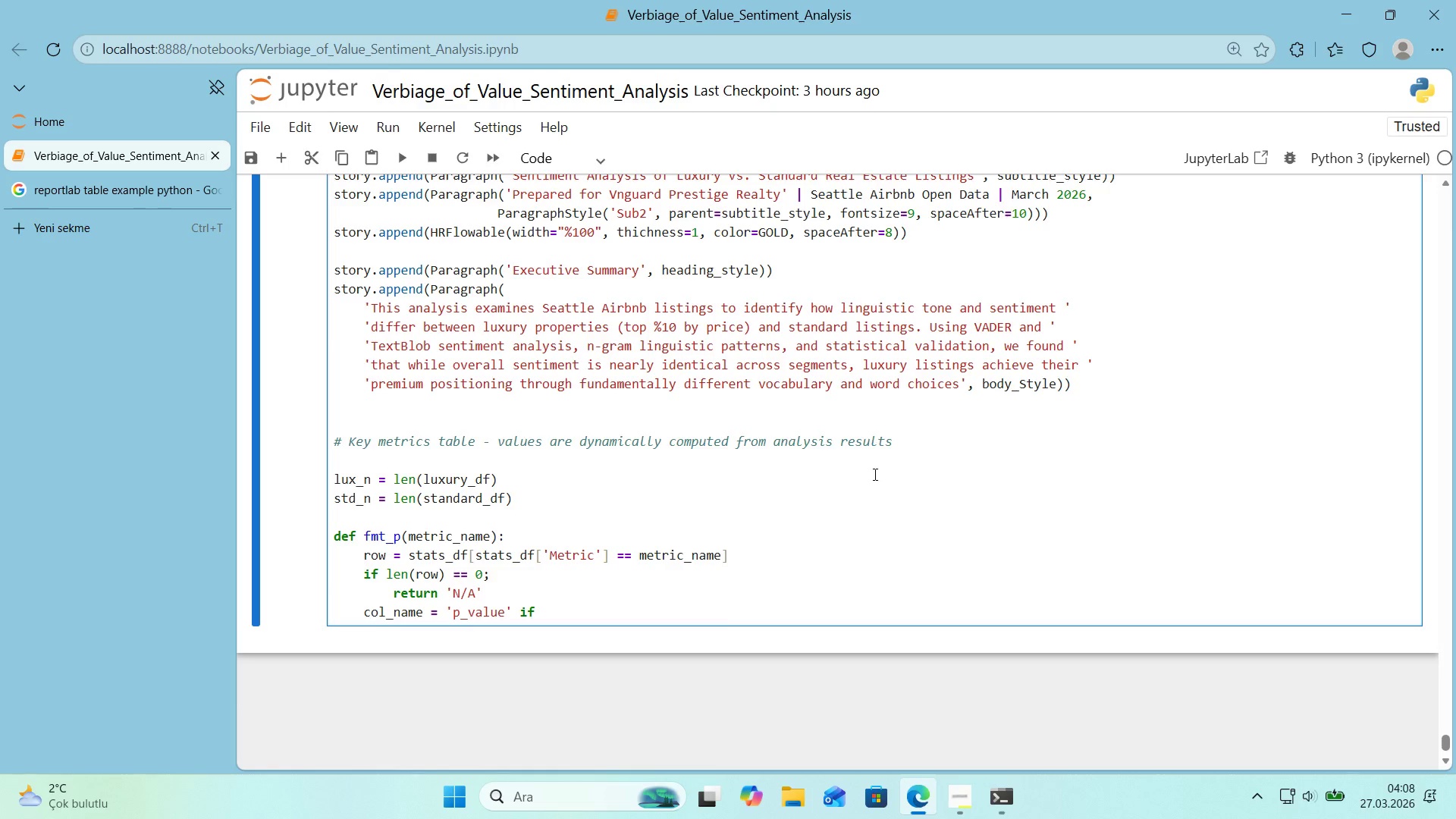 
type( p_value)
 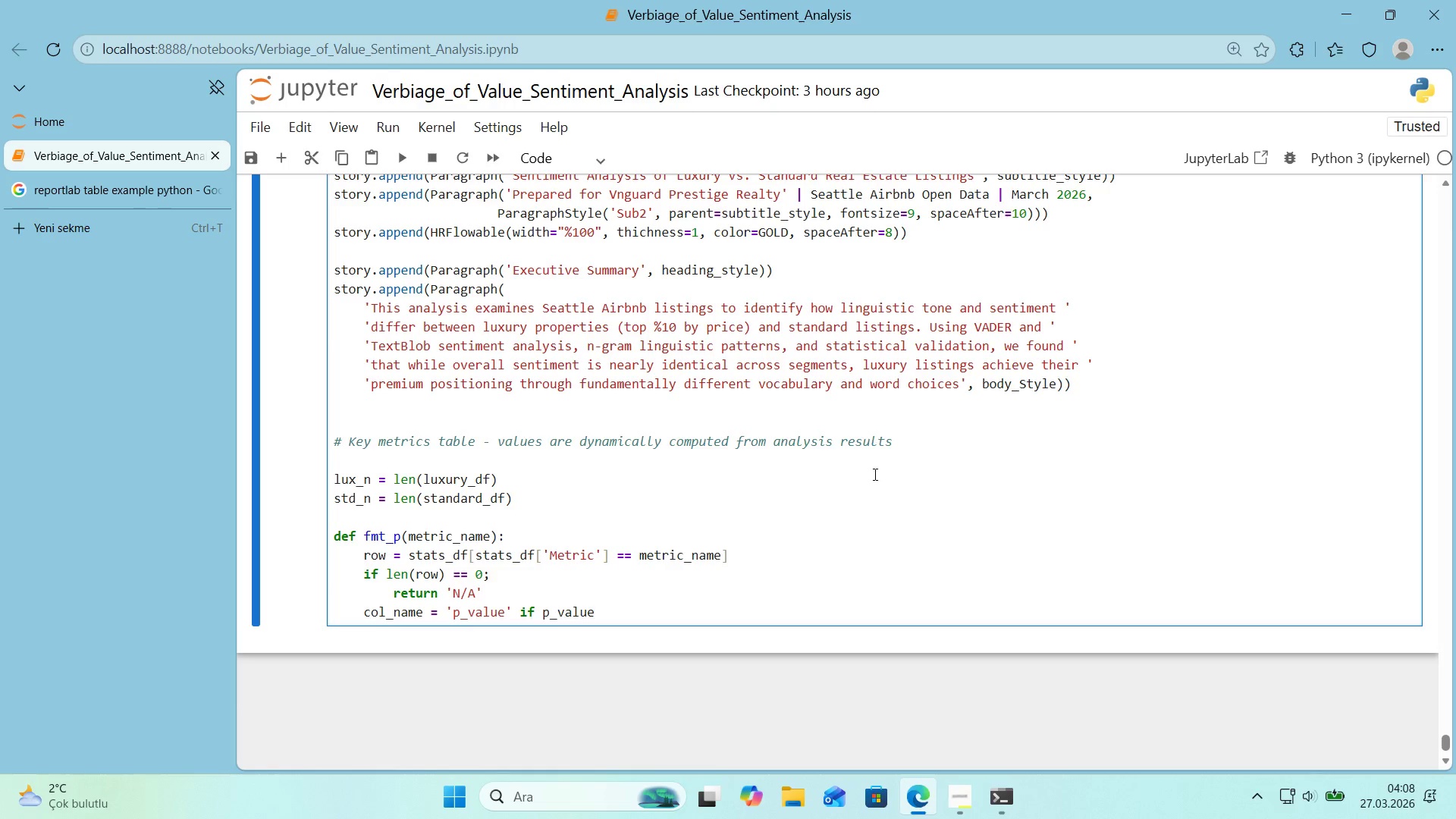 
left_click_drag(start_coordinate=[509, 611], to_coordinate=[456, 615])
 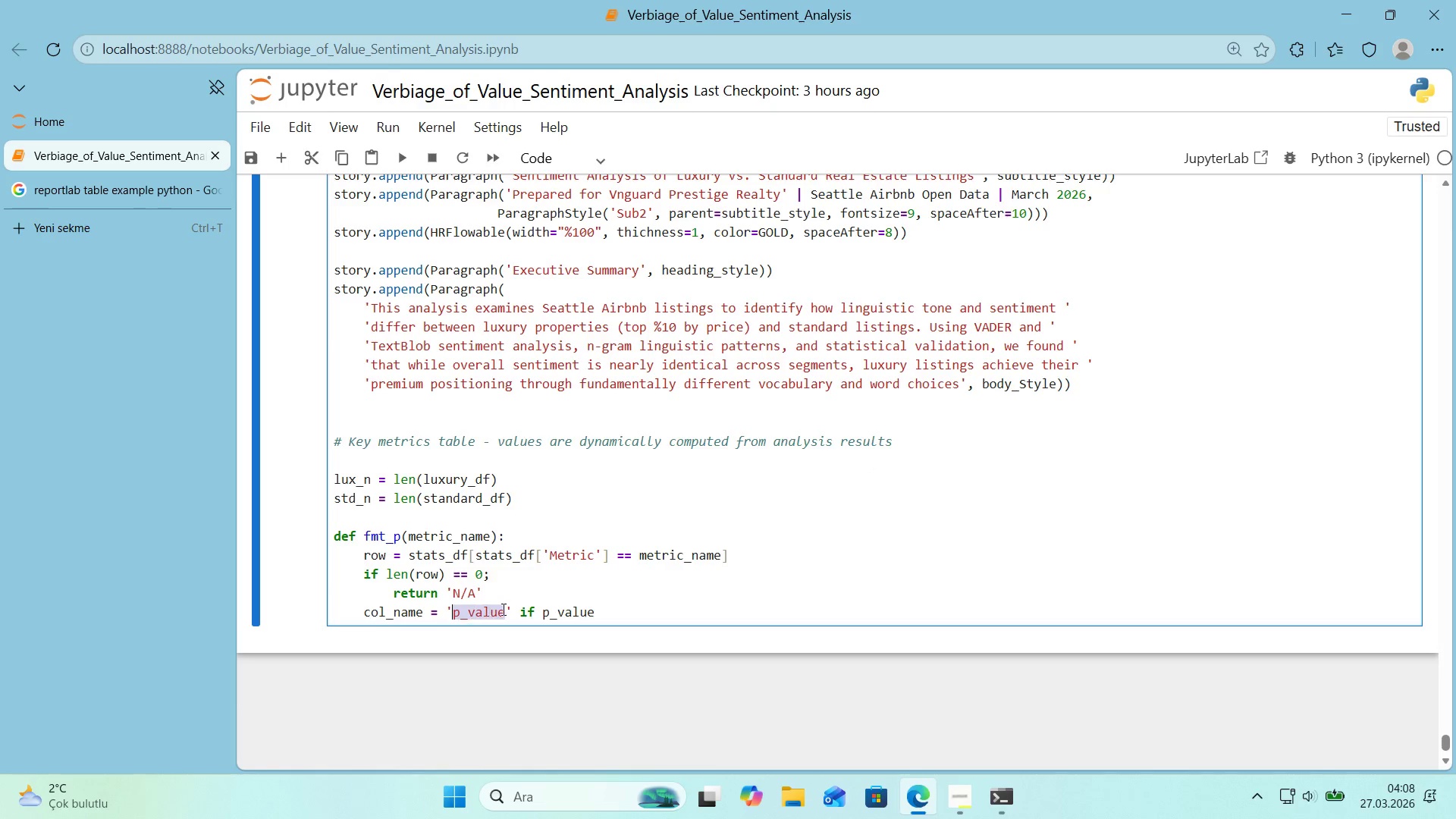 
left_click([502, 609])
 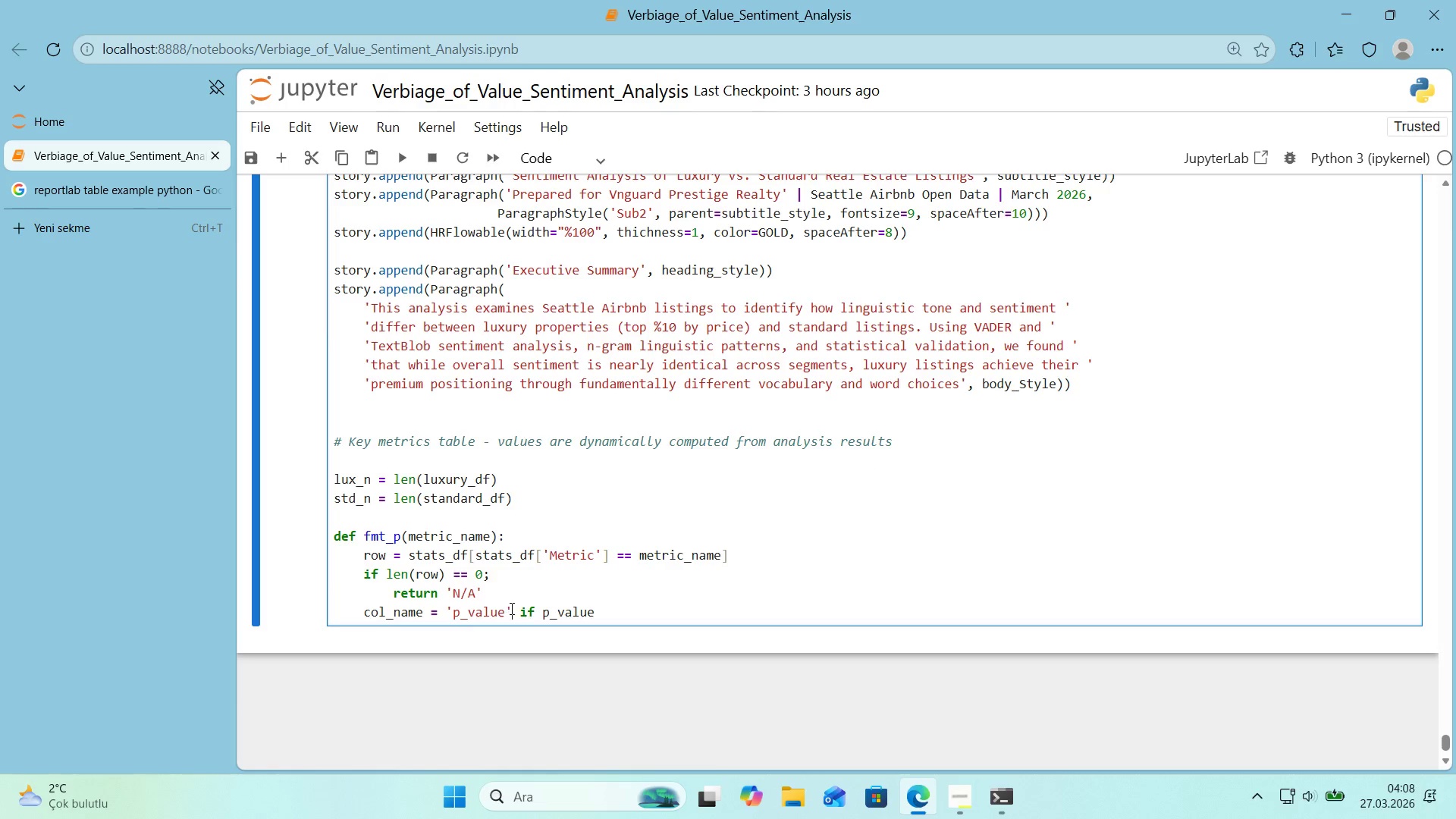 
left_click_drag(start_coordinate=[510, 608], to_coordinate=[447, 613])
 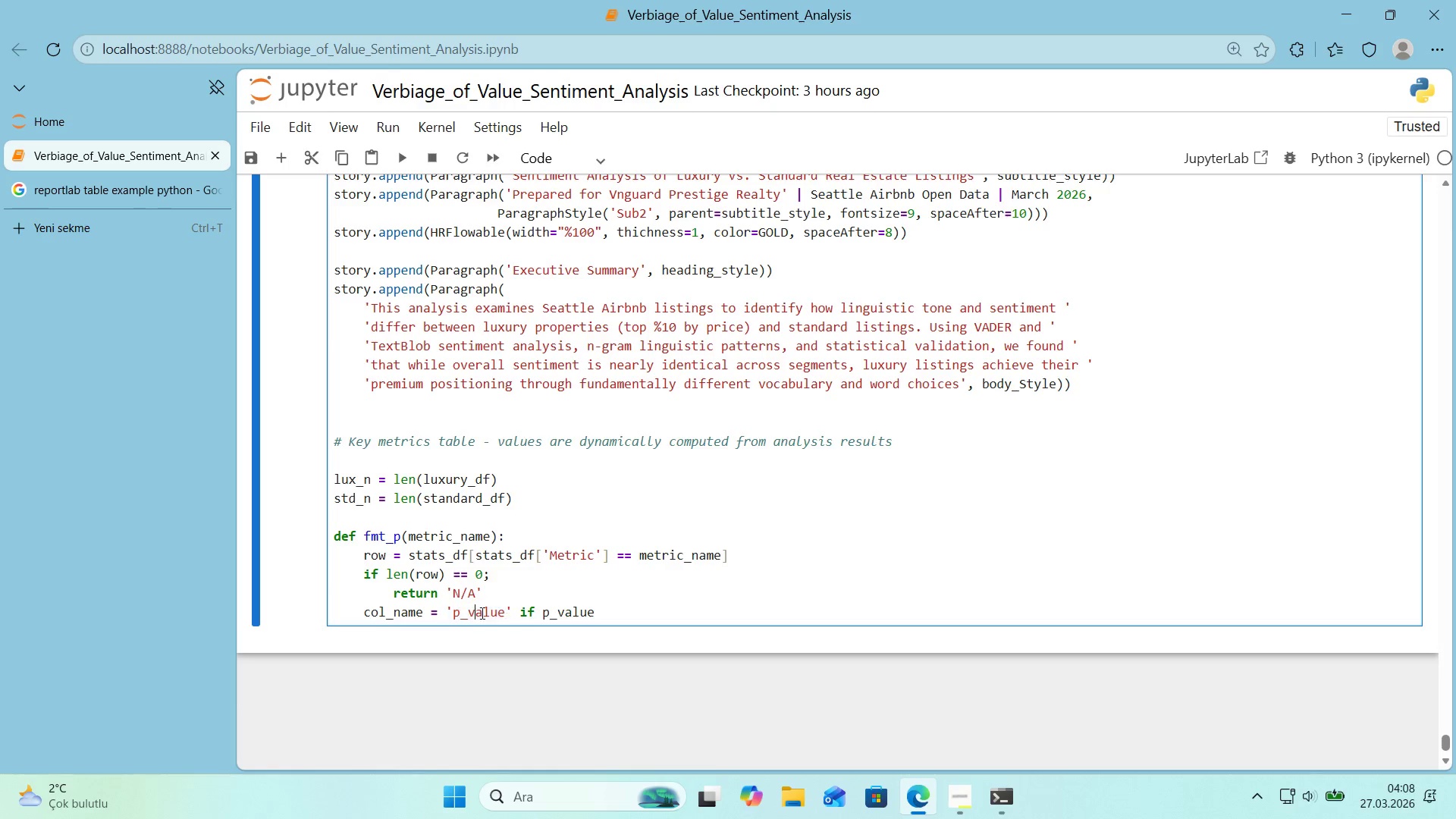 
hold_key(key=ControlLeft, duration=0.38)
 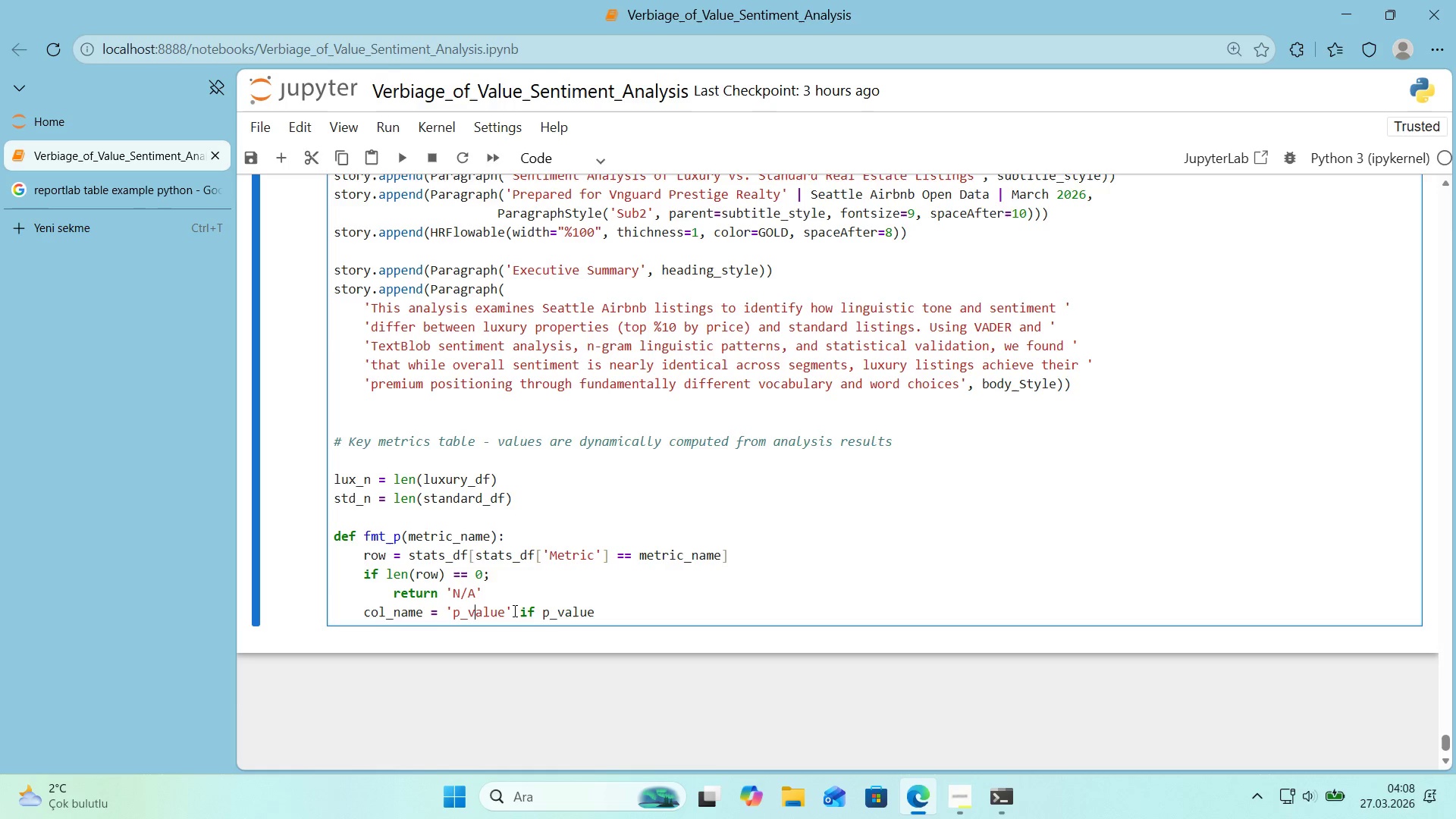 
left_click_drag(start_coordinate=[510, 610], to_coordinate=[448, 620])
 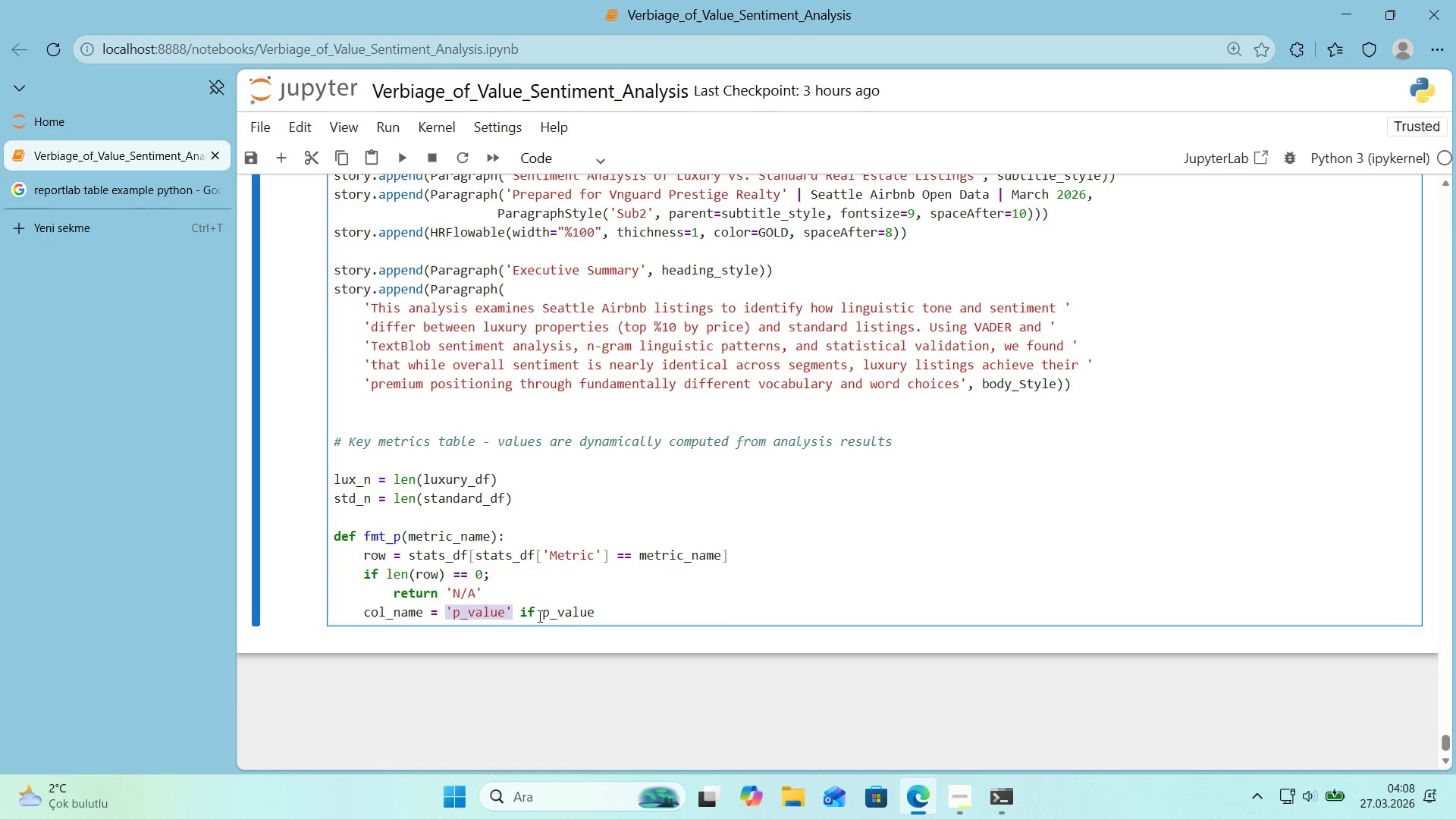 
key(Control+ControlLeft)
 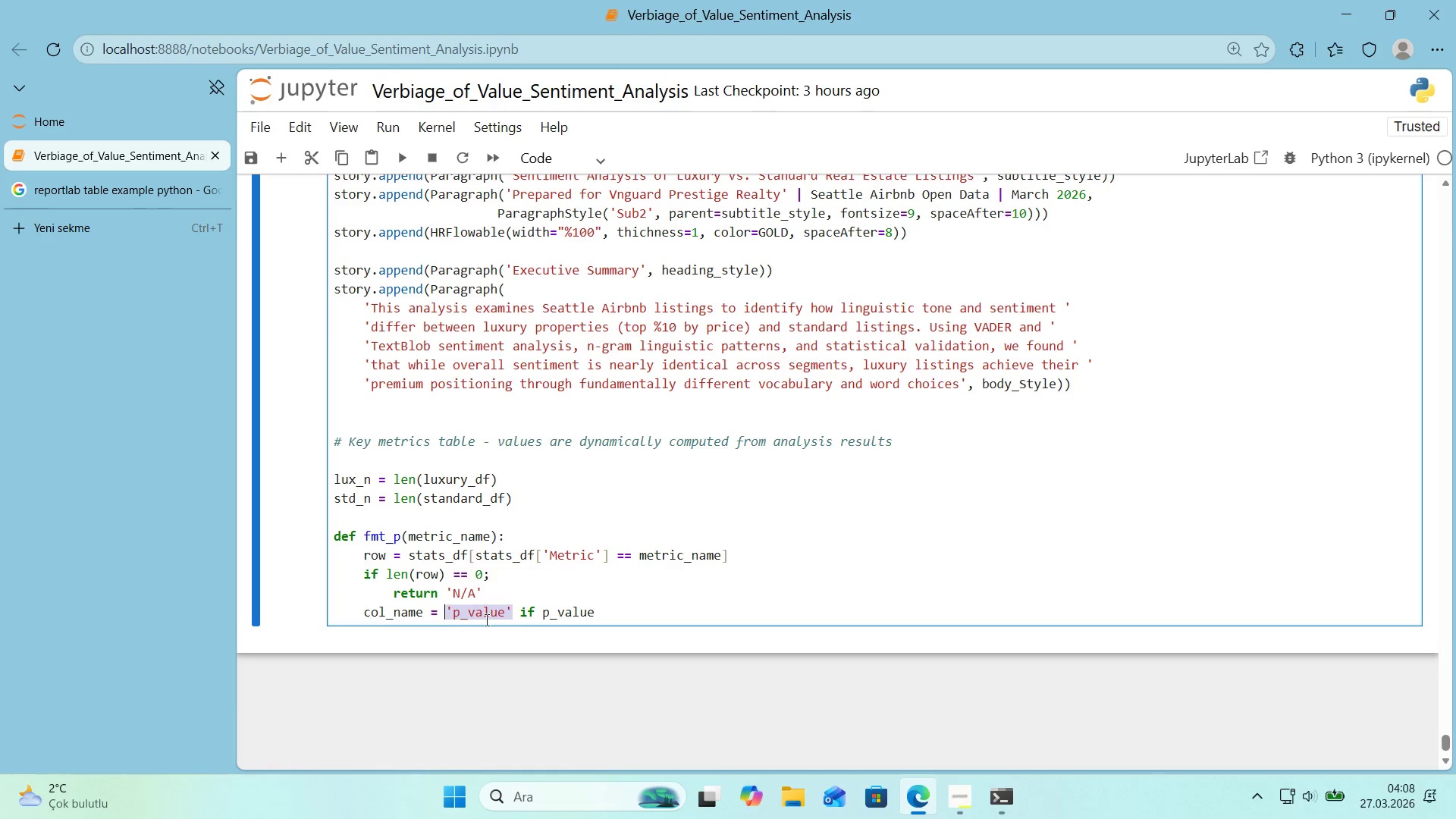 
key(Control+C)
 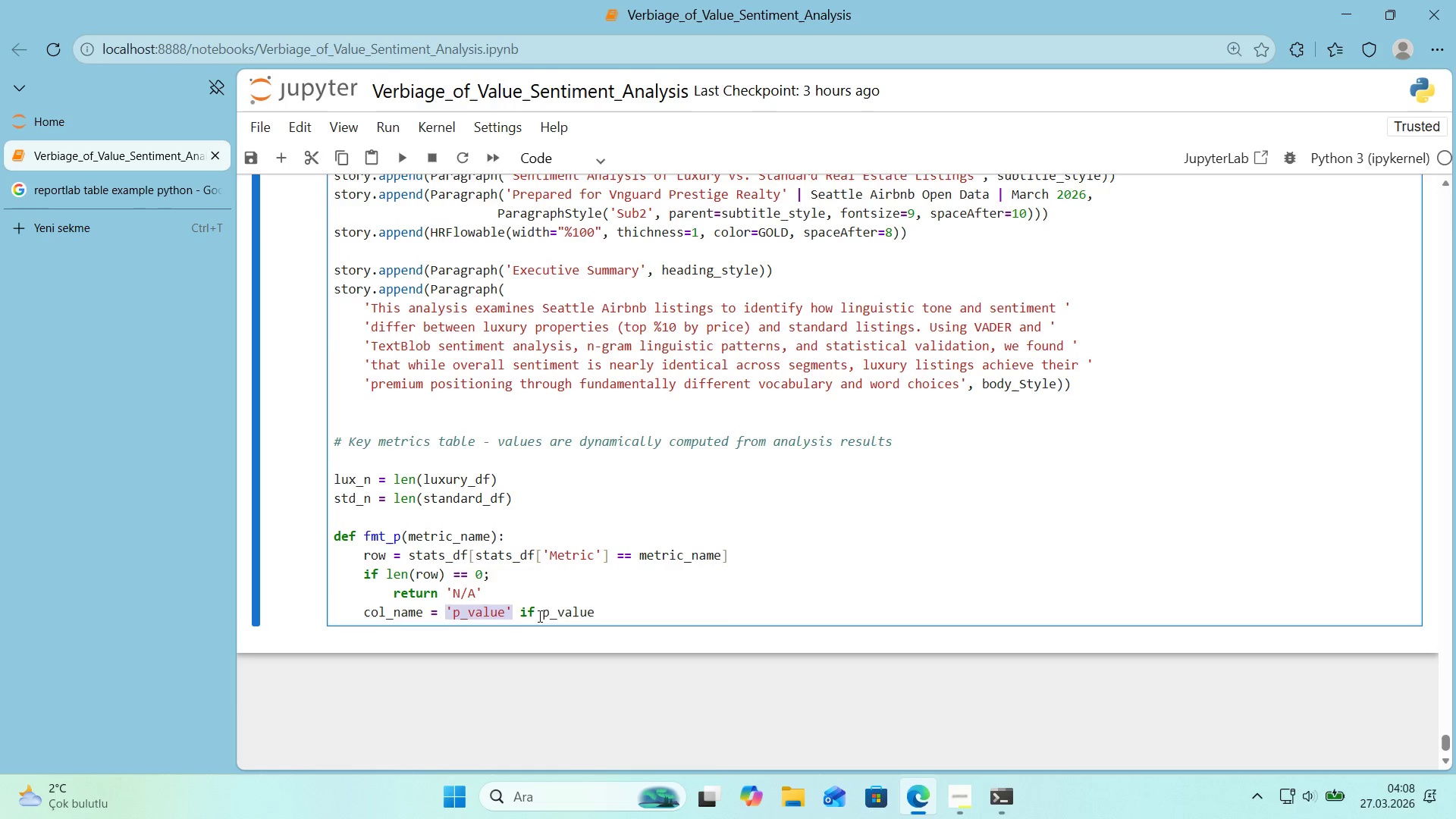 
left_click_drag(start_coordinate=[538, 616], to_coordinate=[596, 616])
 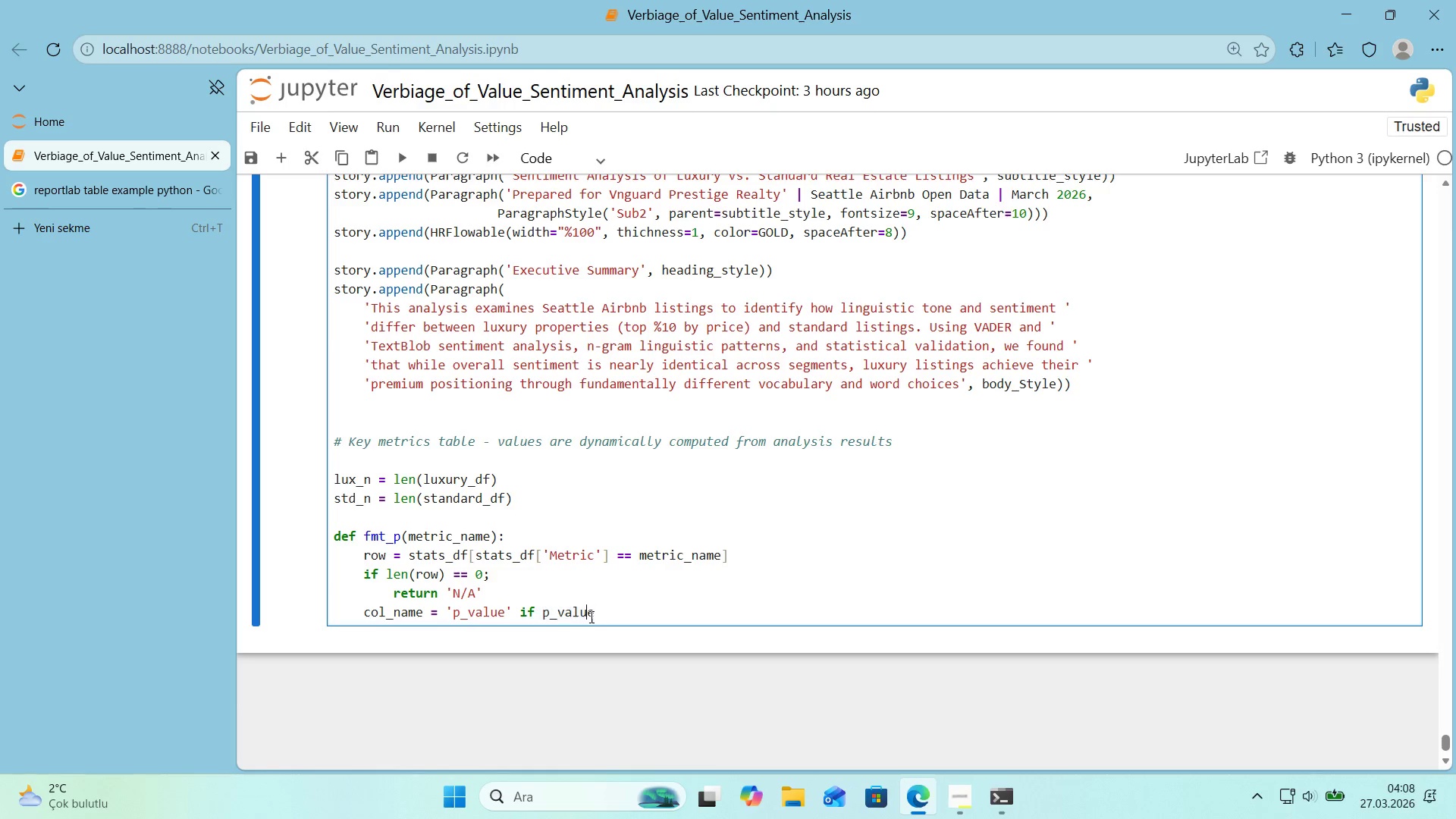 
left_click([591, 617])
 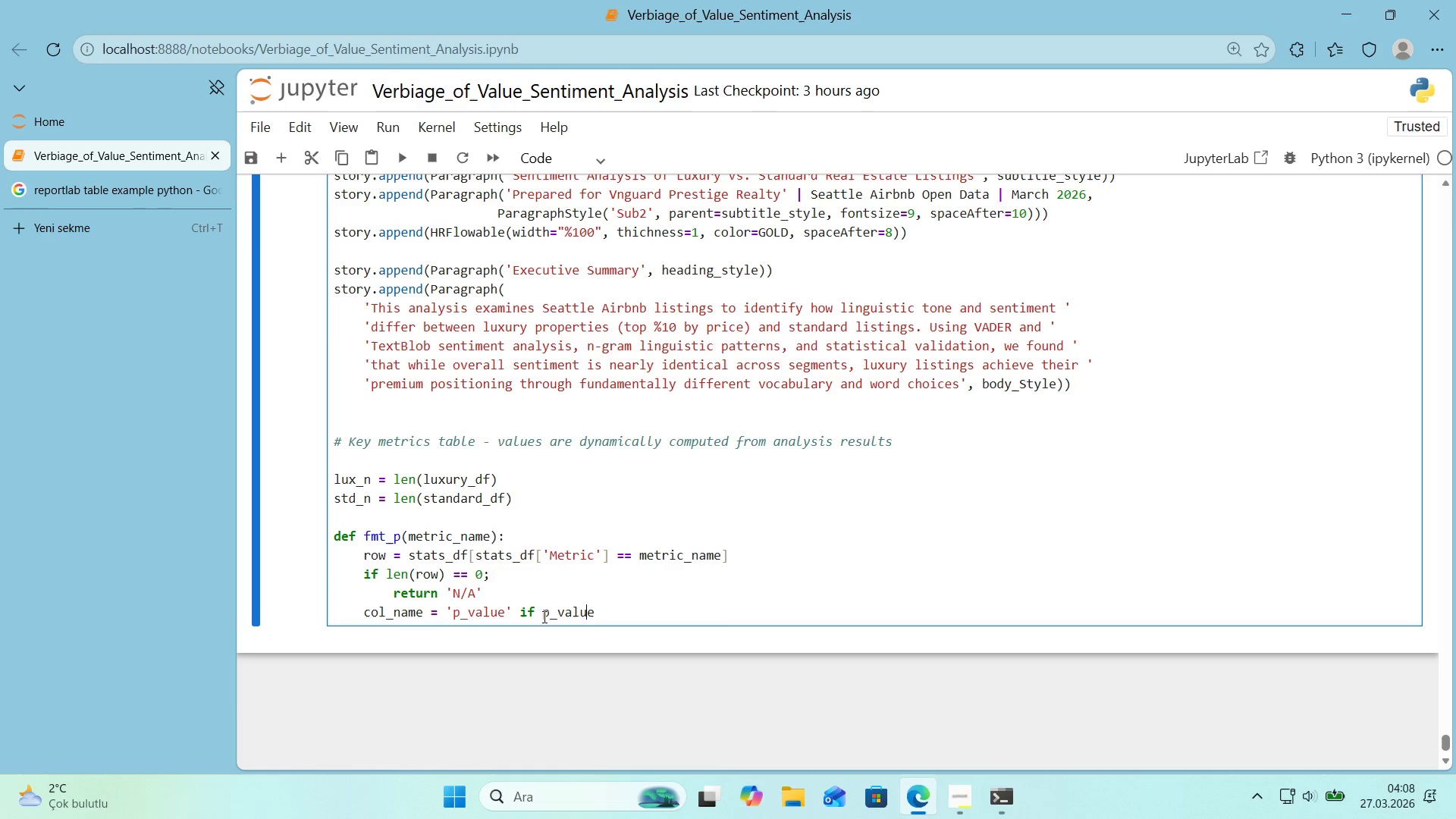 
left_click_drag(start_coordinate=[543, 617], to_coordinate=[617, 617])
 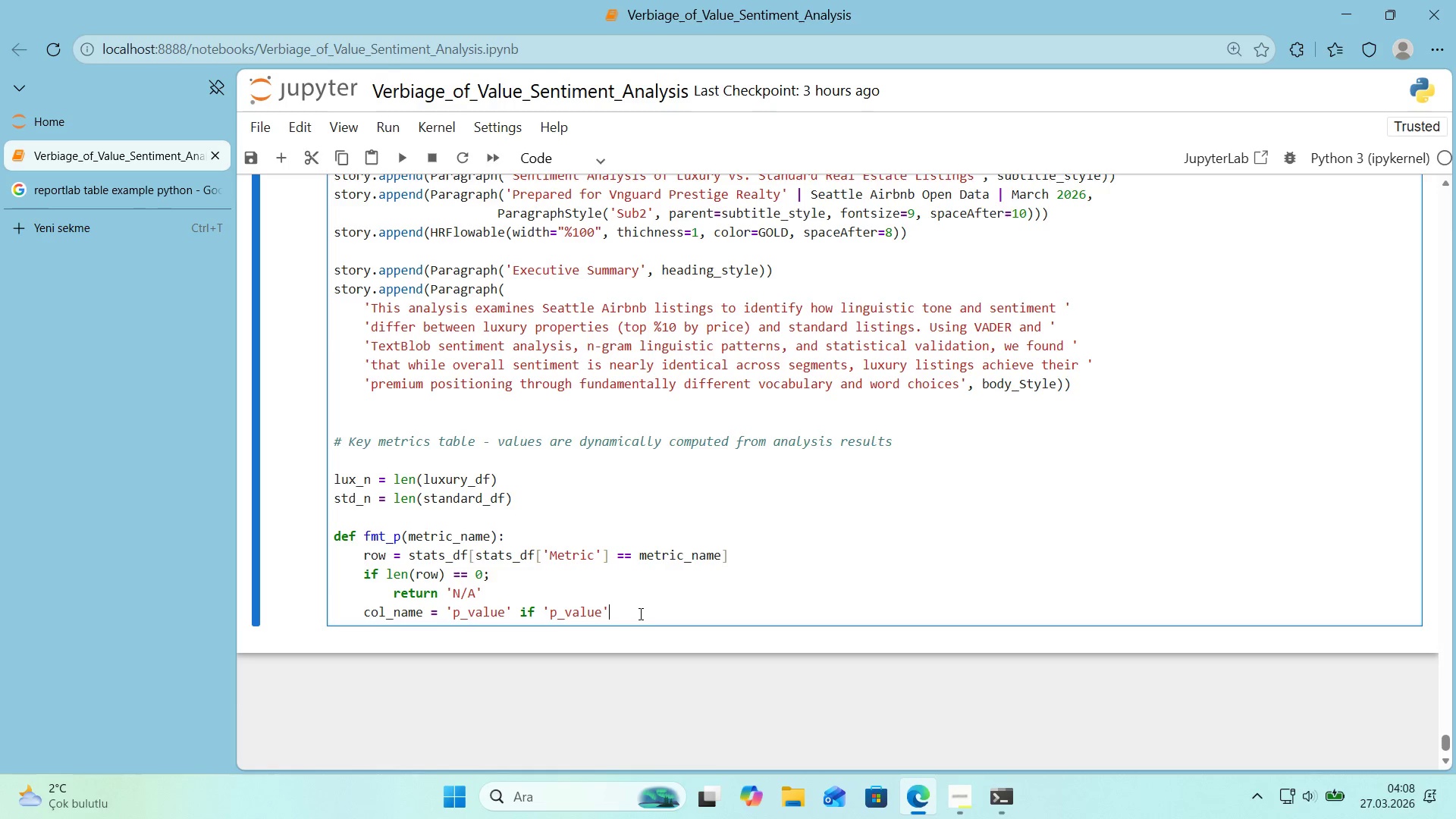 
key(Control+ControlLeft)
 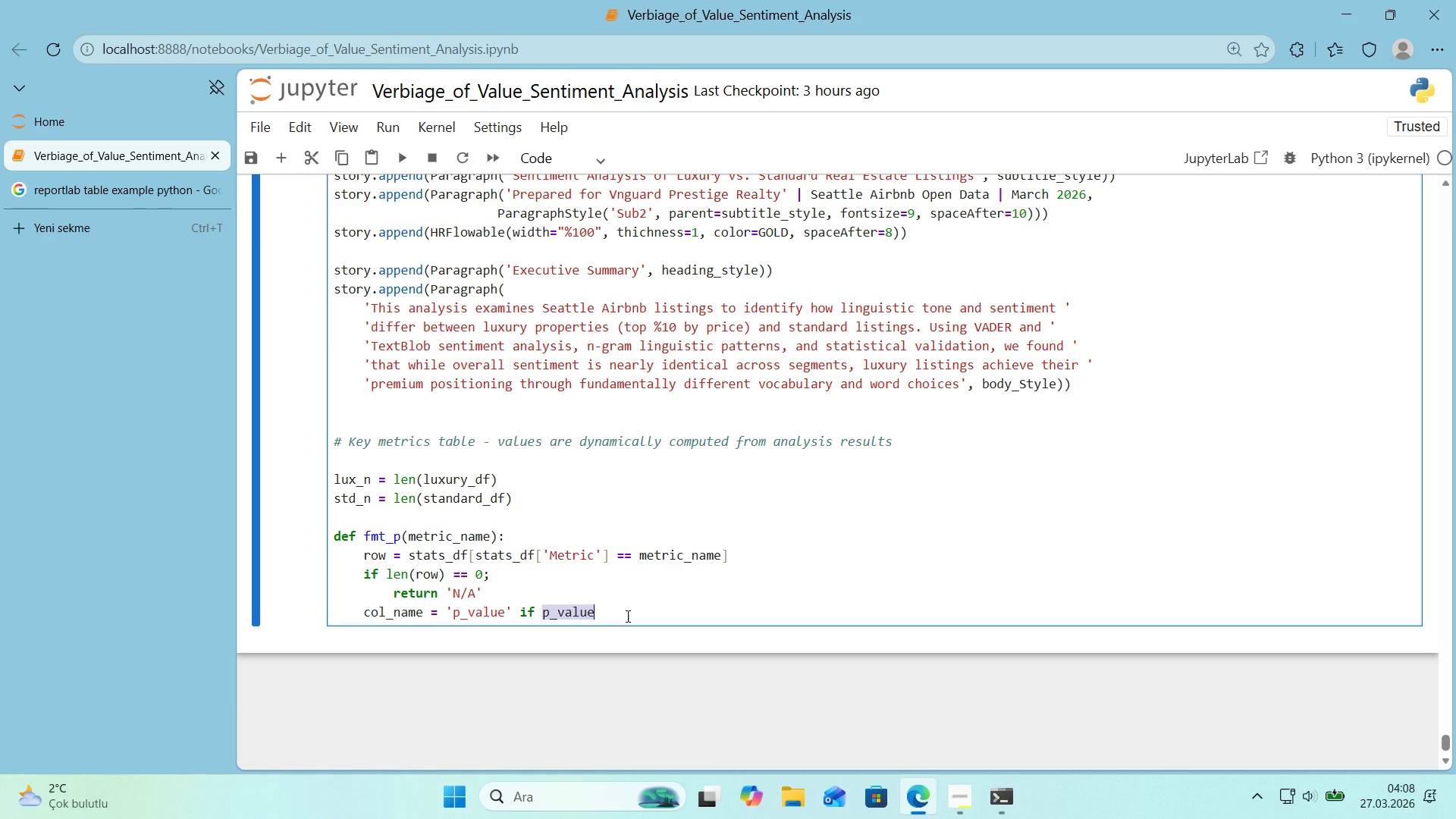 
key(Control+V)
 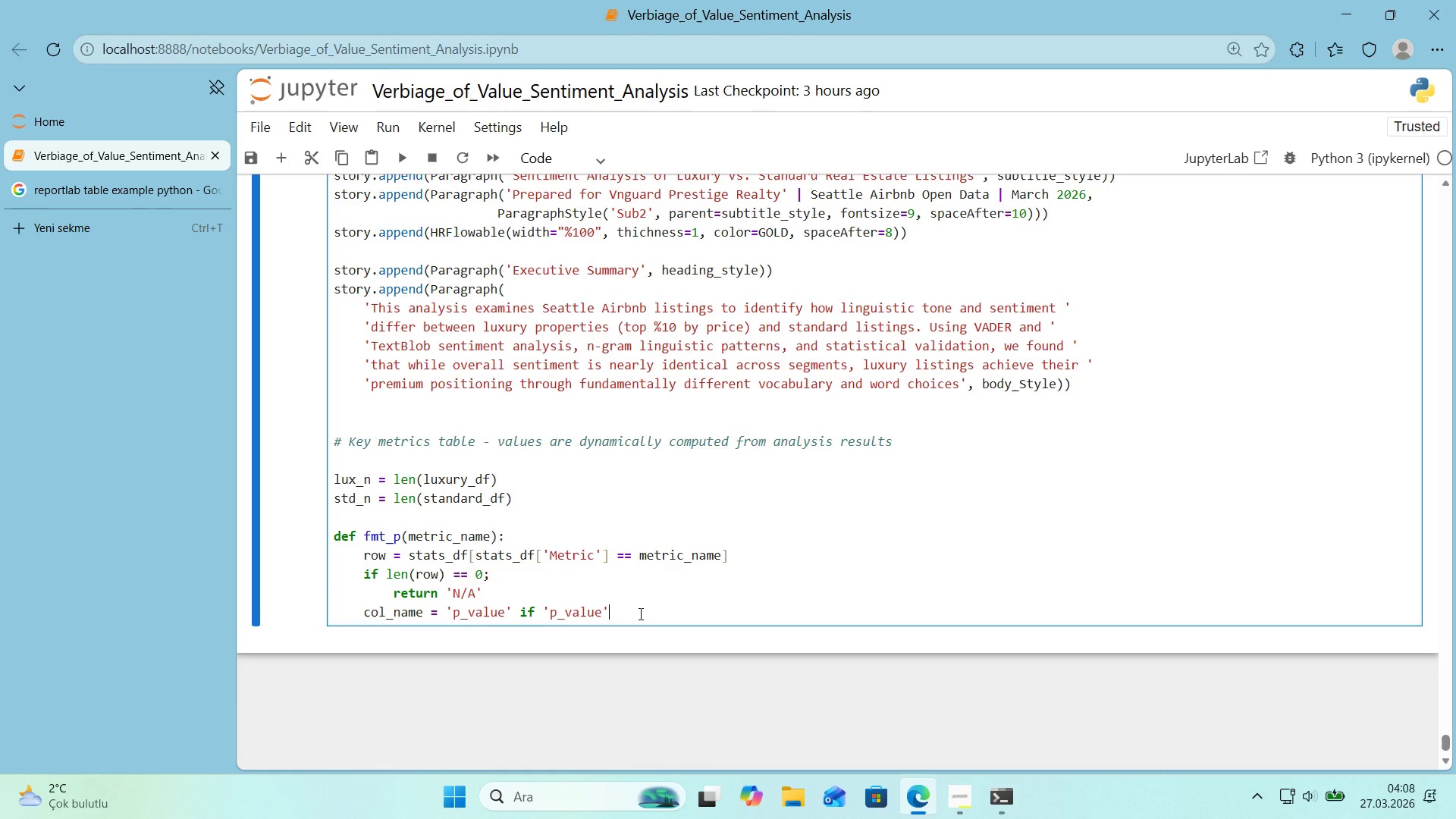 
left_click([639, 613])
 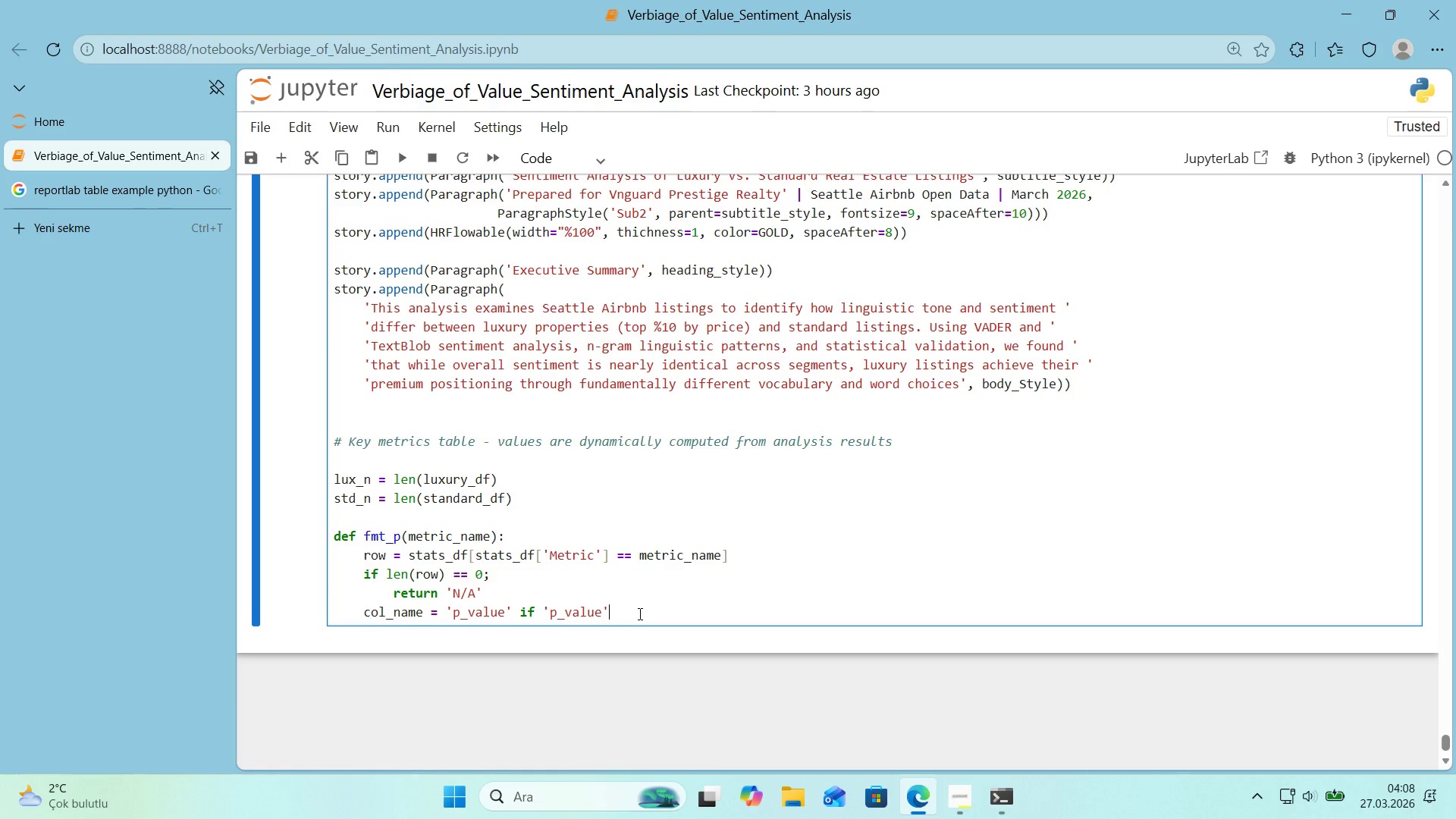 
type( 'n stats_dfo)
key(Backspace)
type(.columns else @@)
 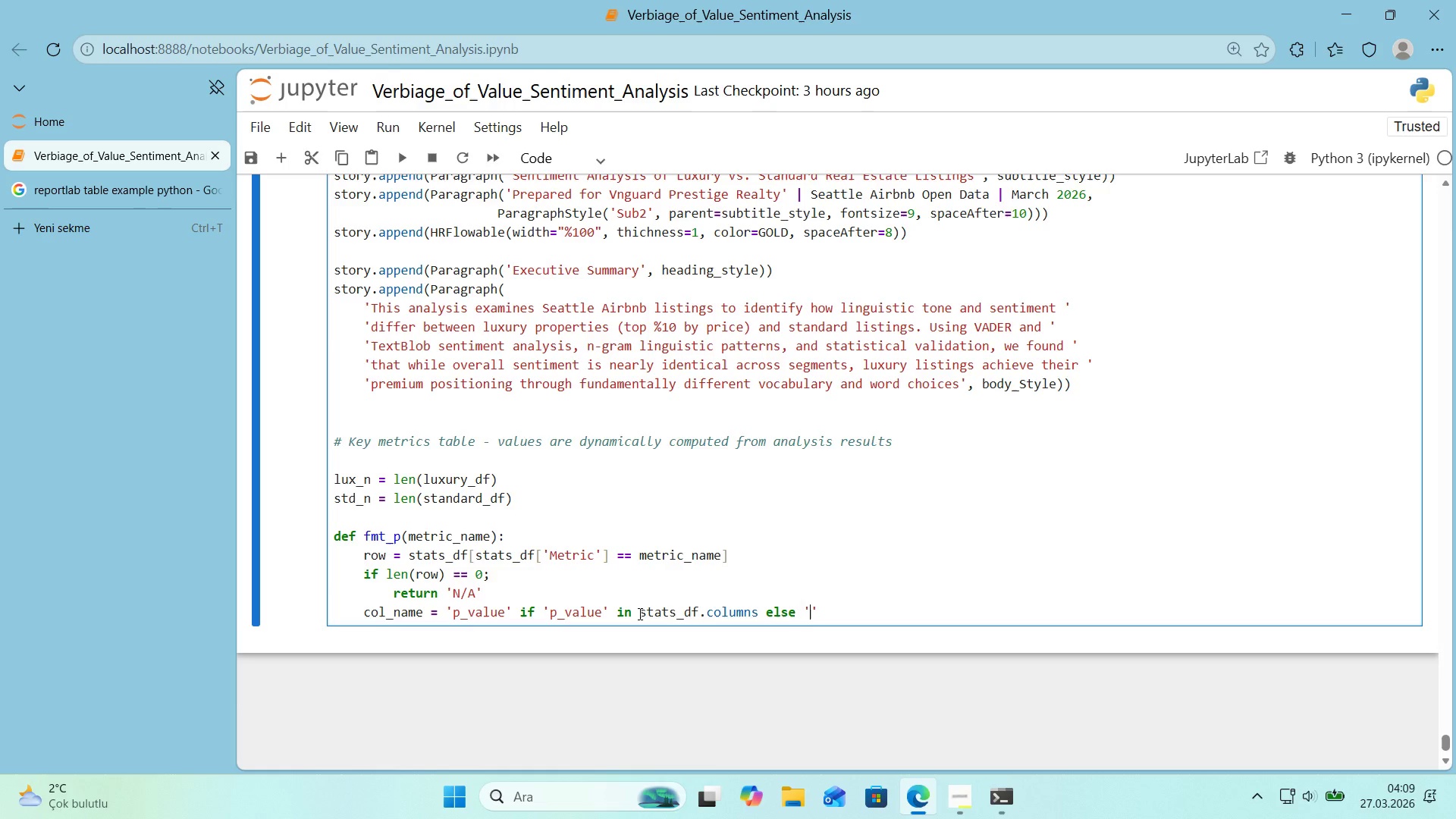 
 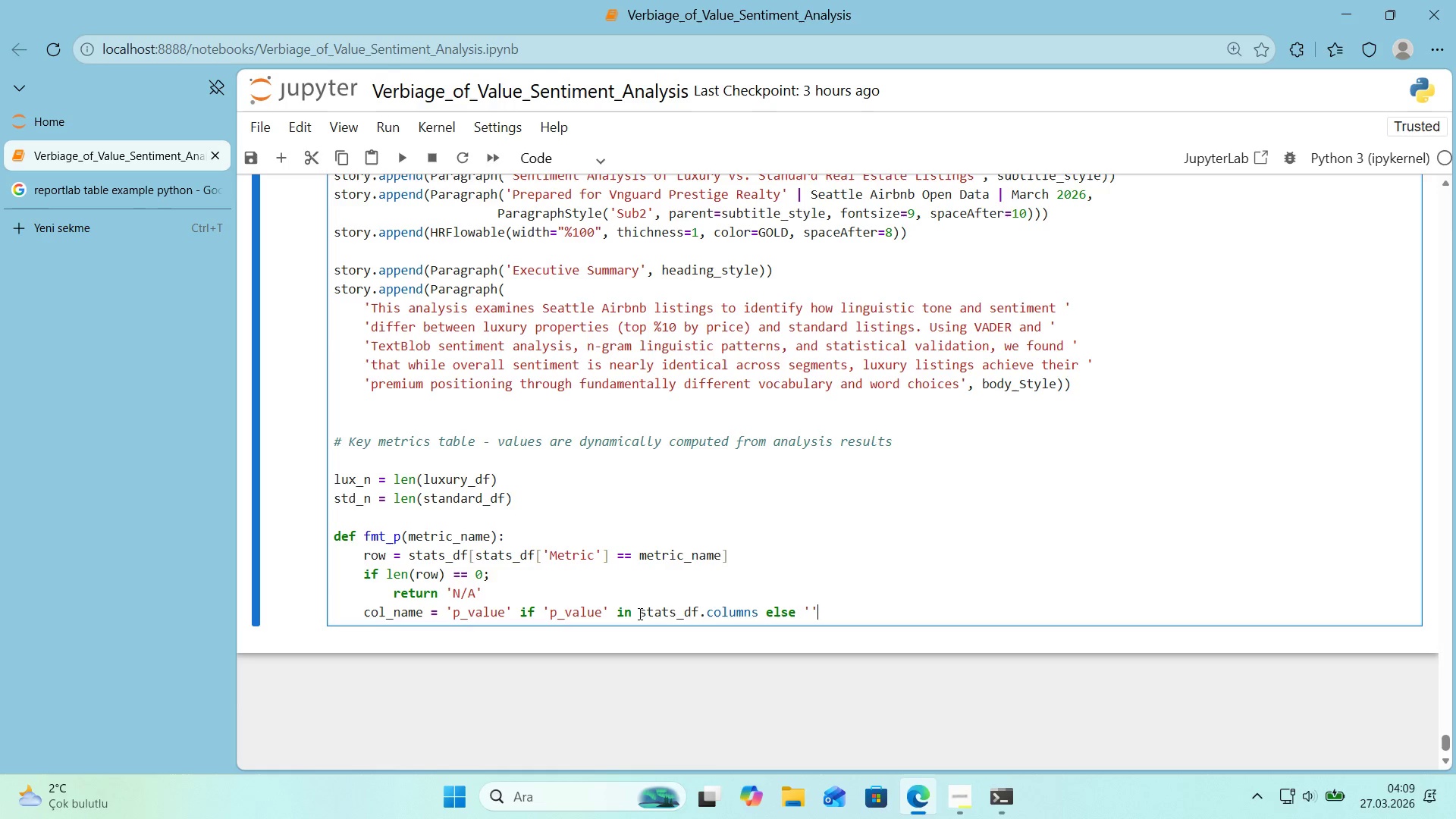 
key(ArrowLeft)
 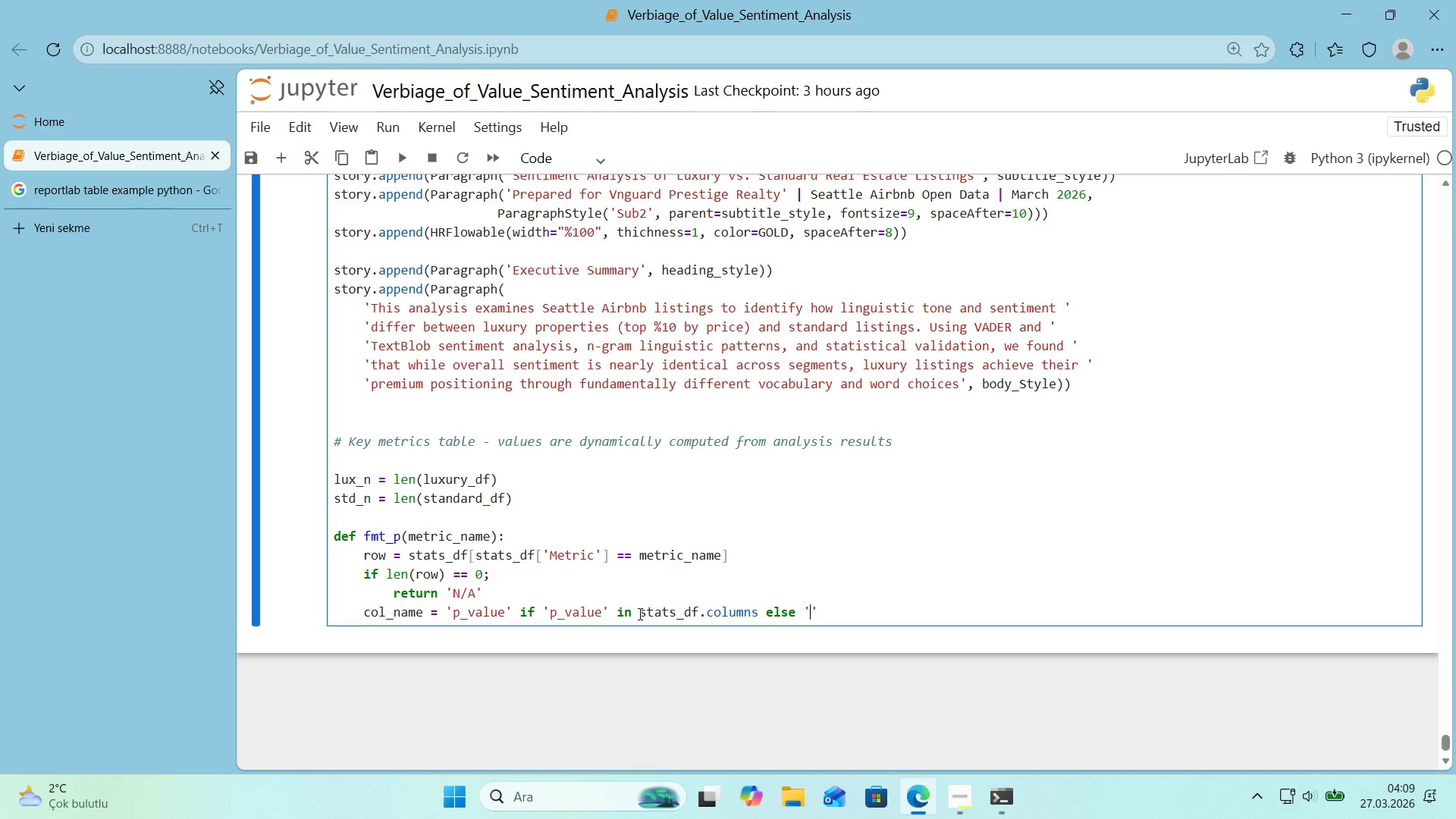 
type(p-value)
 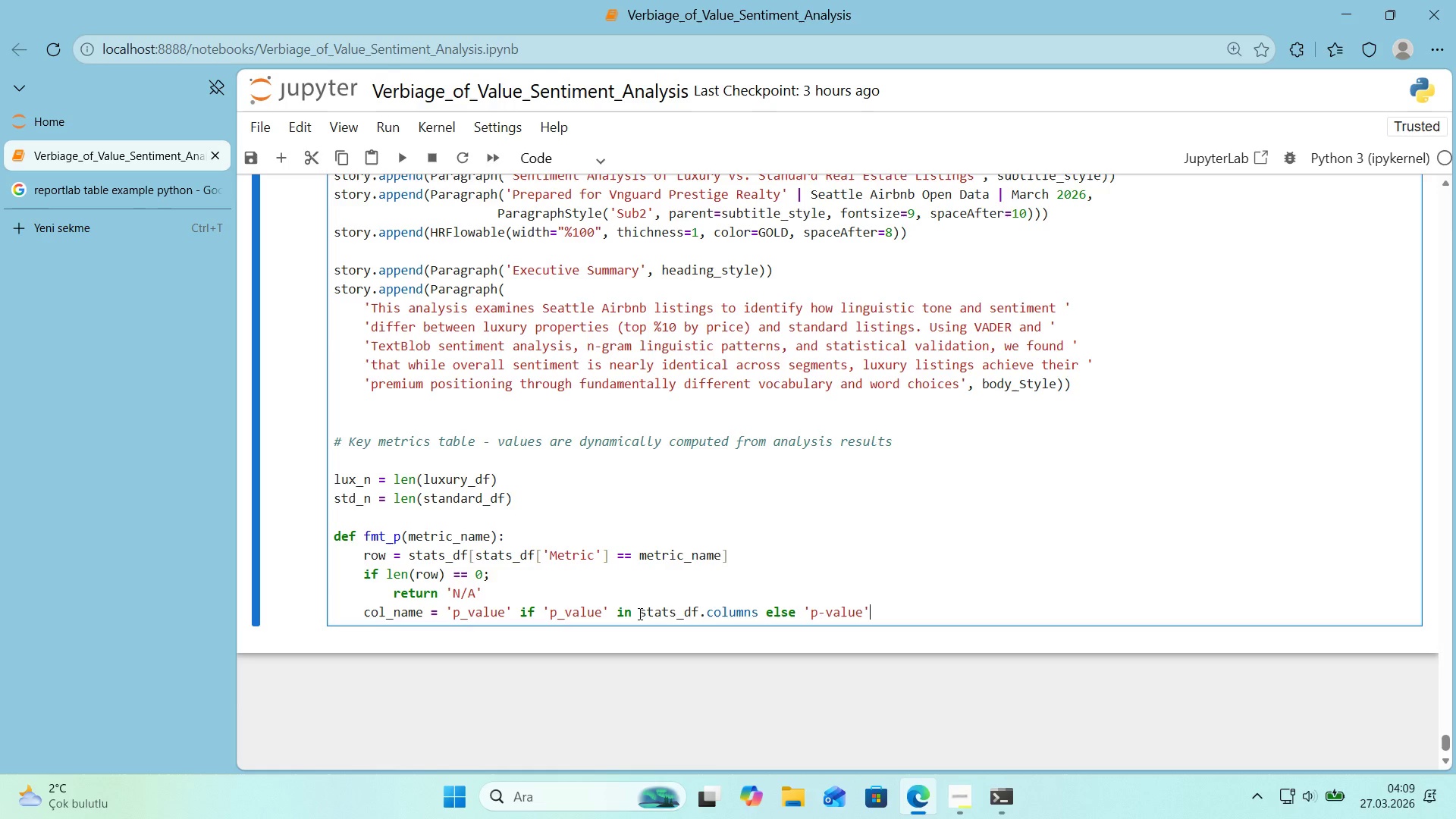 
key(ArrowRight)
 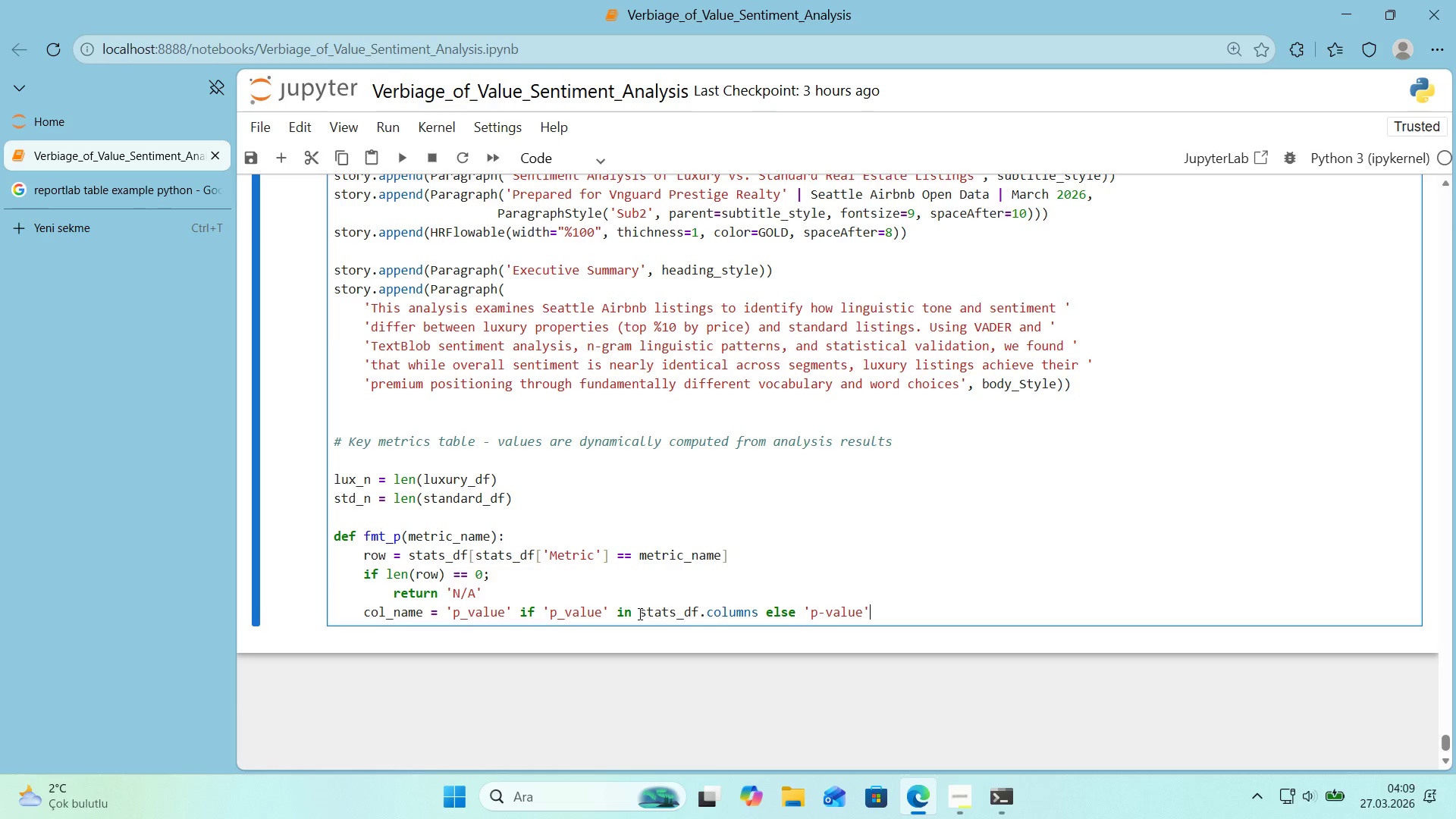 
key(Enter)
 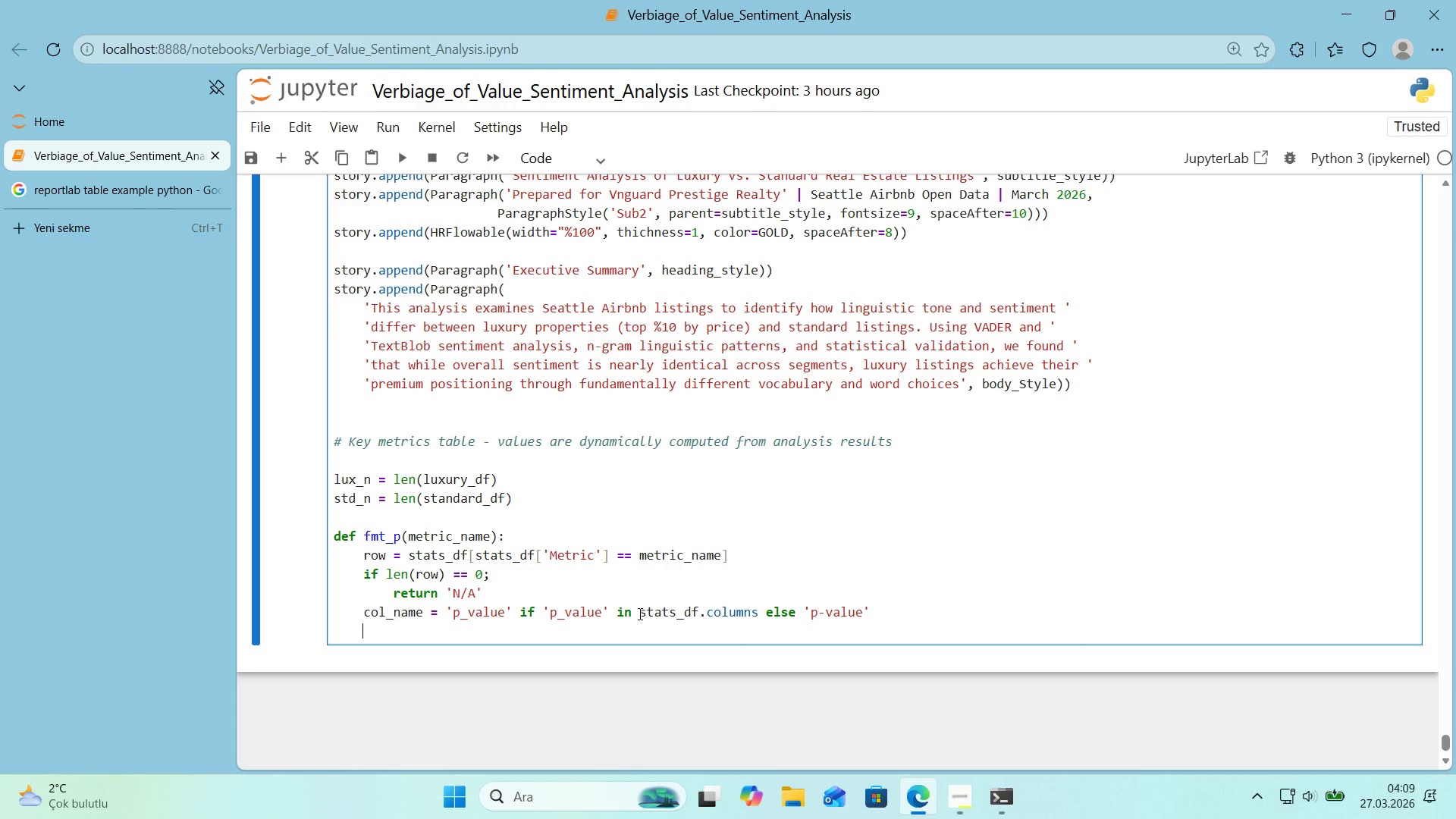 
type(p ) row)
 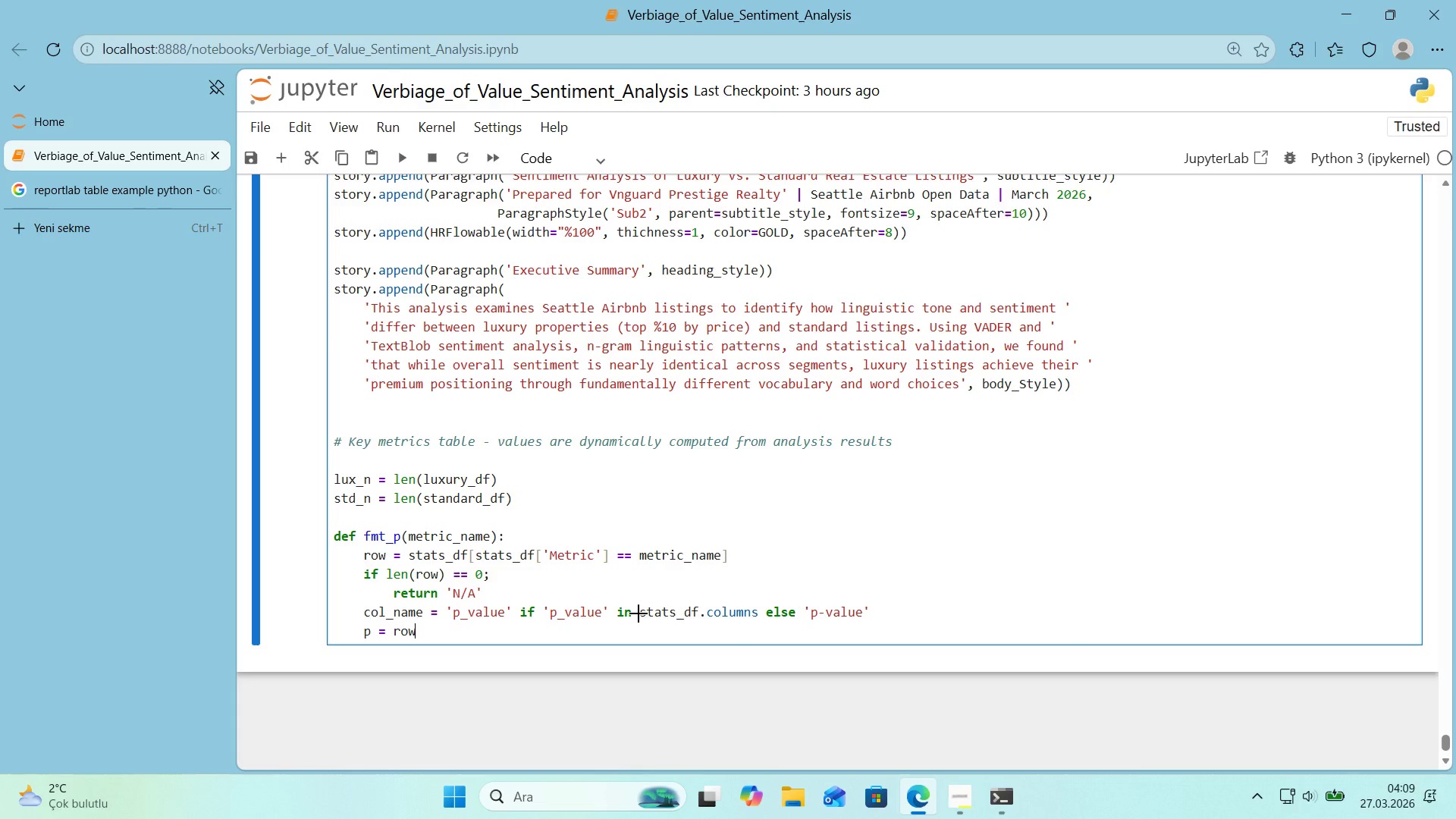 
key(Alt+Control+8)
 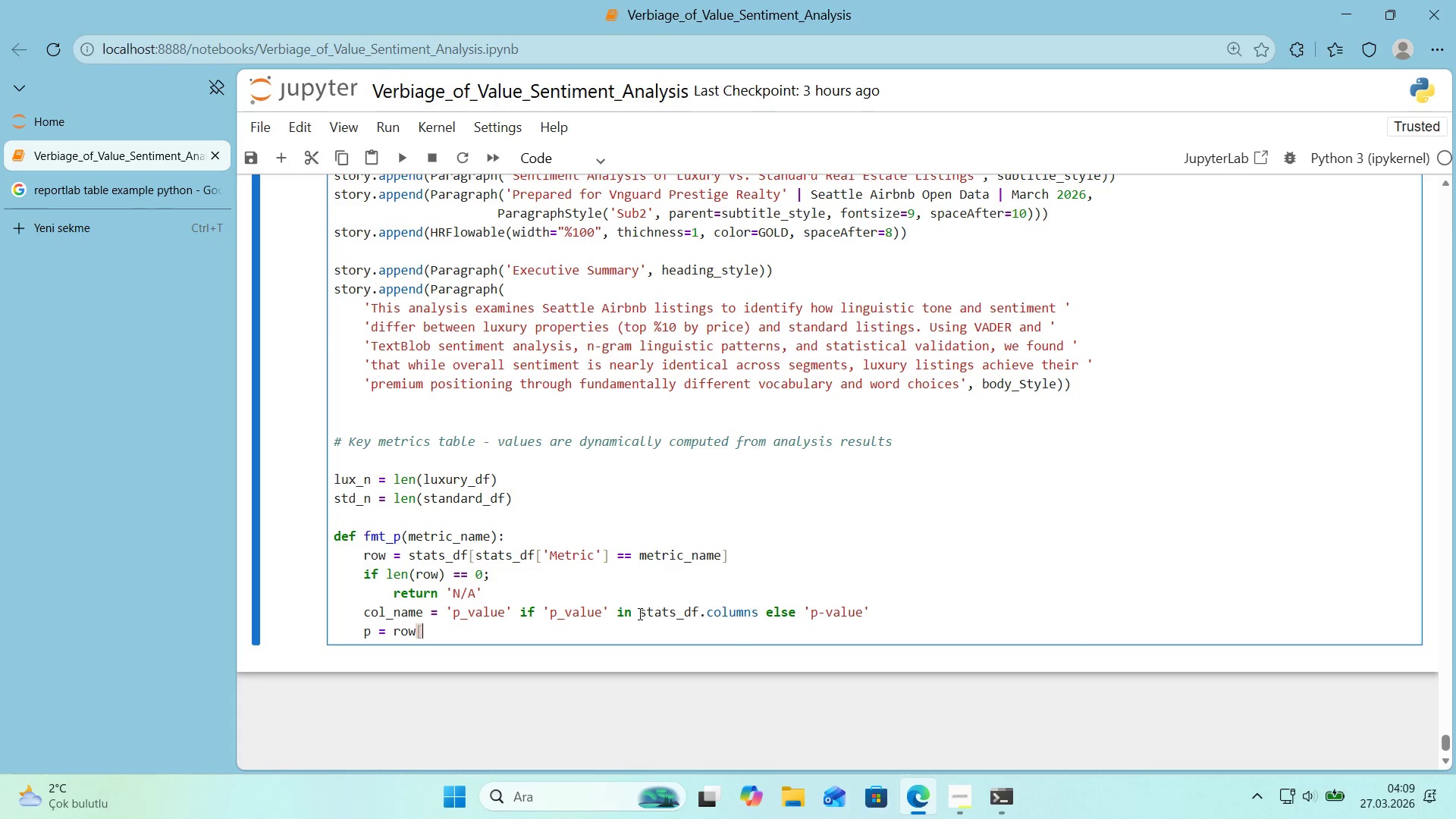 
key(Alt+Control+9)
 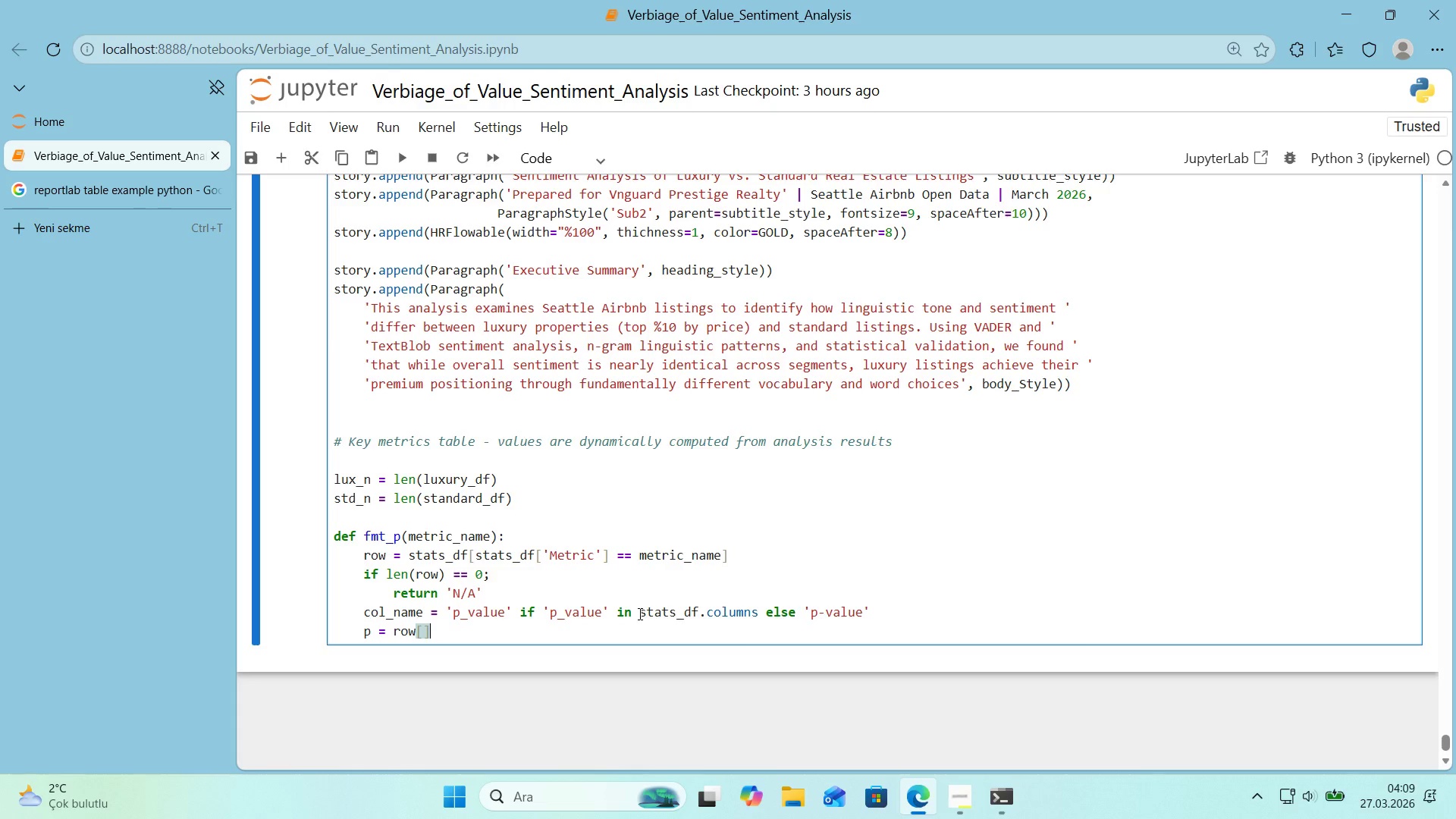 
key(ArrowLeft)
 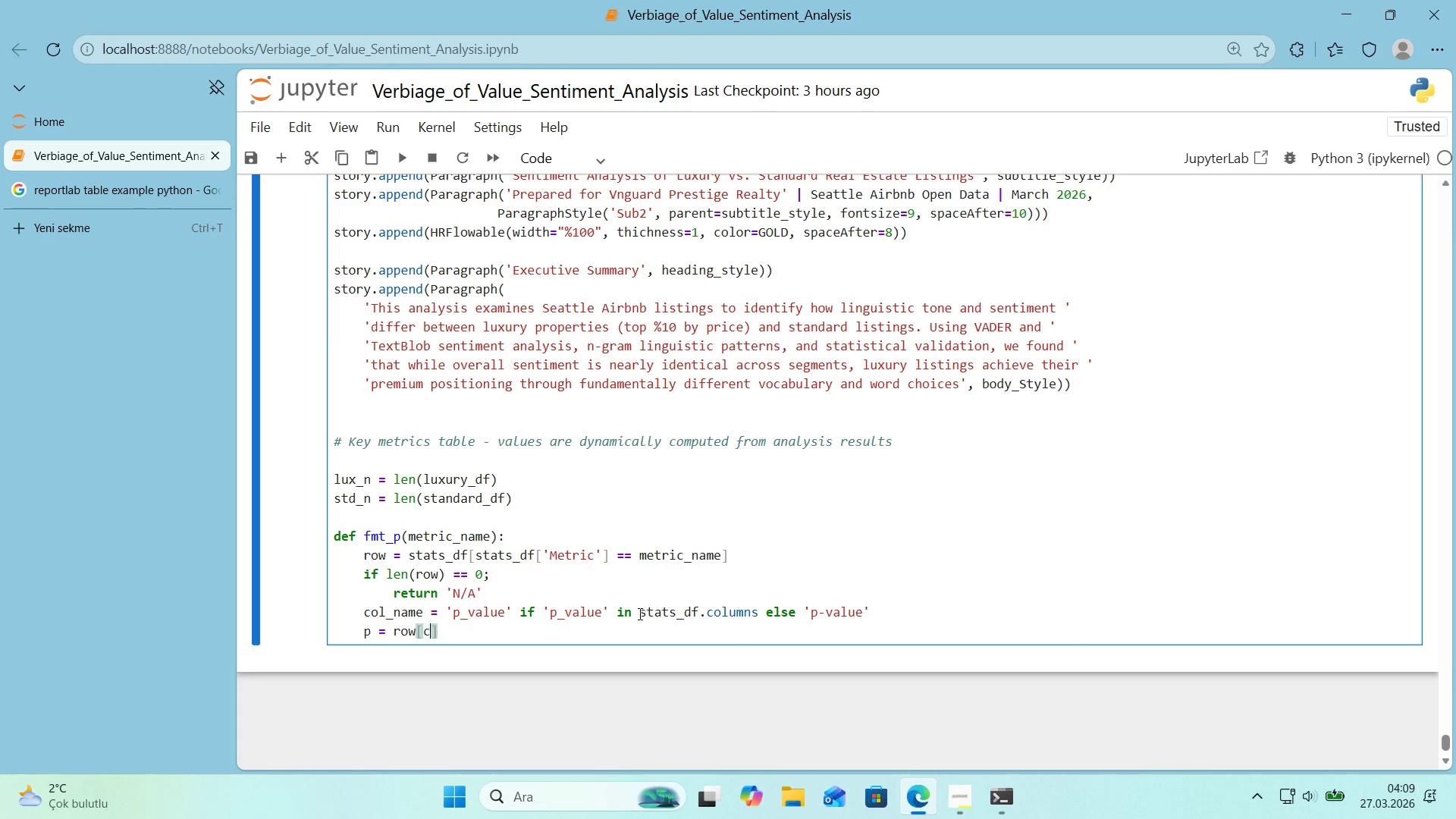 
type(col_name)
 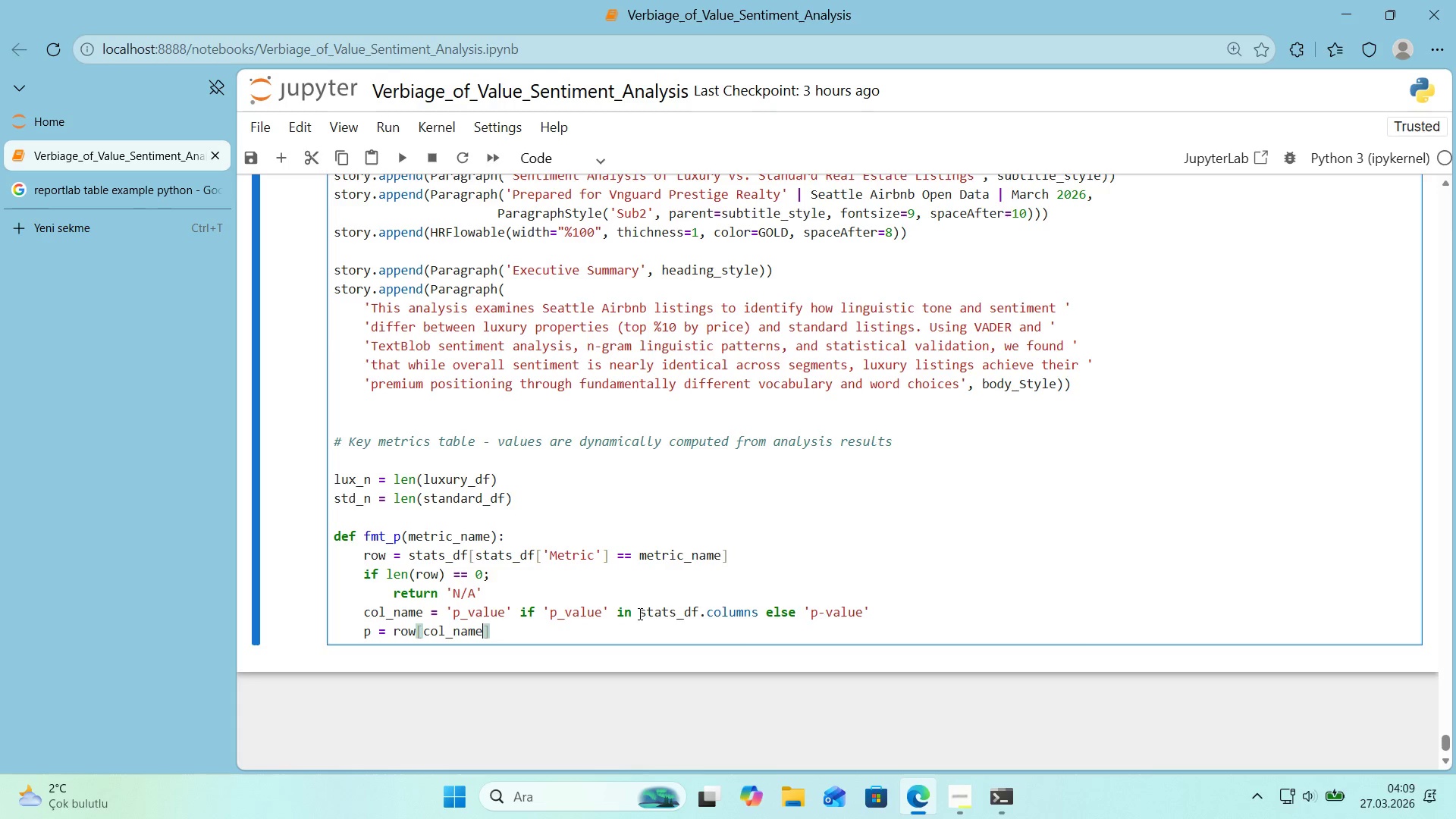 
key(ArrowRight)
 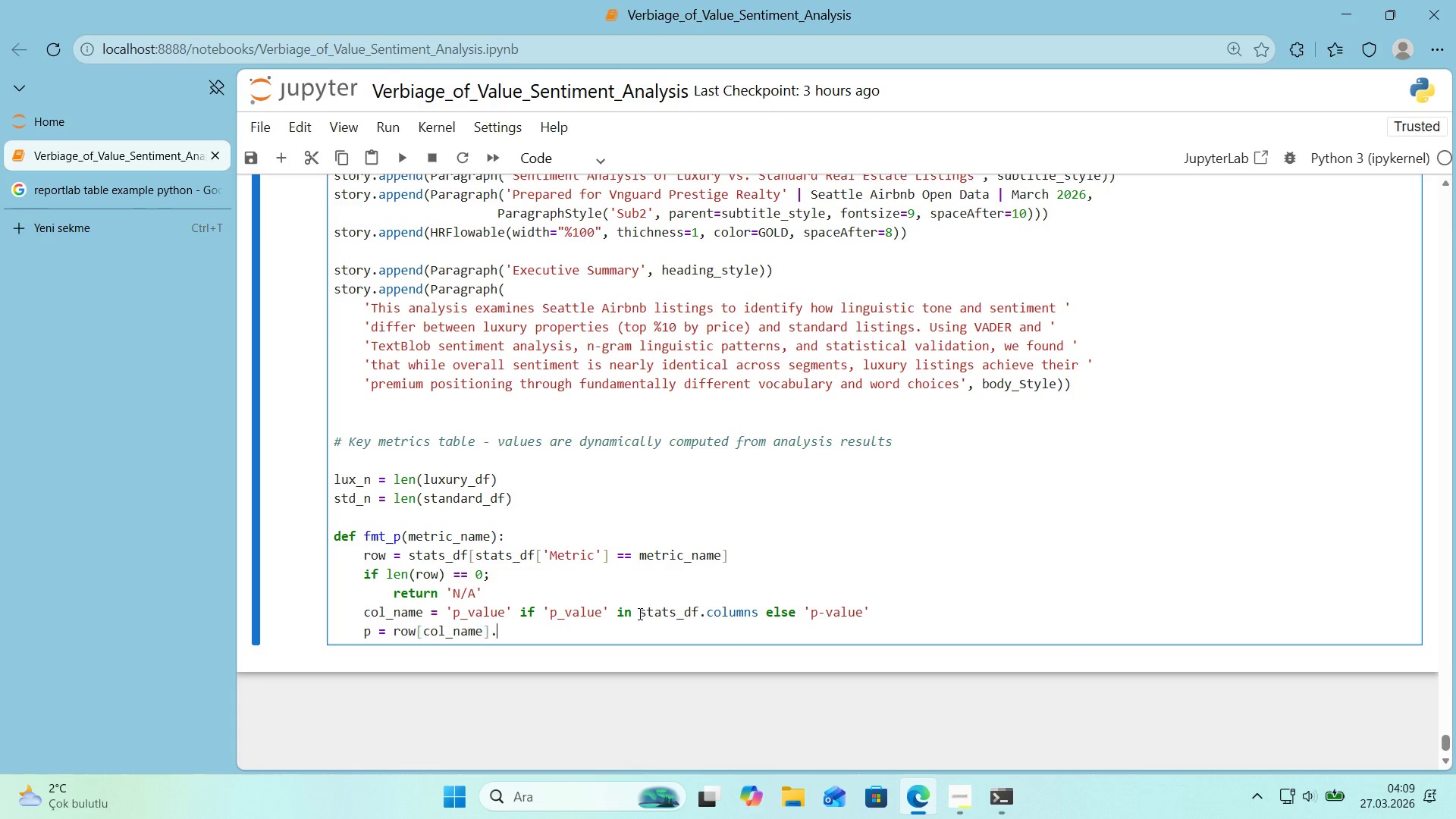 
type(.values)
 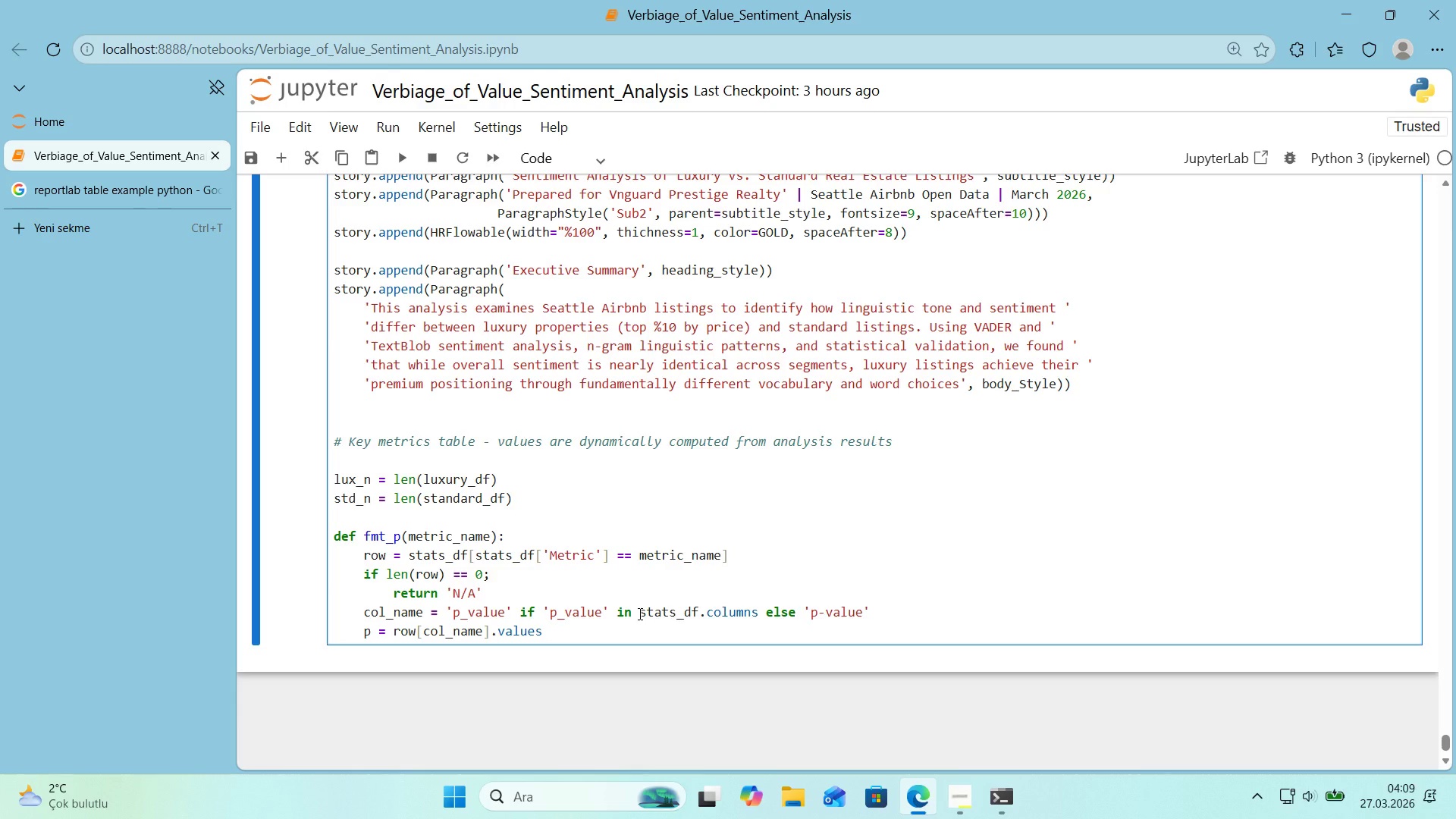 
key(Alt+Control+8)
 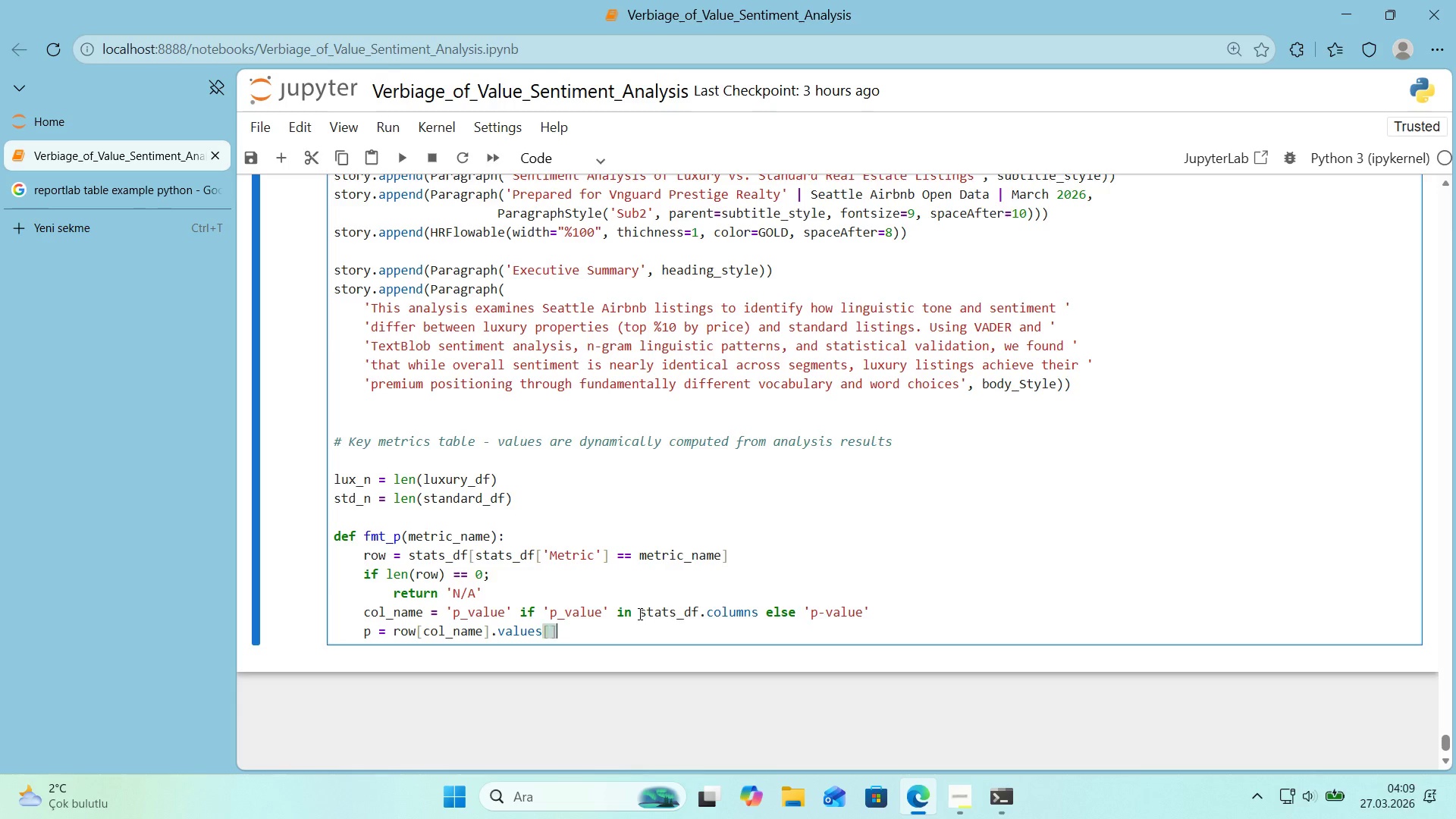 
key(Alt+Control+9)
 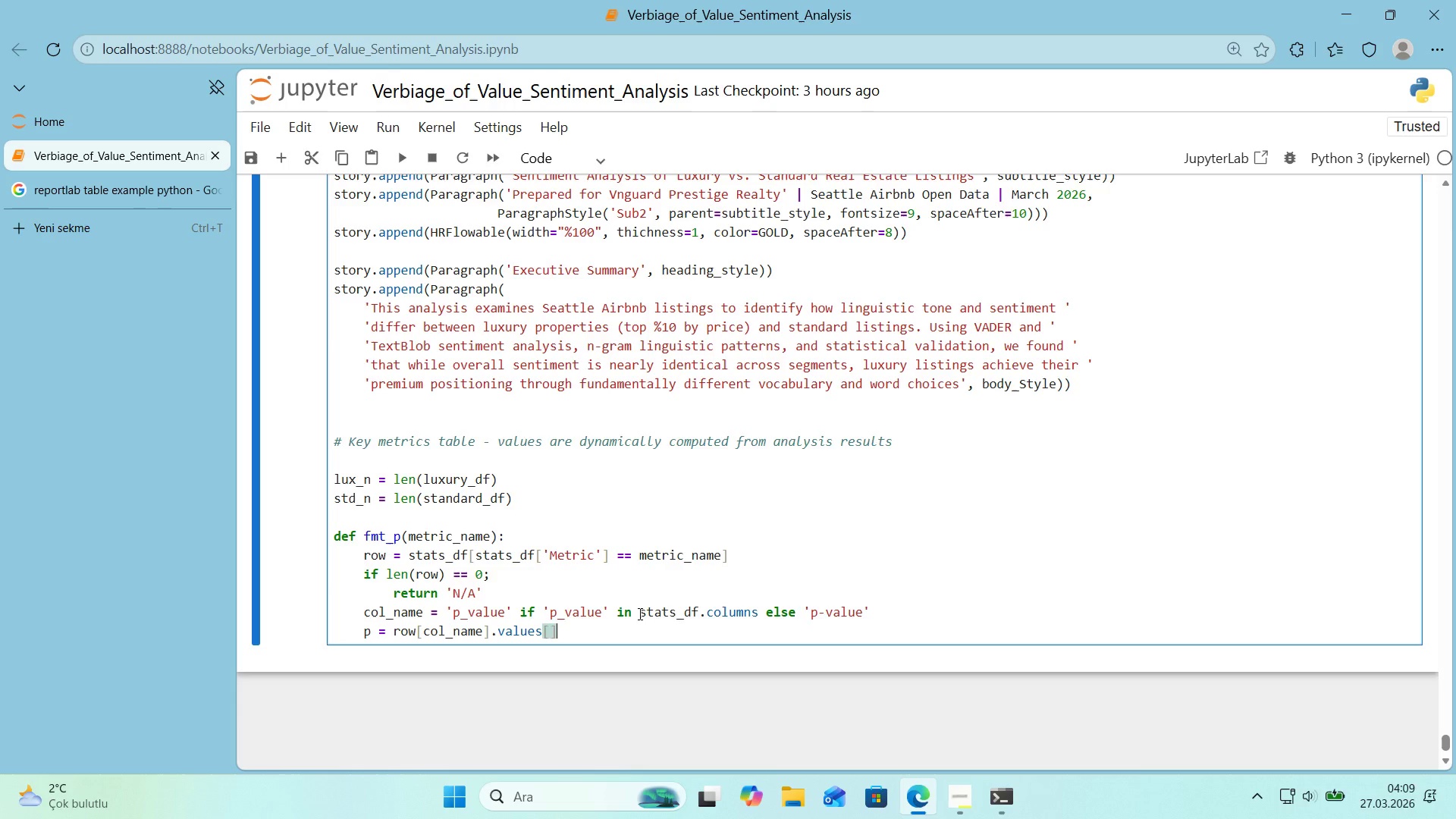 
key(ArrowLeft)
 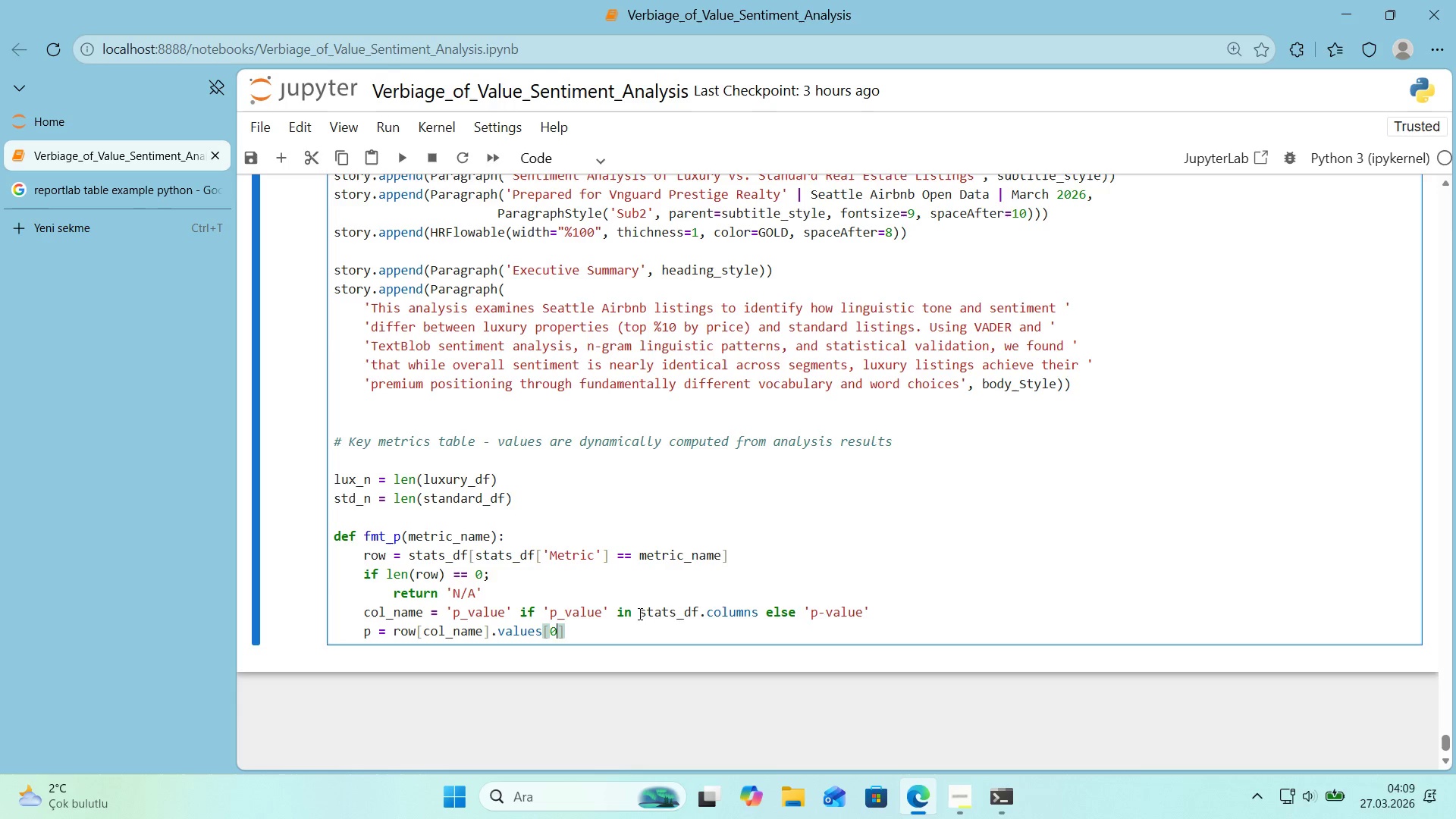 
key(Numpad0)
 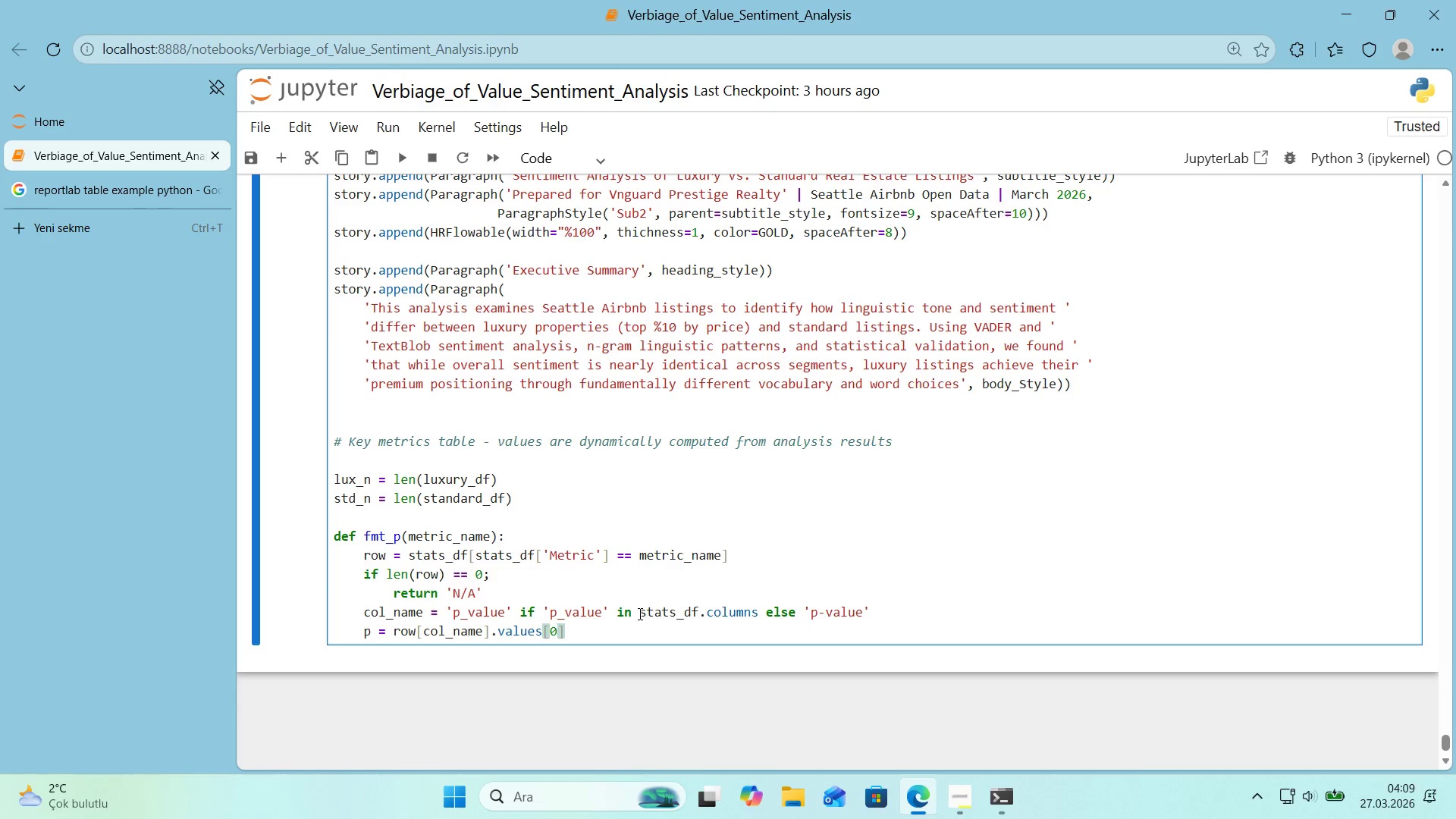 
wait(7.27)
 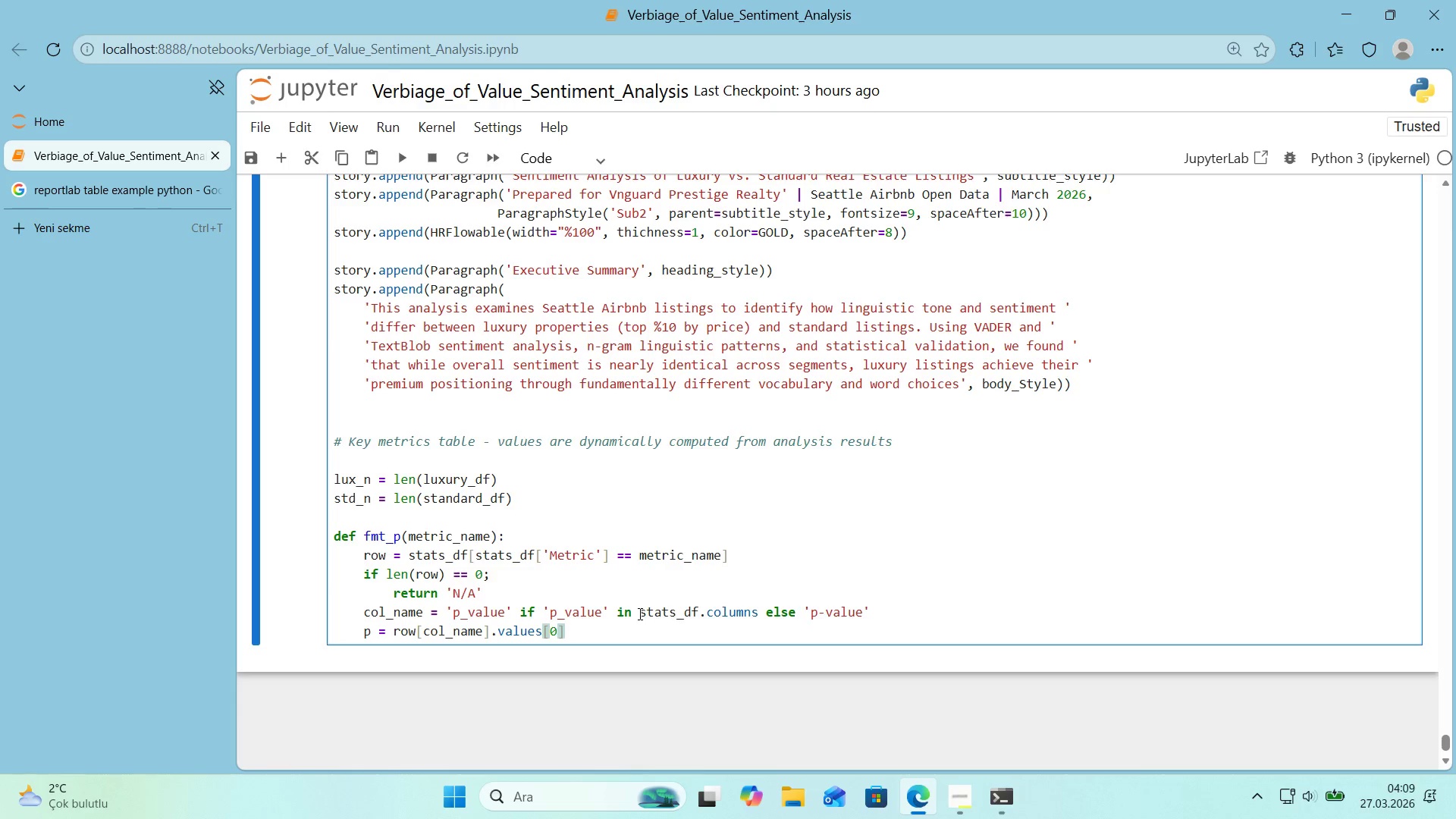 
key(ArrowRight)
 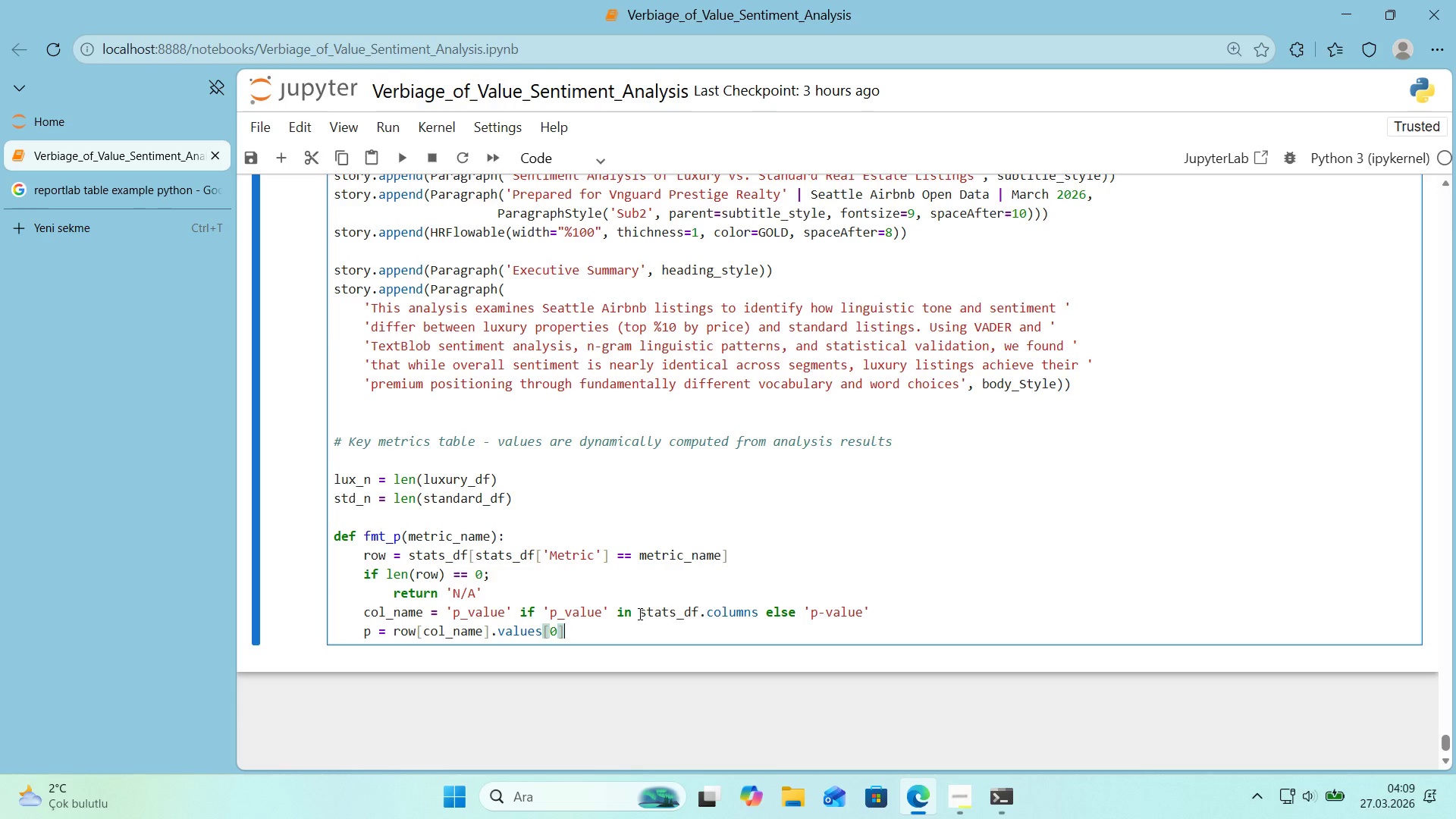 
wait(5.52)
 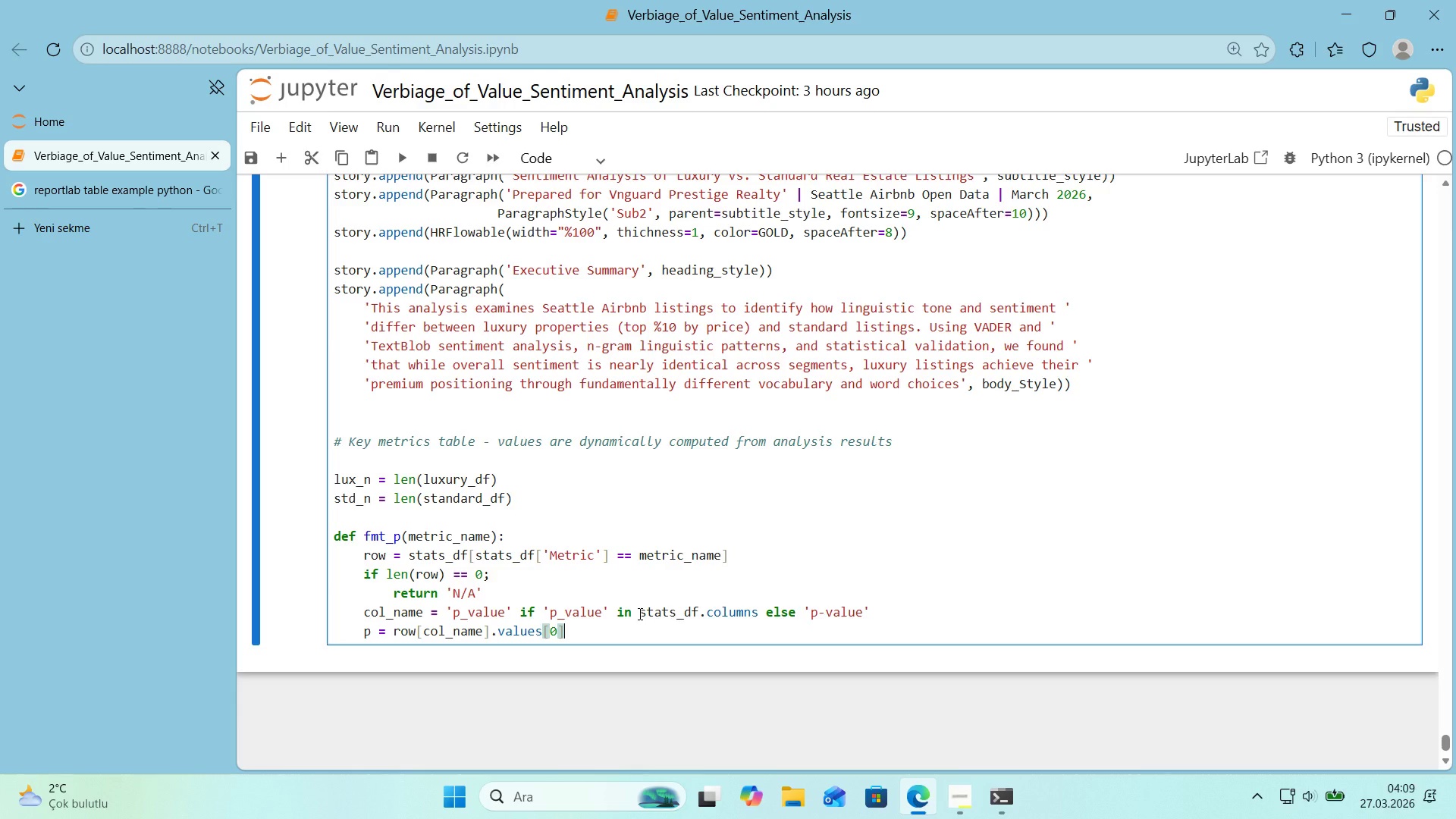 
key(Enter)
 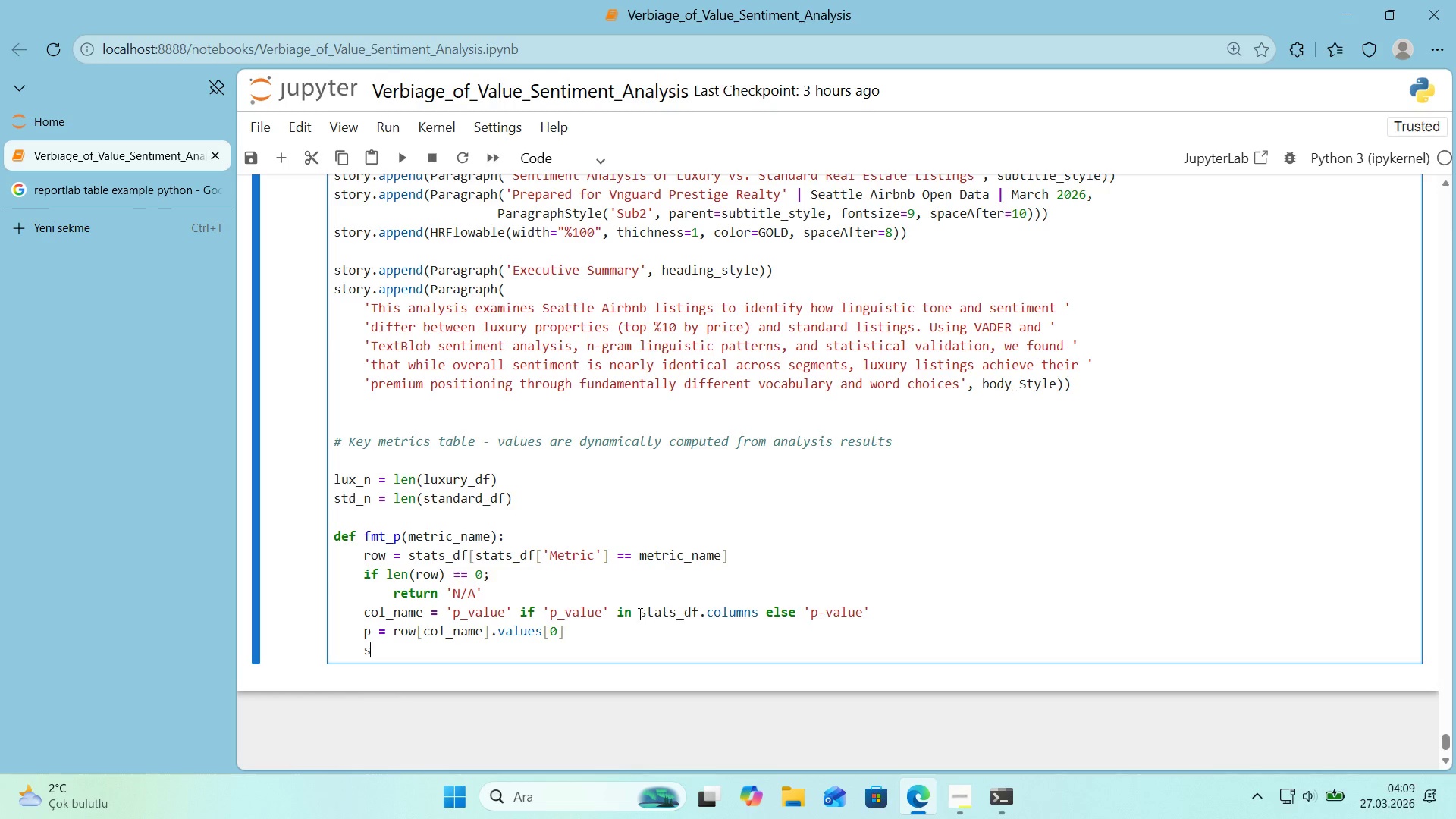 
type(s'g ) row)
 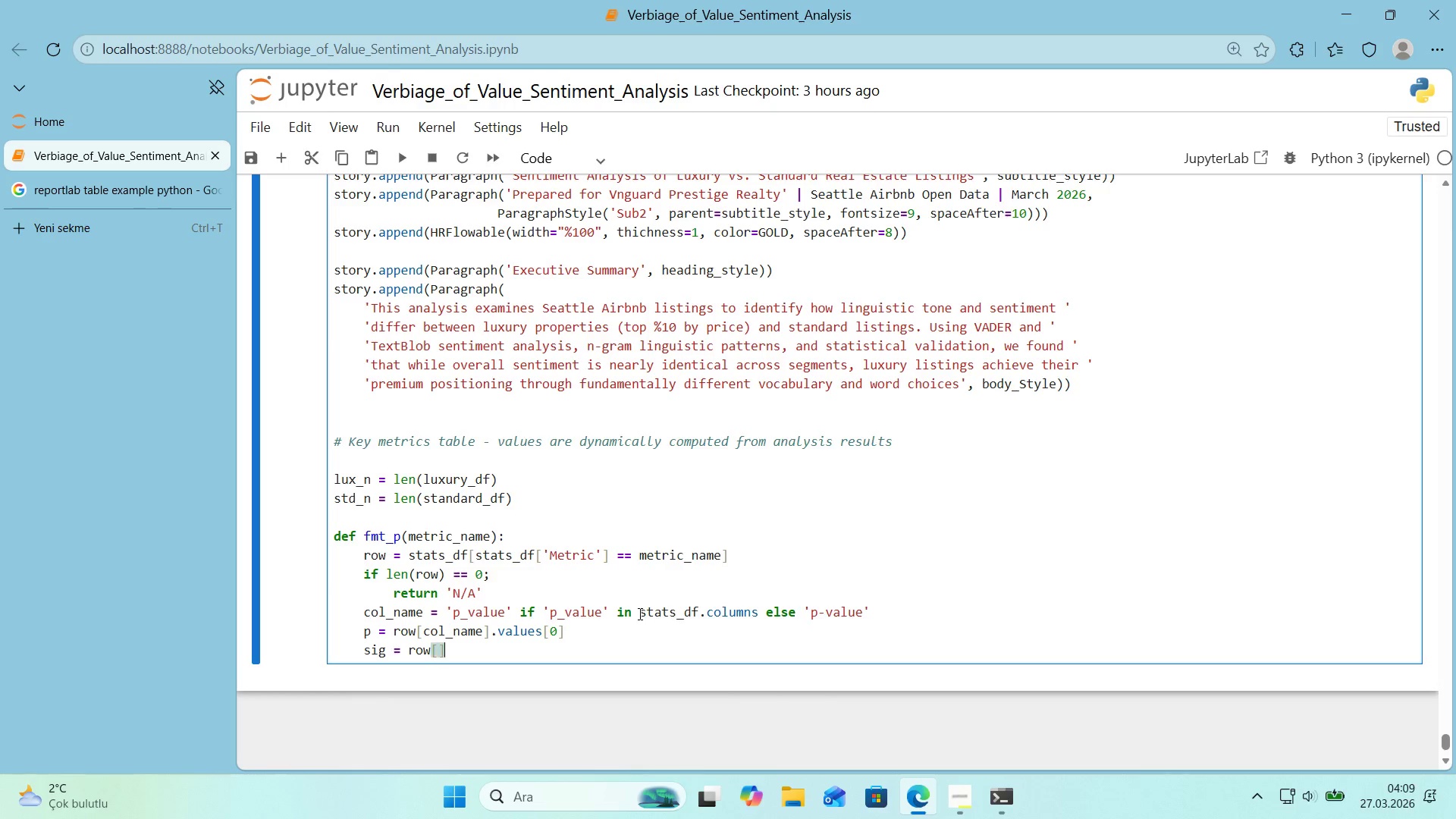 
key(Alt+Control+8)
 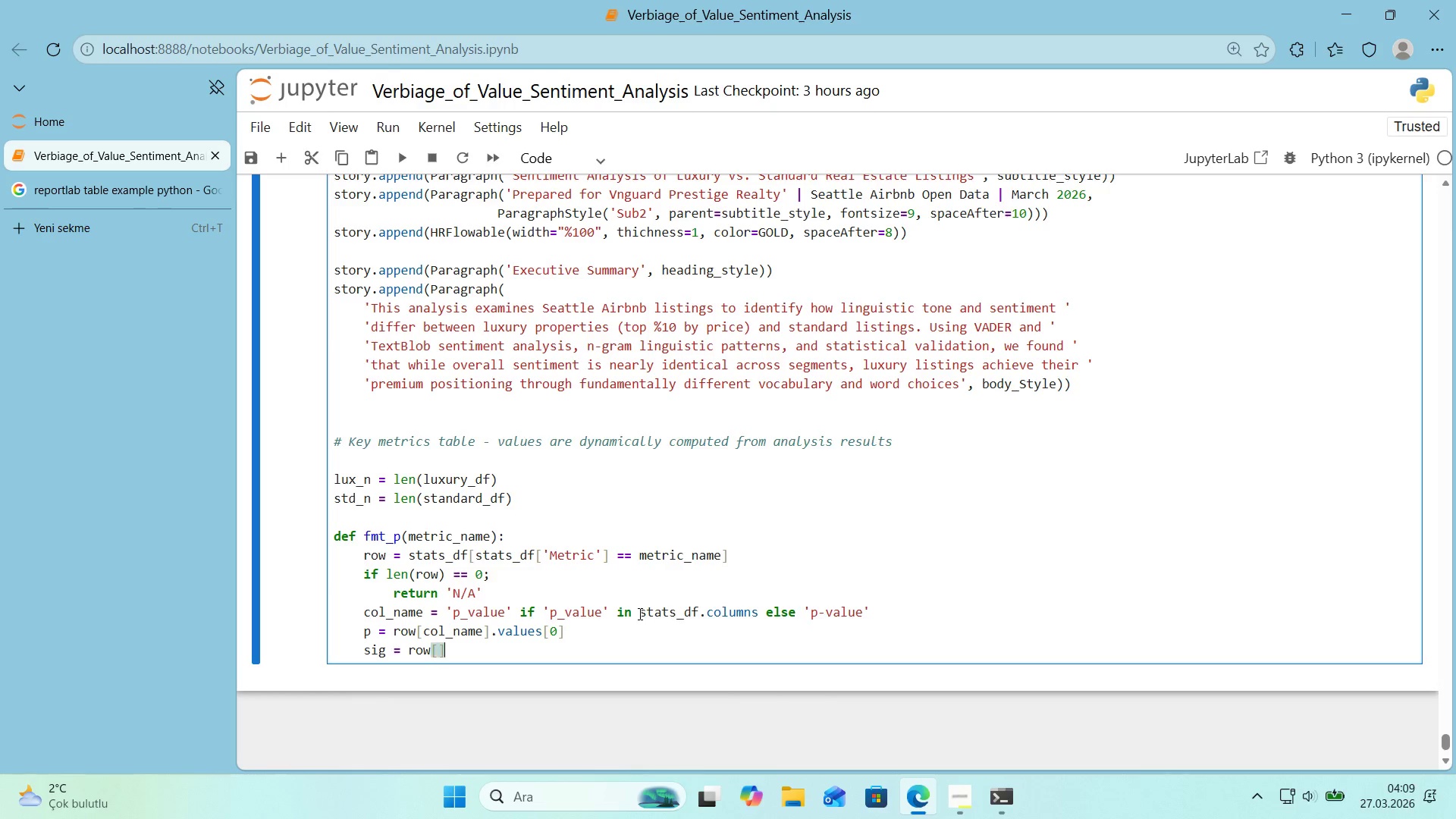 
key(Alt+Control+9)
 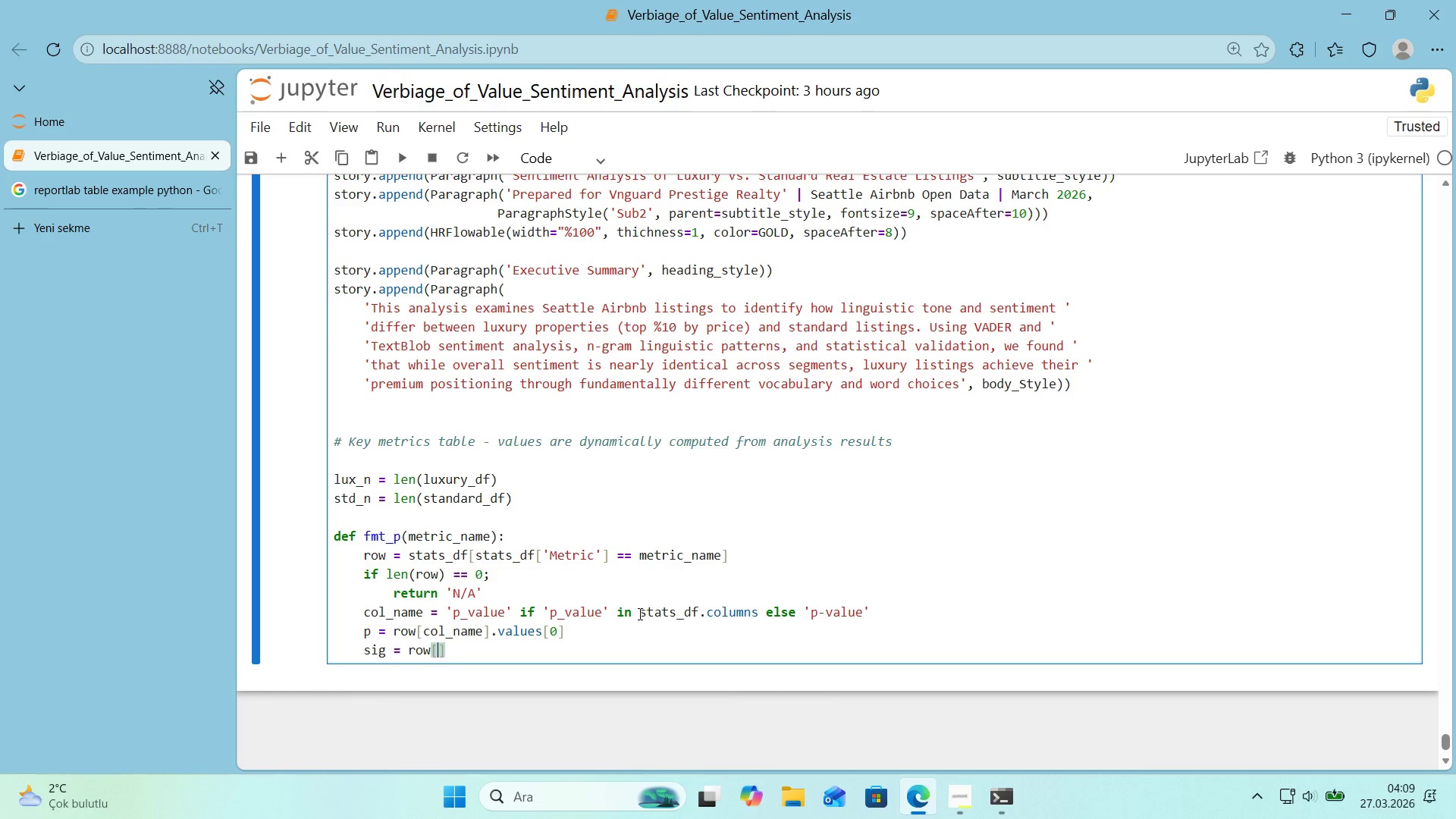 
key(ArrowLeft)
 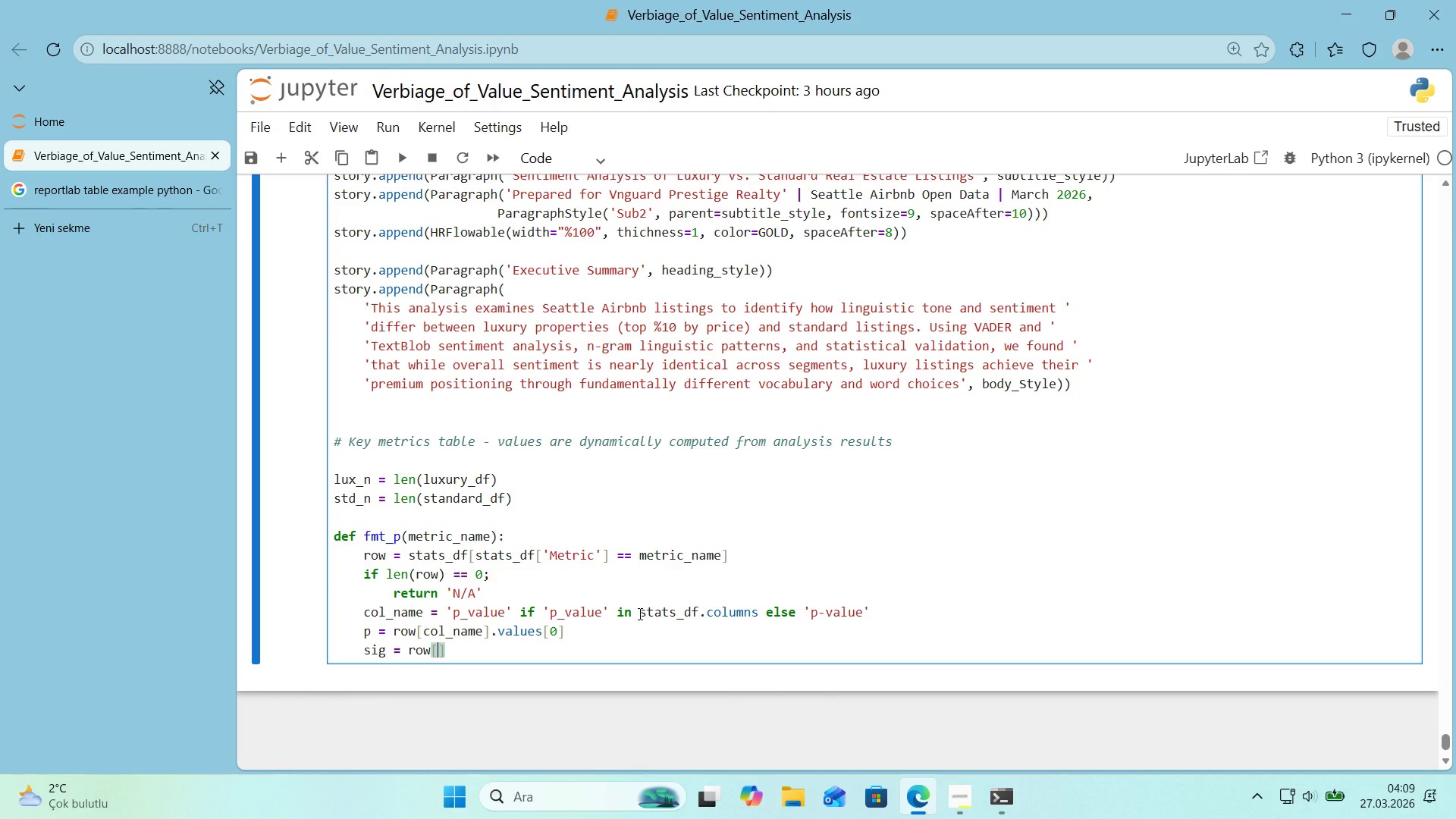 
type(@@)
 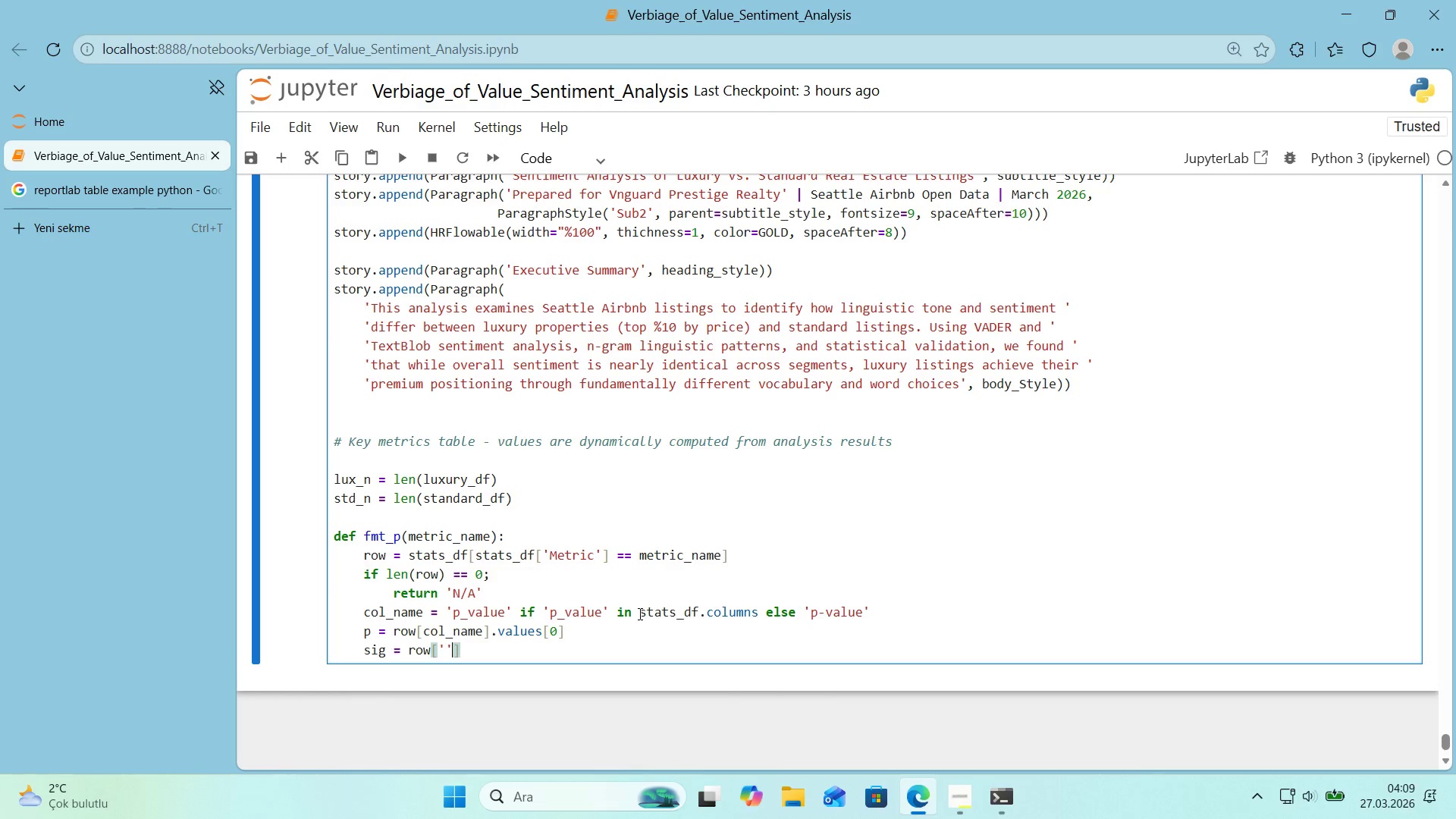 
key(ArrowLeft)
 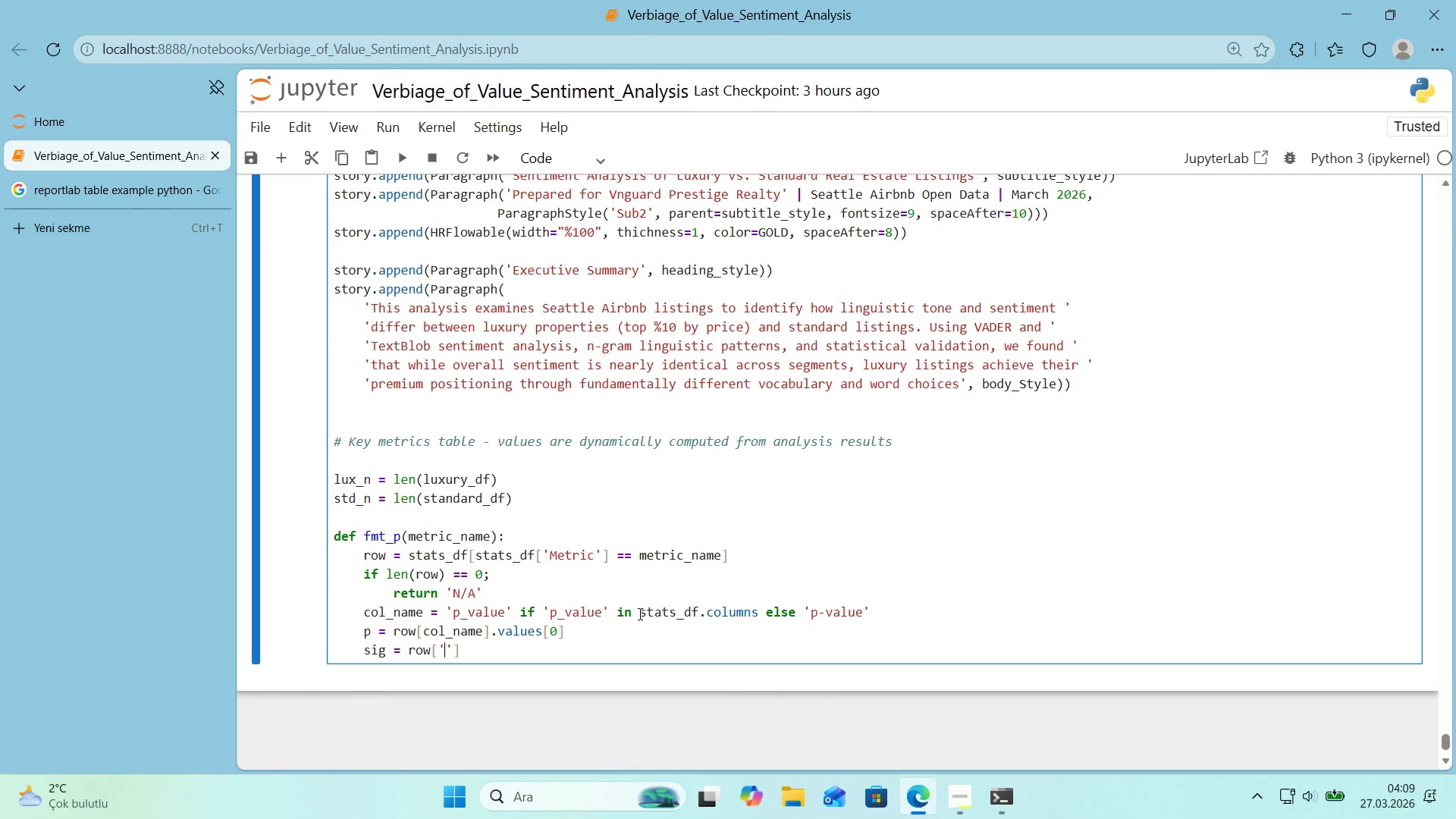 
type(S'gn'f'ca)
key(Backspace)
type(ance)
 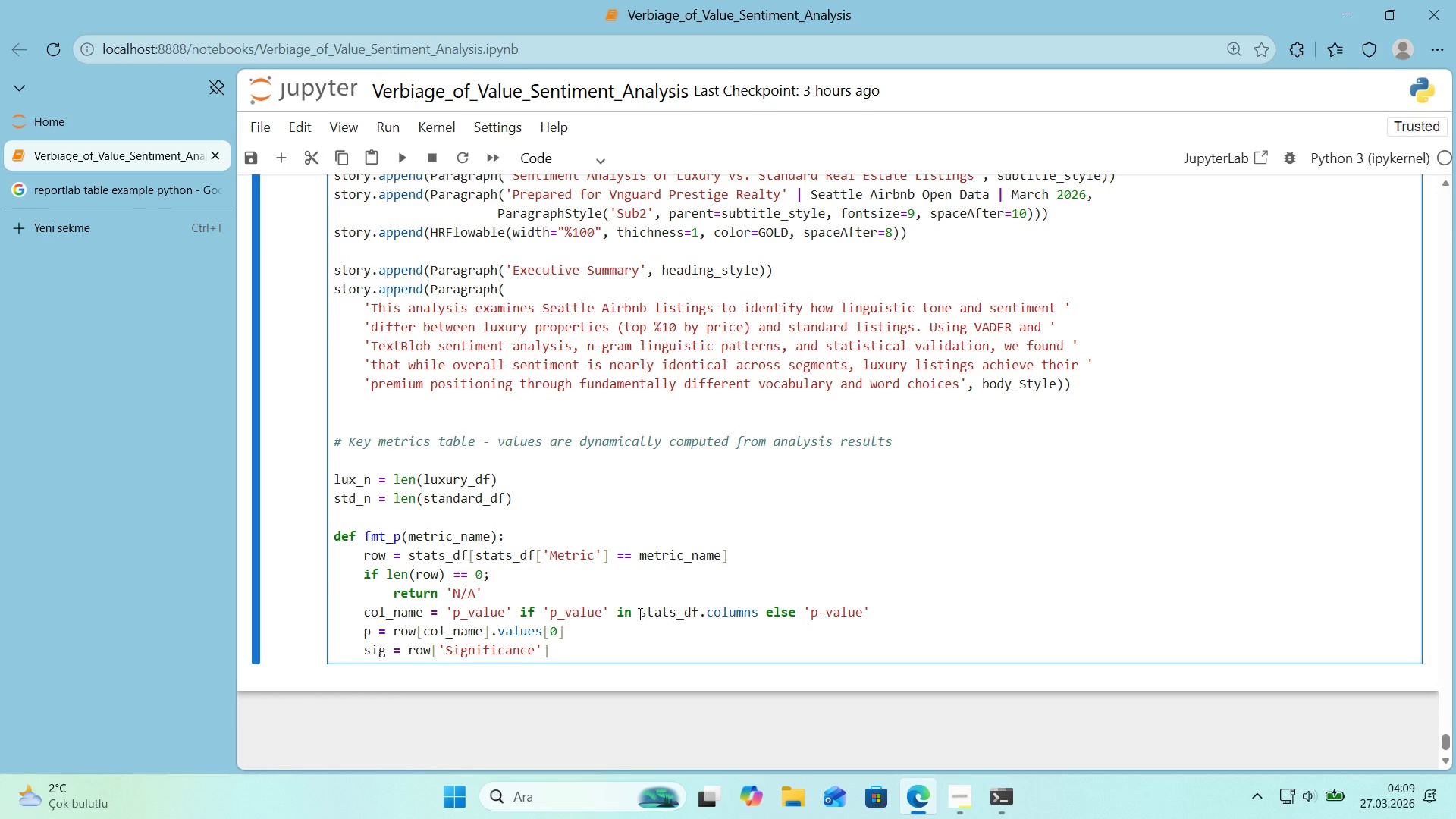 
key(ArrowRight)
 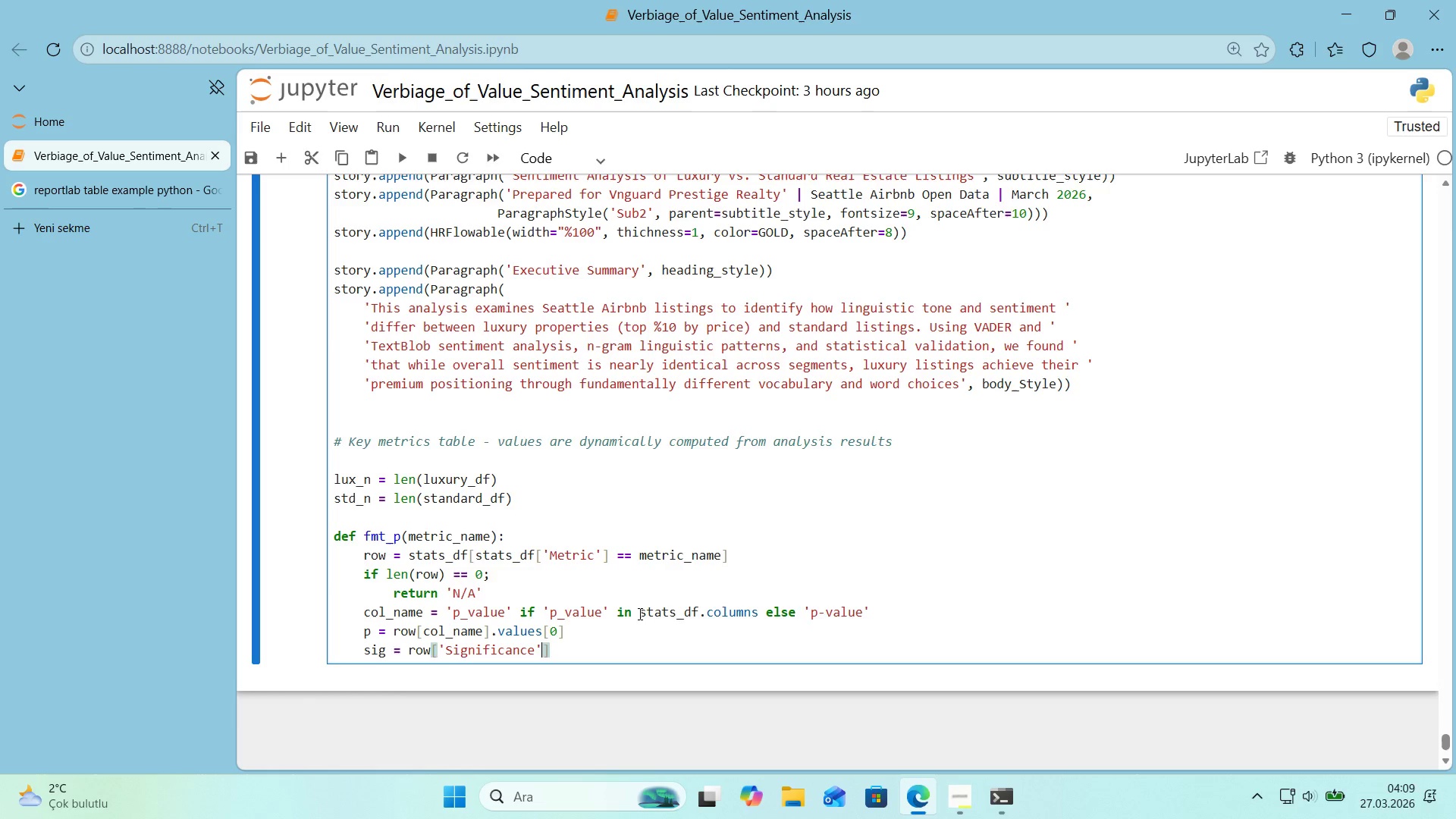 
key(ArrowRight)
 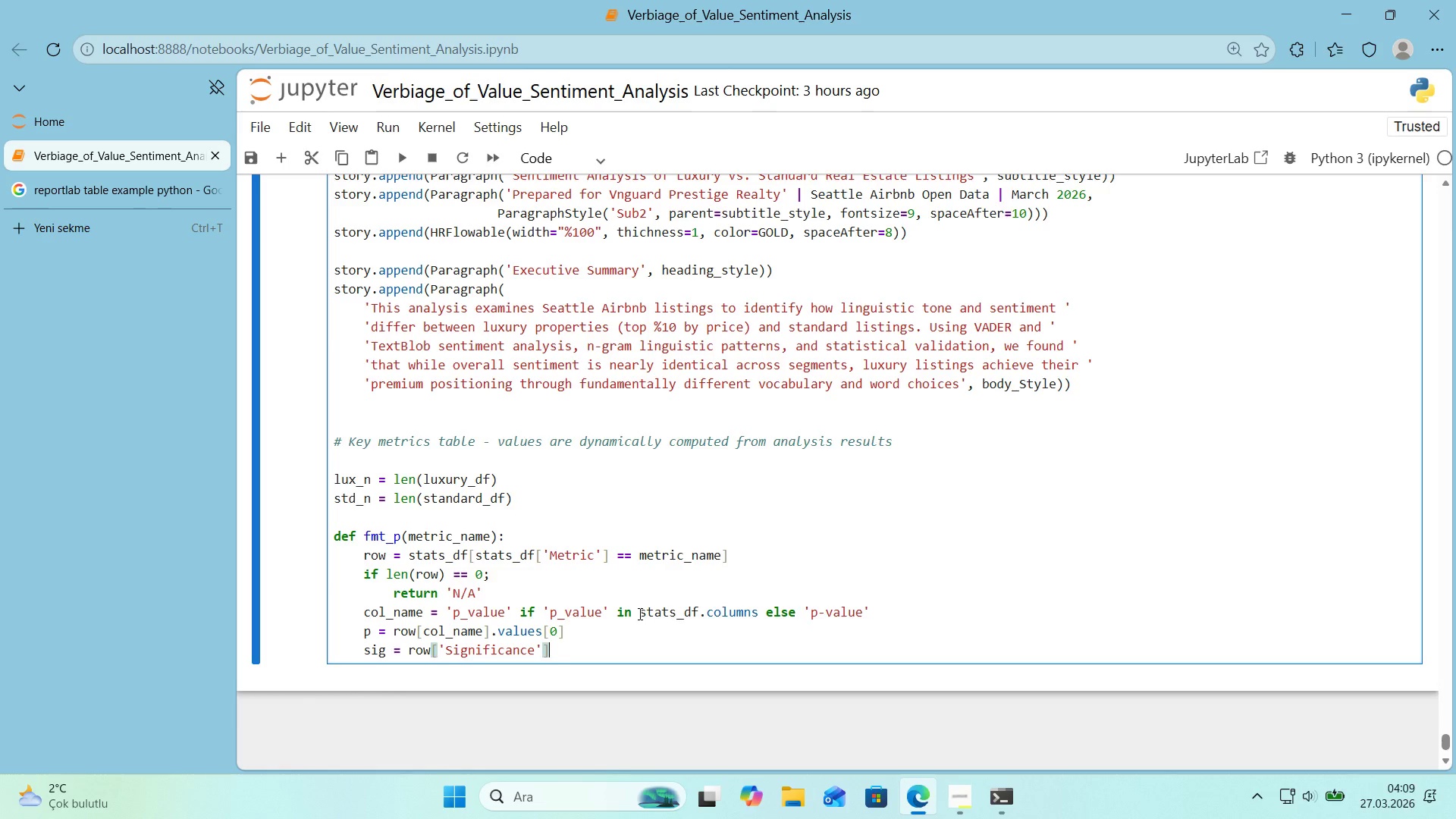 
type(.values)
 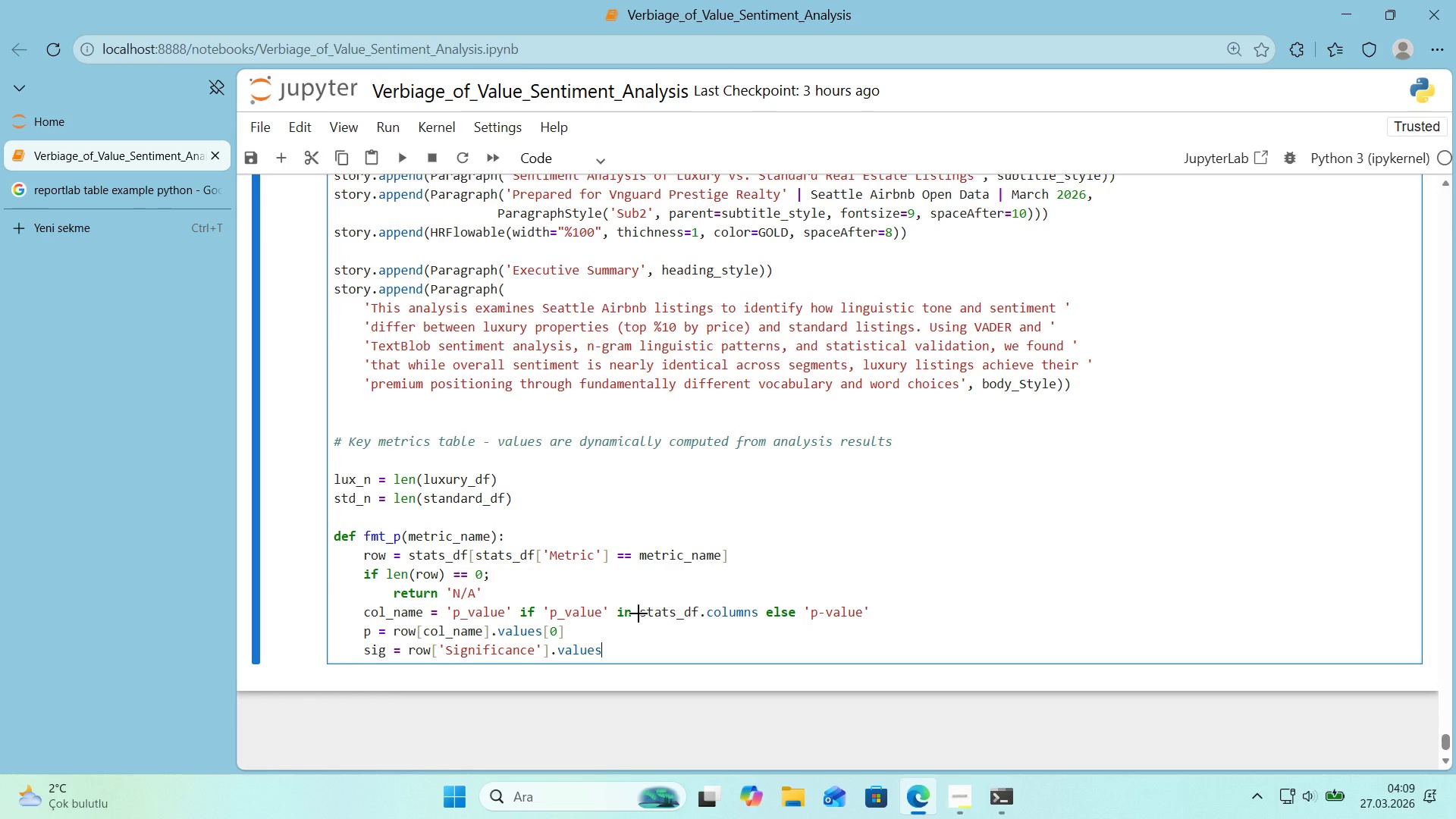 
key(Alt+Control+8)
 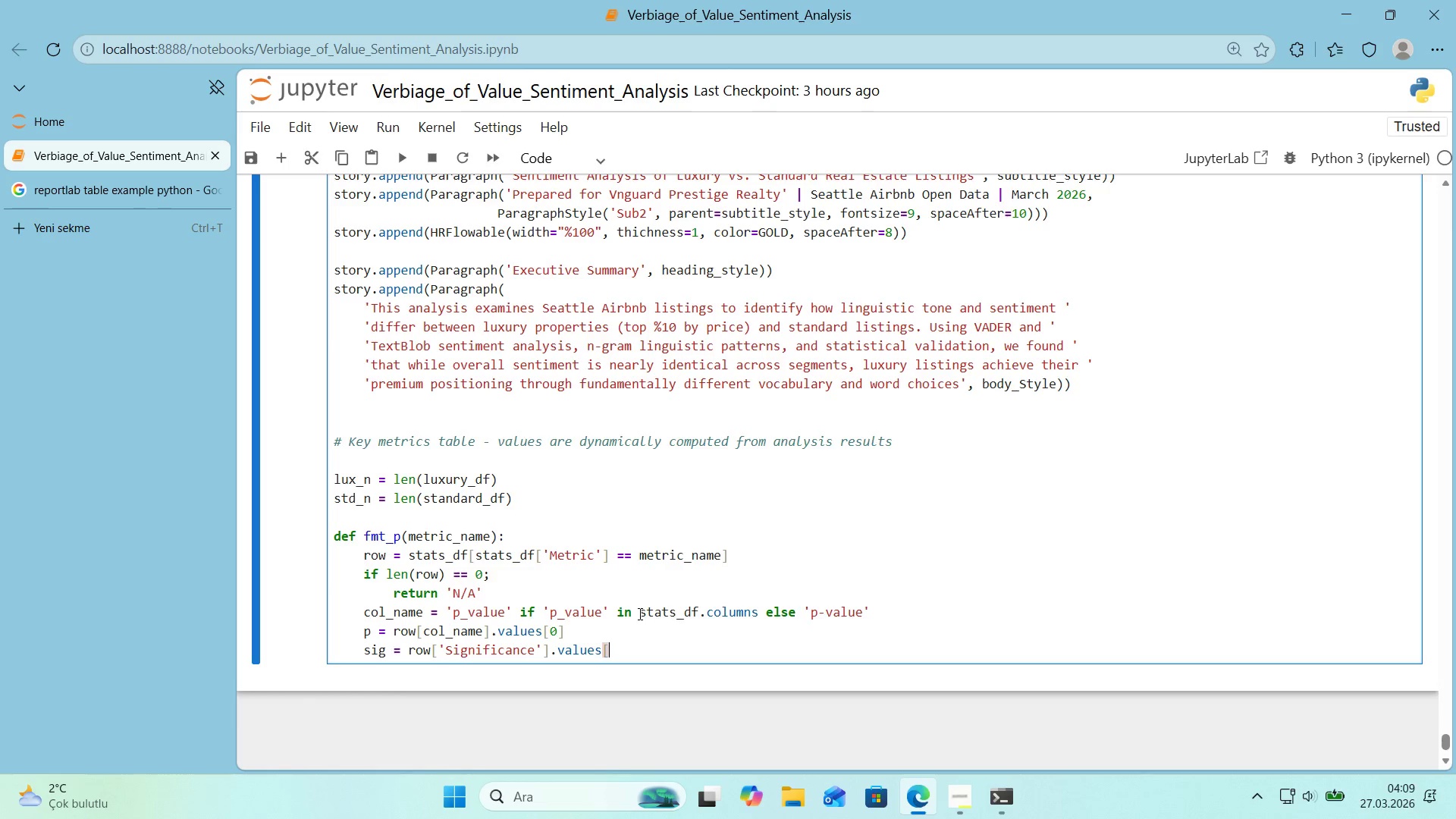 
key(Alt+Control+9)
 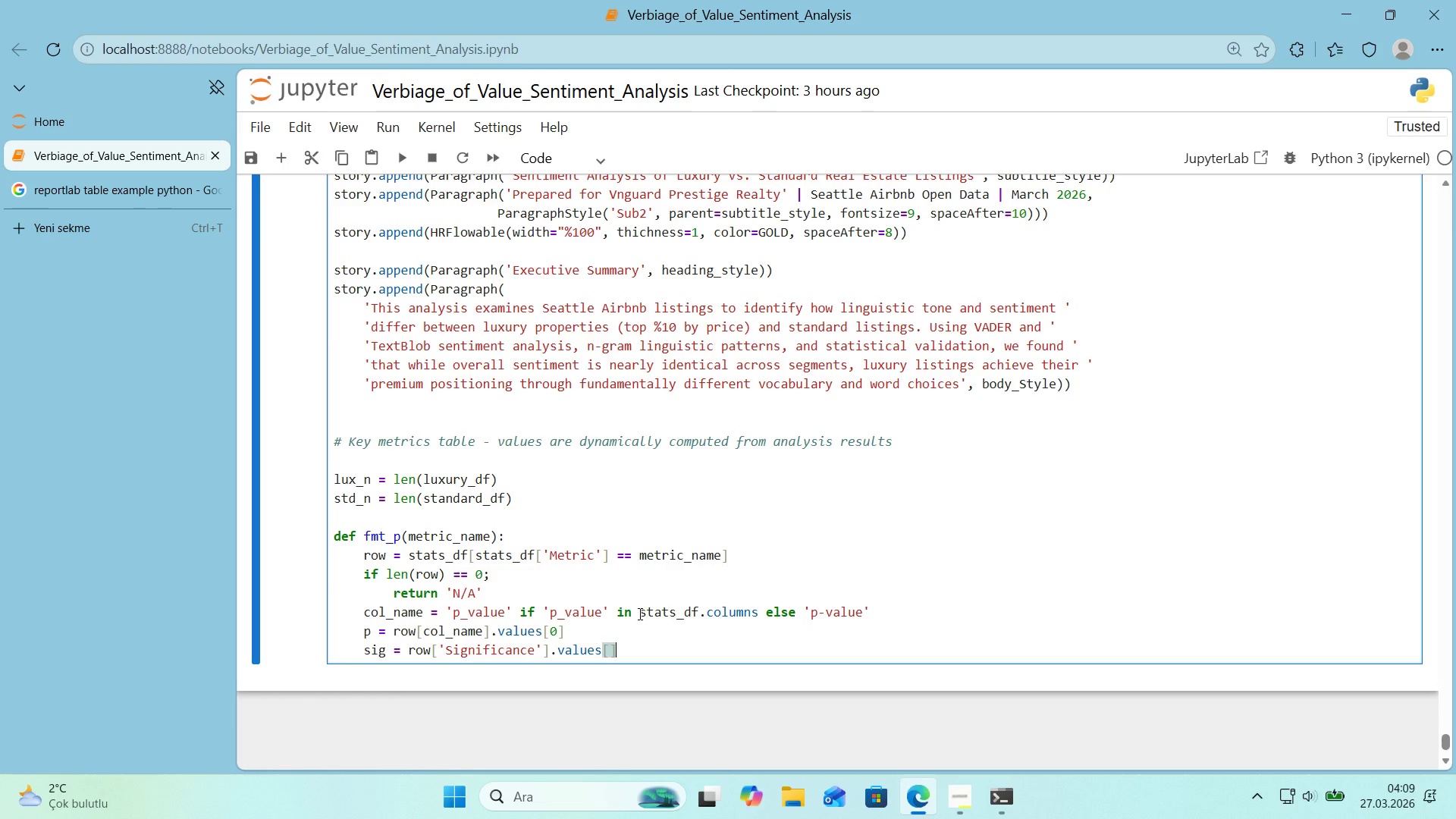 
key(ArrowLeft)
 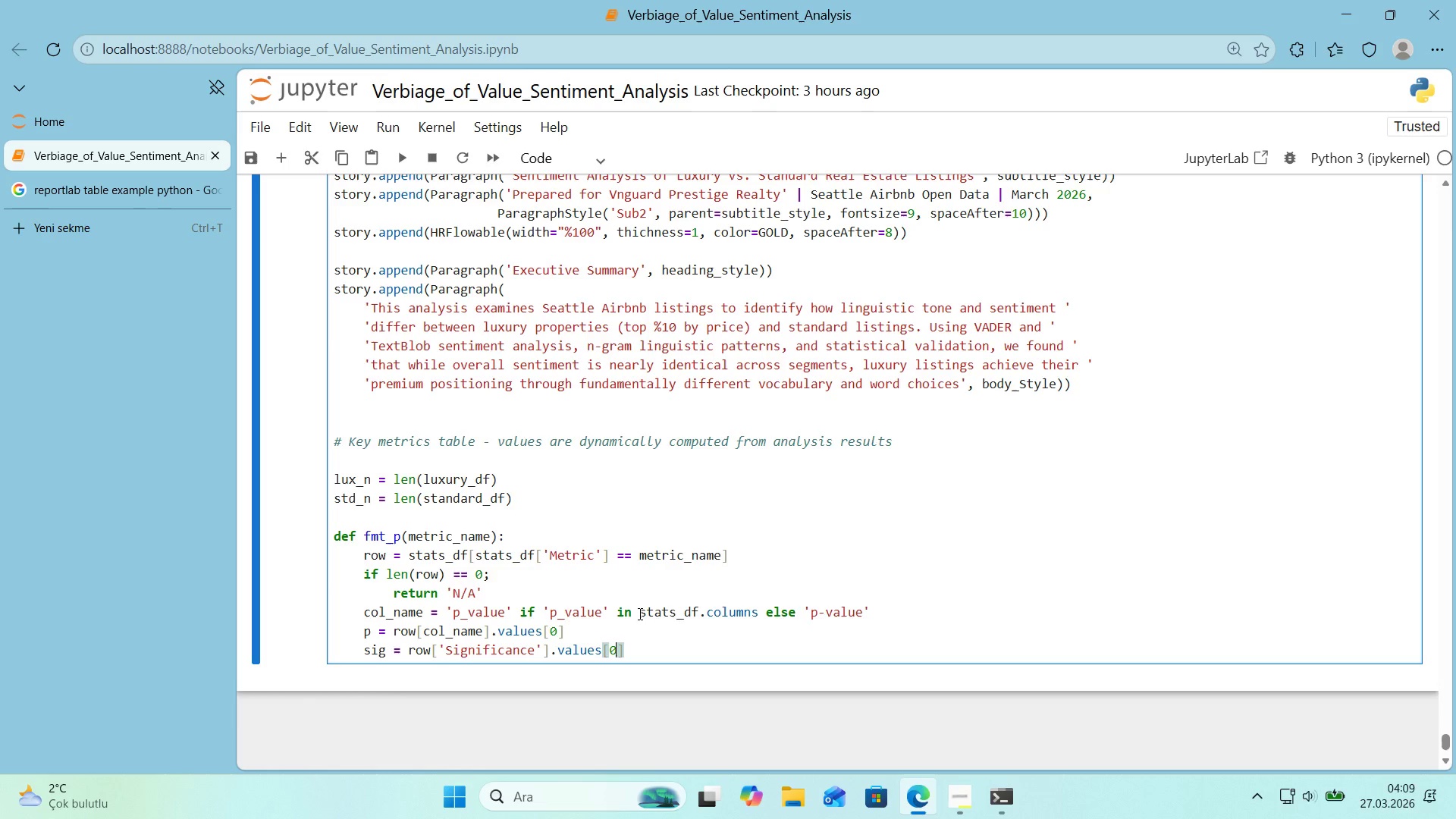 
key(Numpad0)
 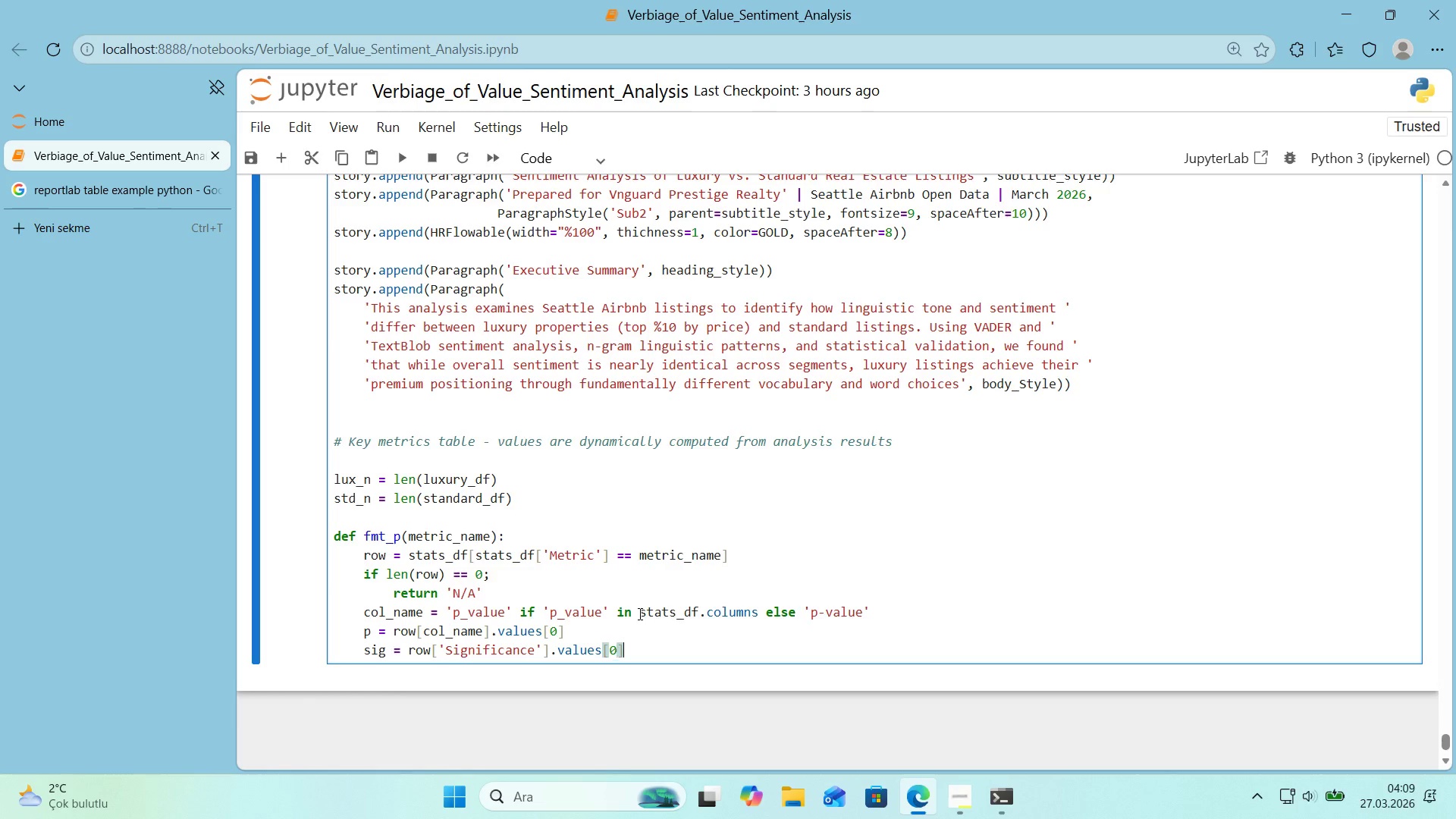 
key(ArrowRight)
 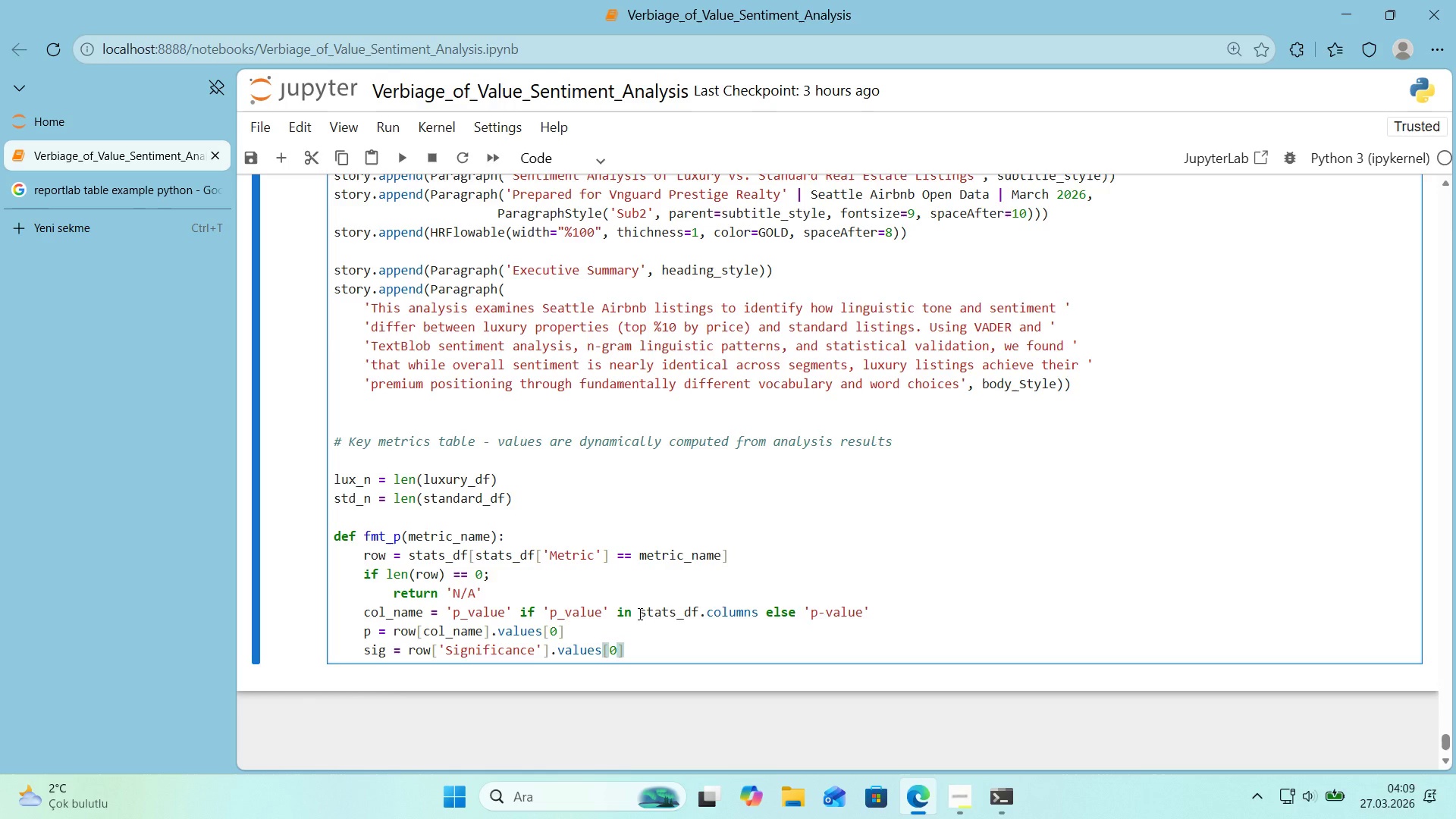 
key(Enter)
 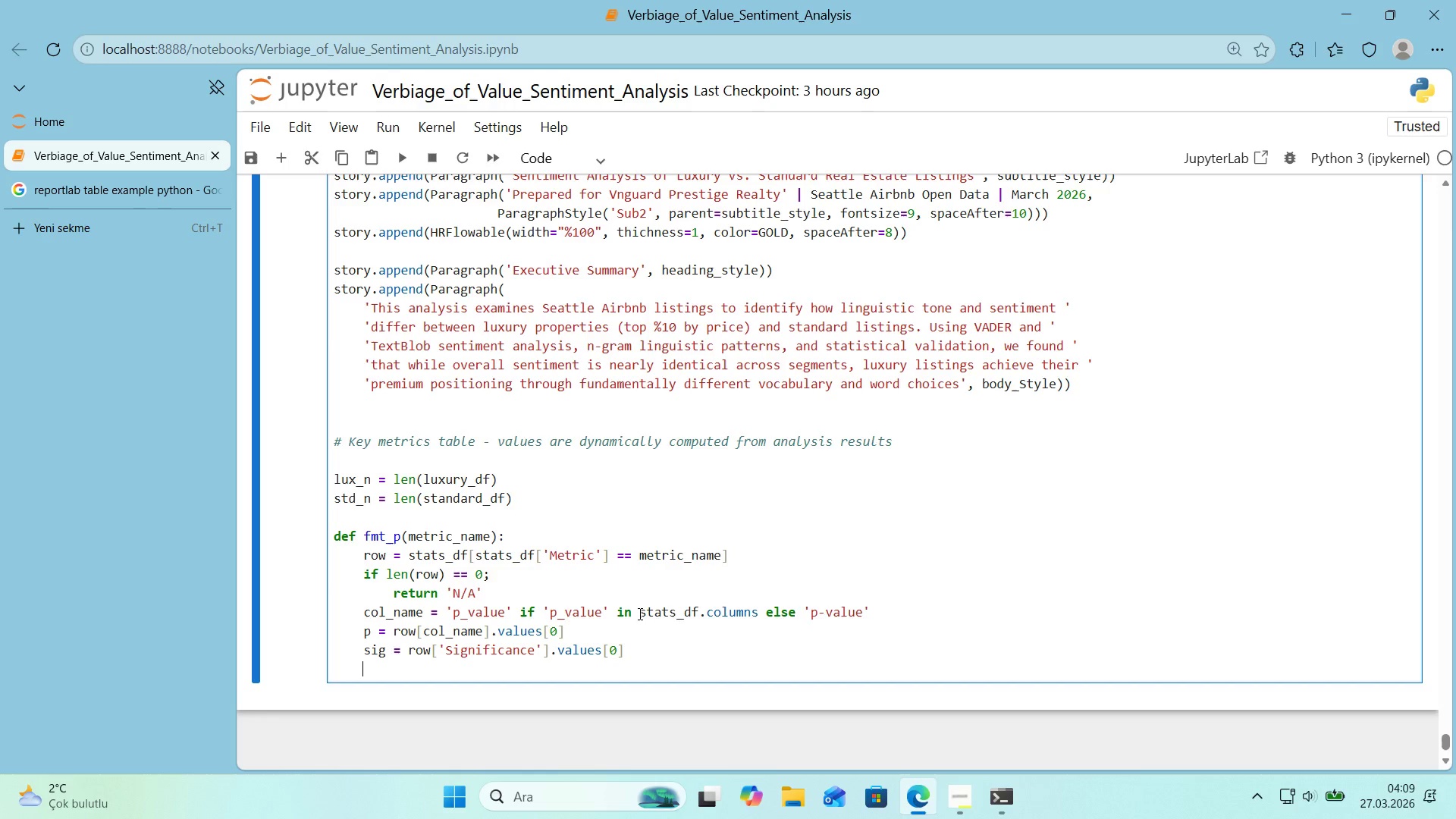 
key(Quote)
 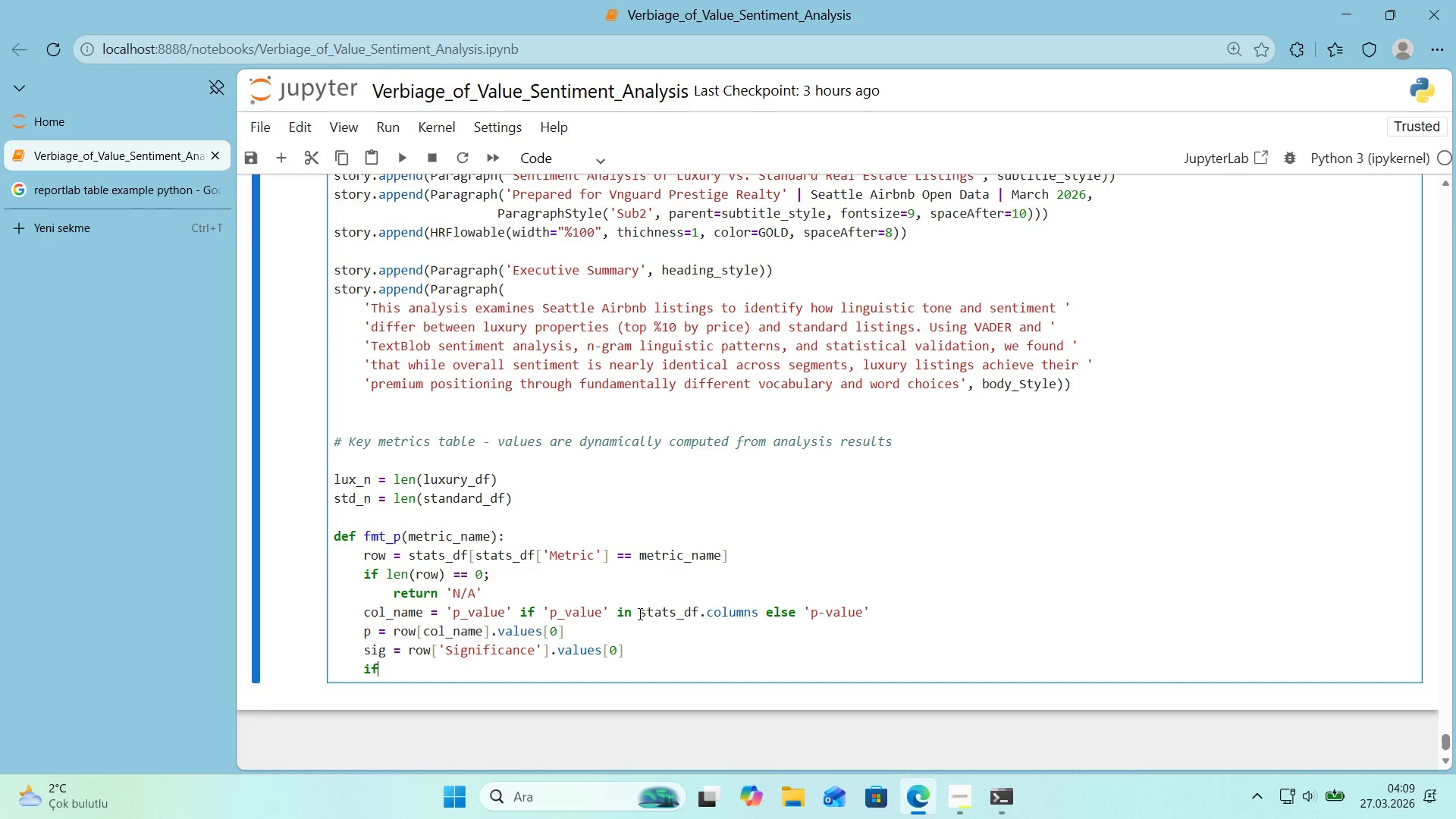 
key(F)
 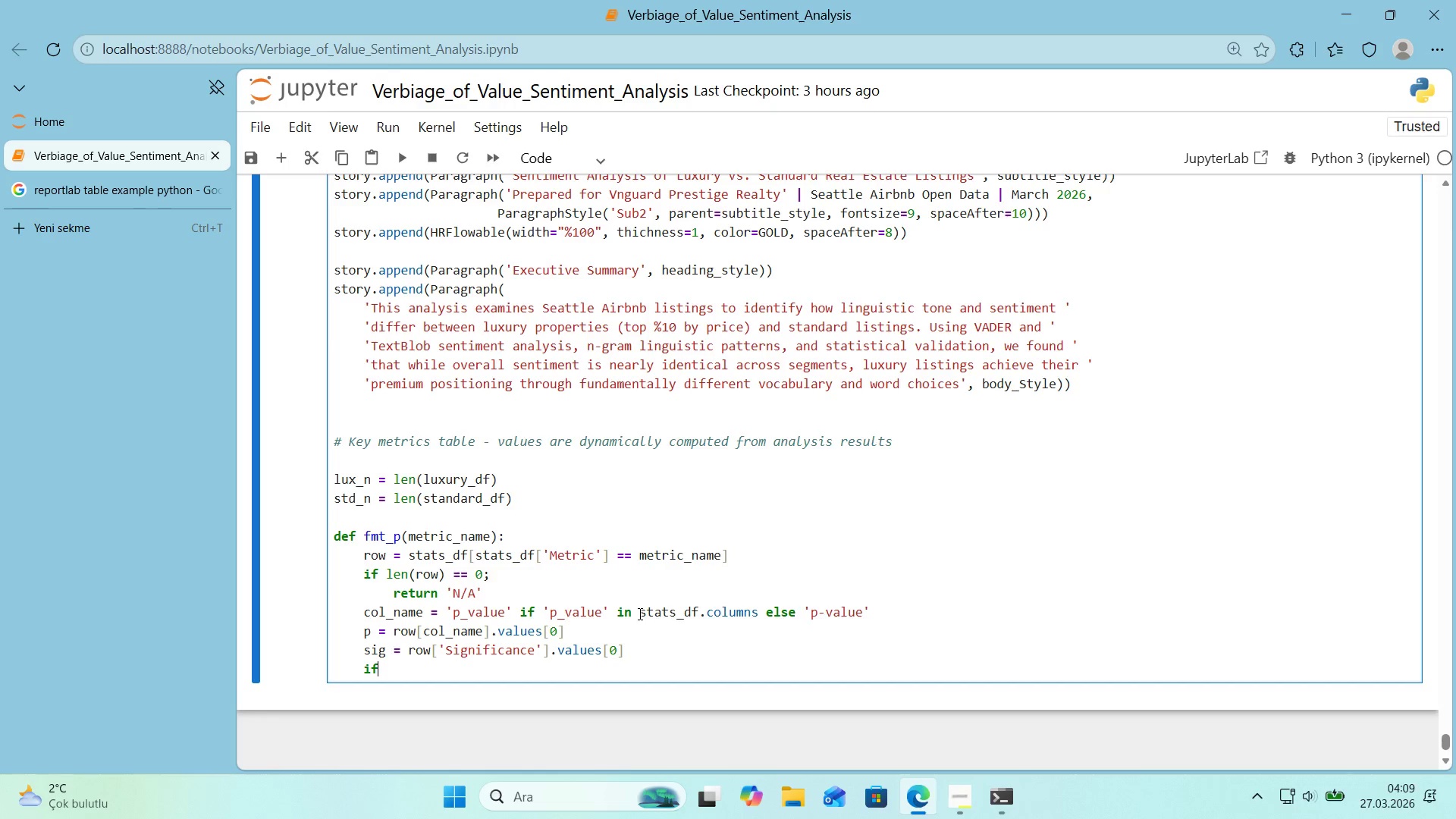 
key(Space)
 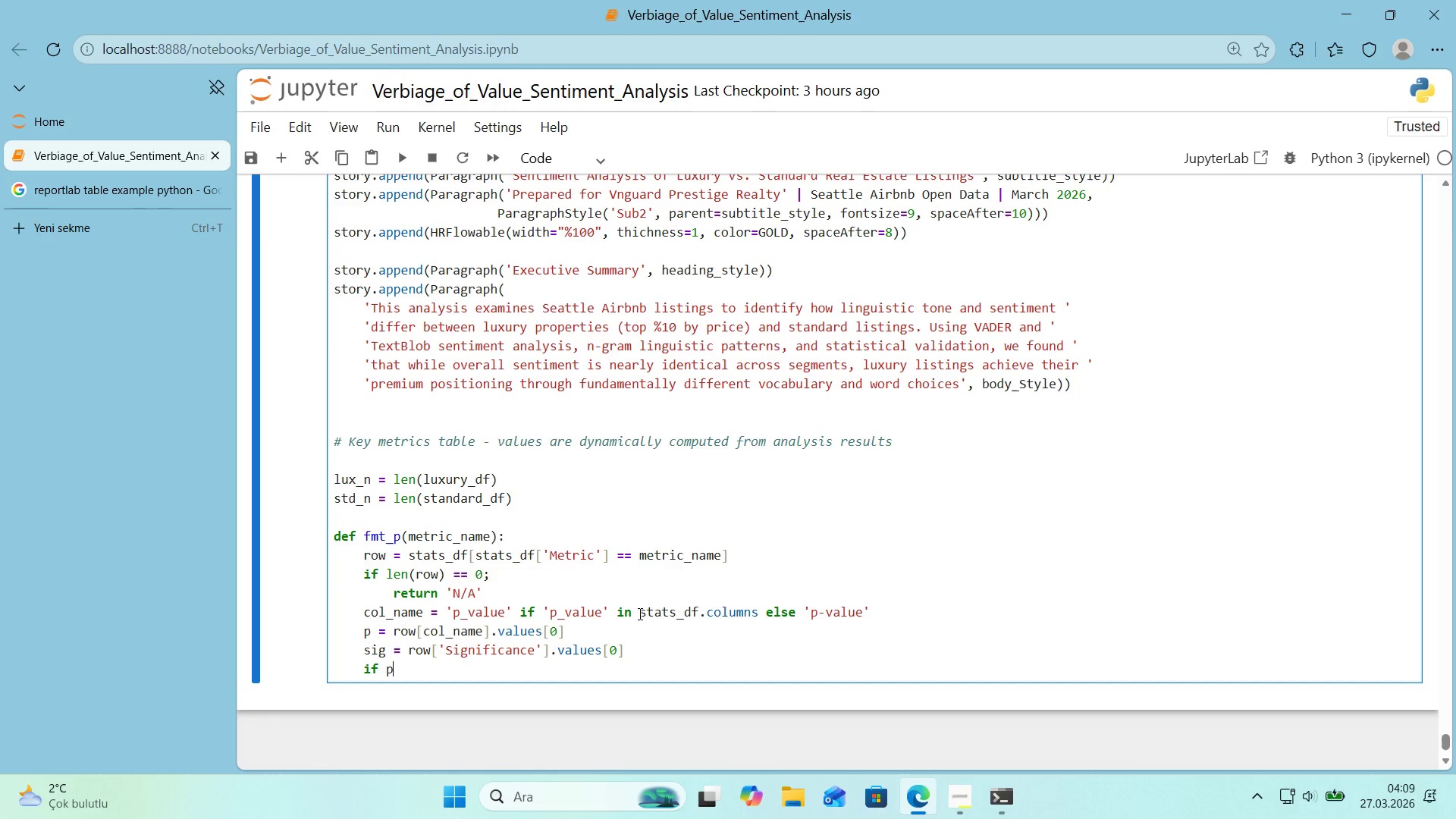 
key(P)
 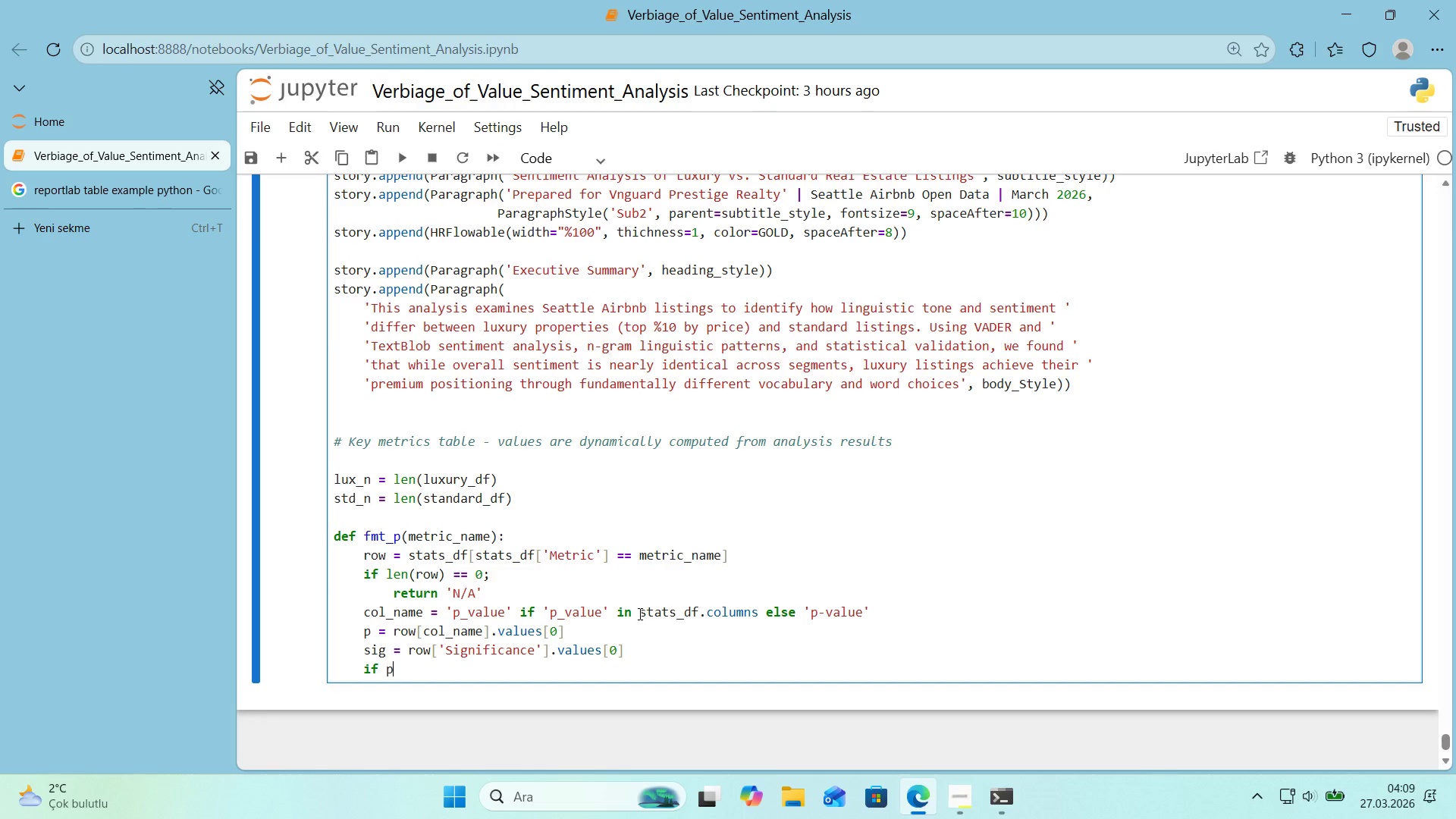 
key(Shift+ShiftRight)
 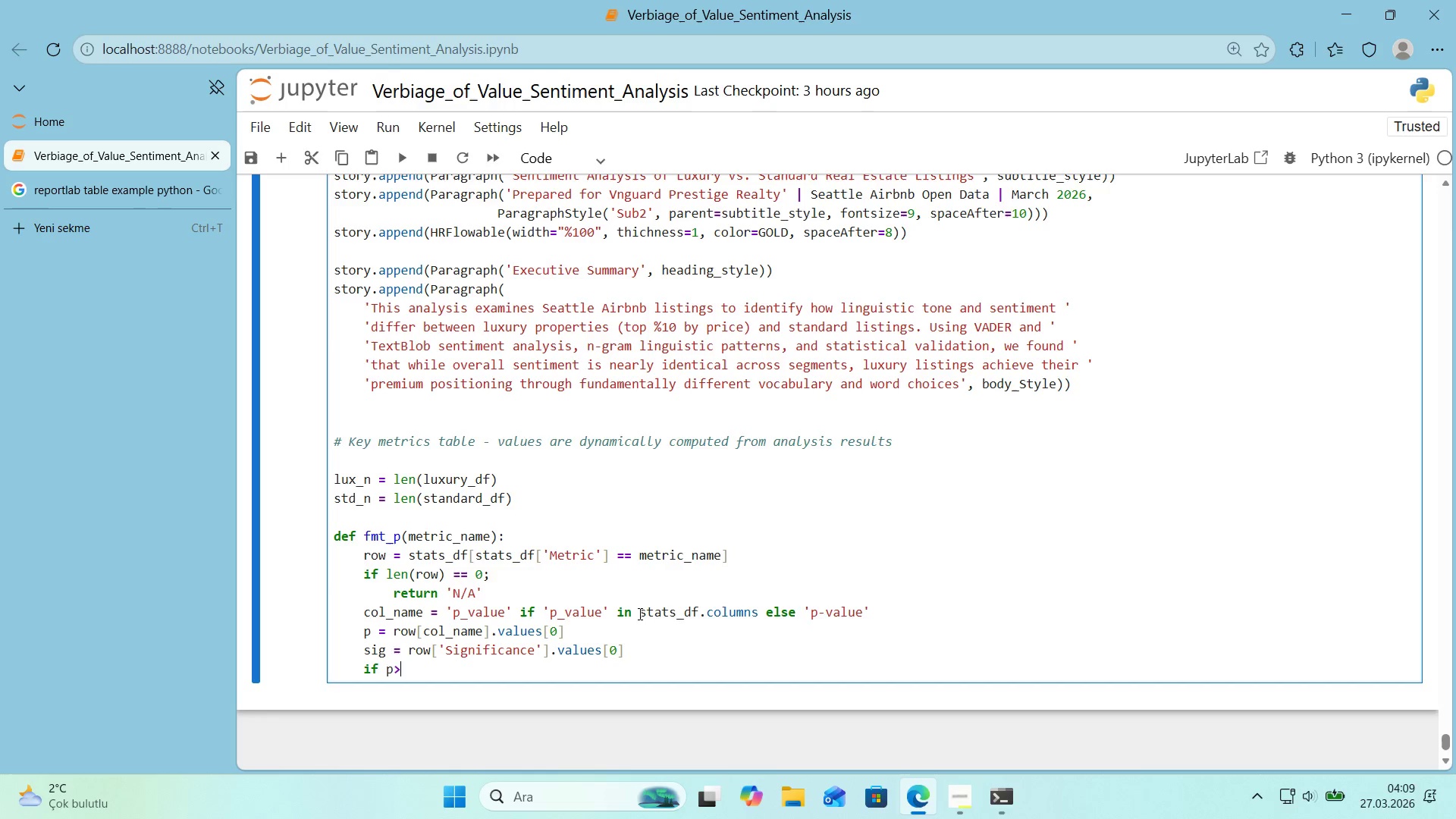 
key(Shift+Break)
 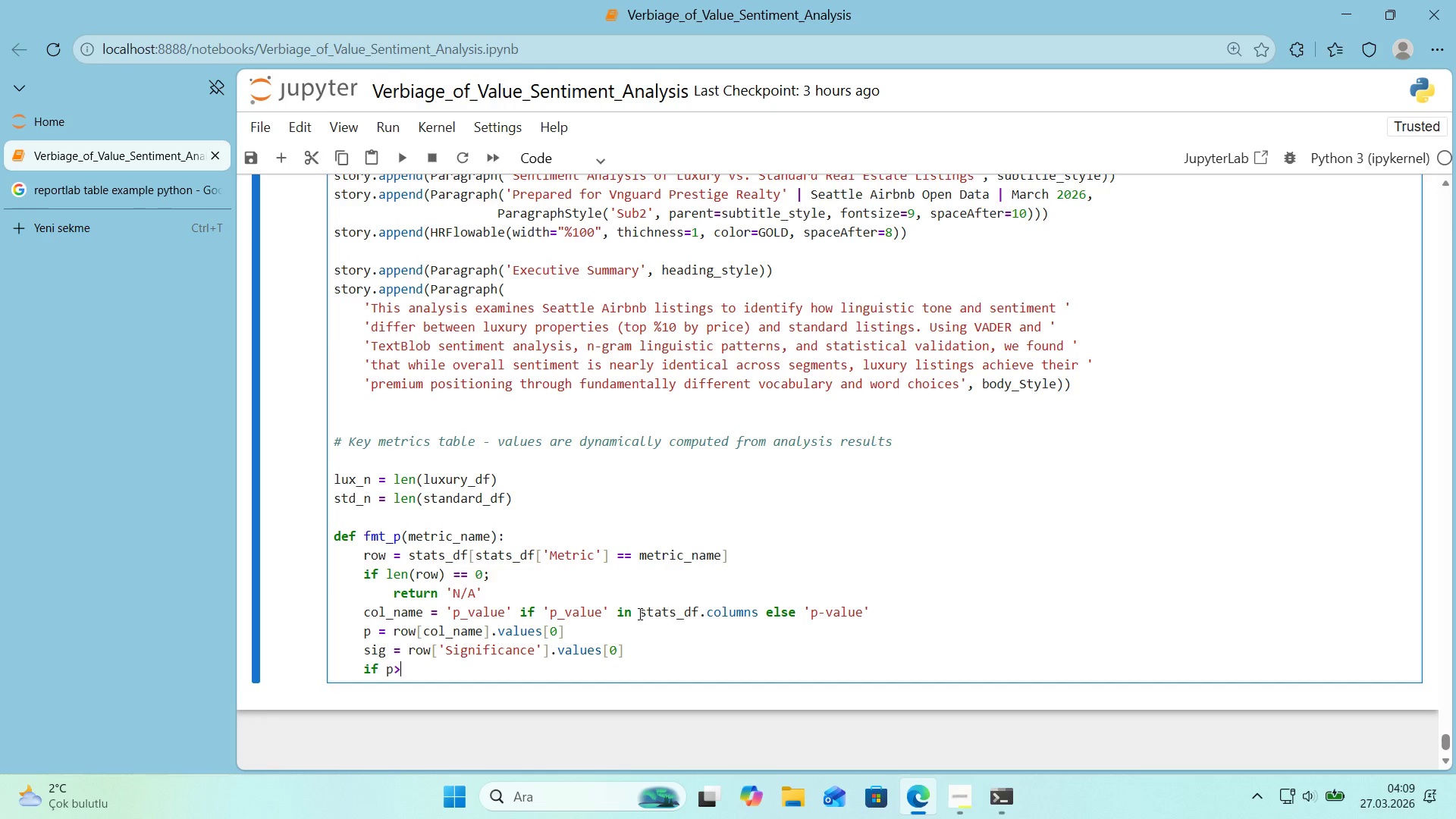 
key(Backspace)
 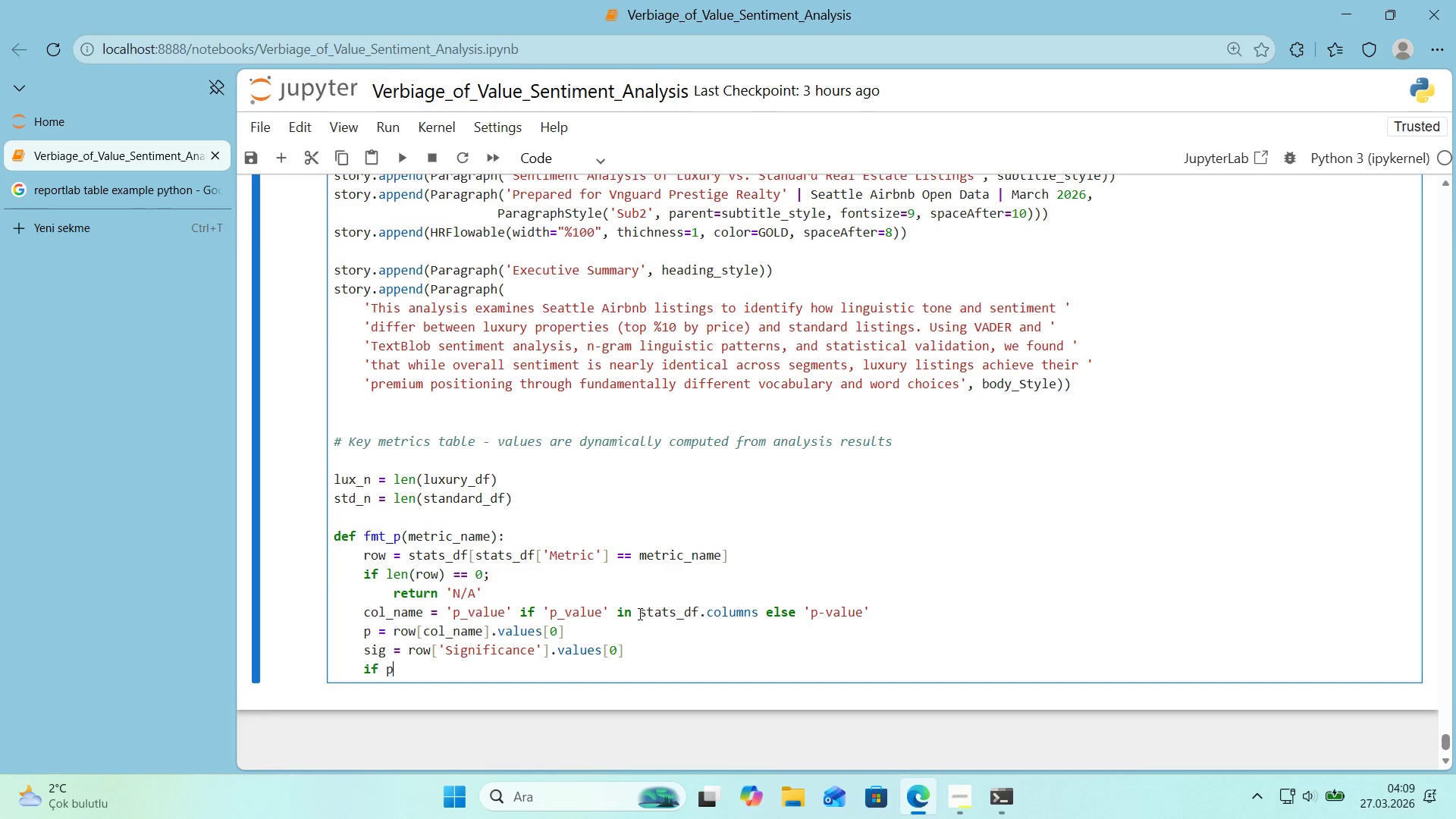 
key(Shift+Break)
 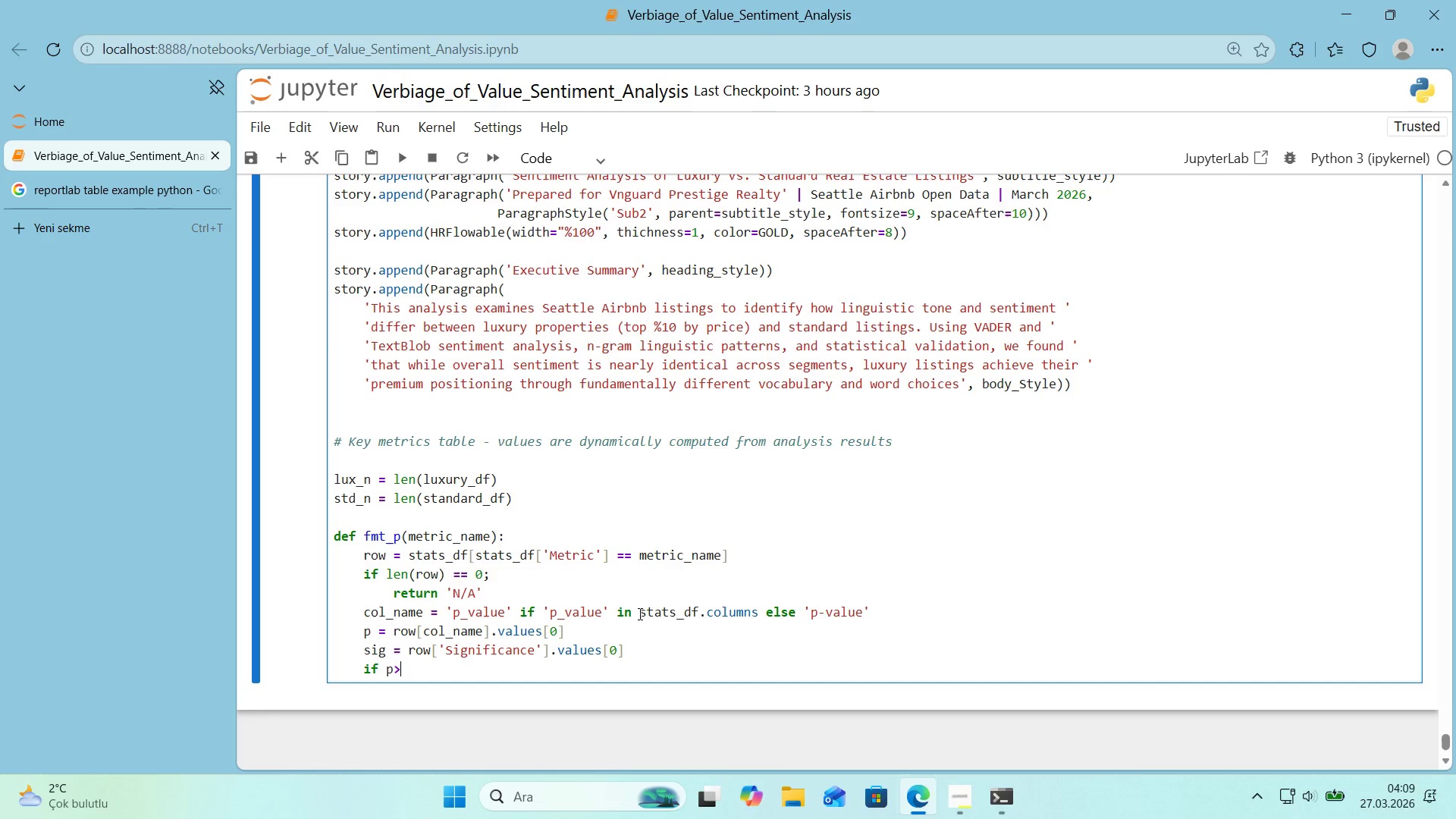 
key(Backspace)
 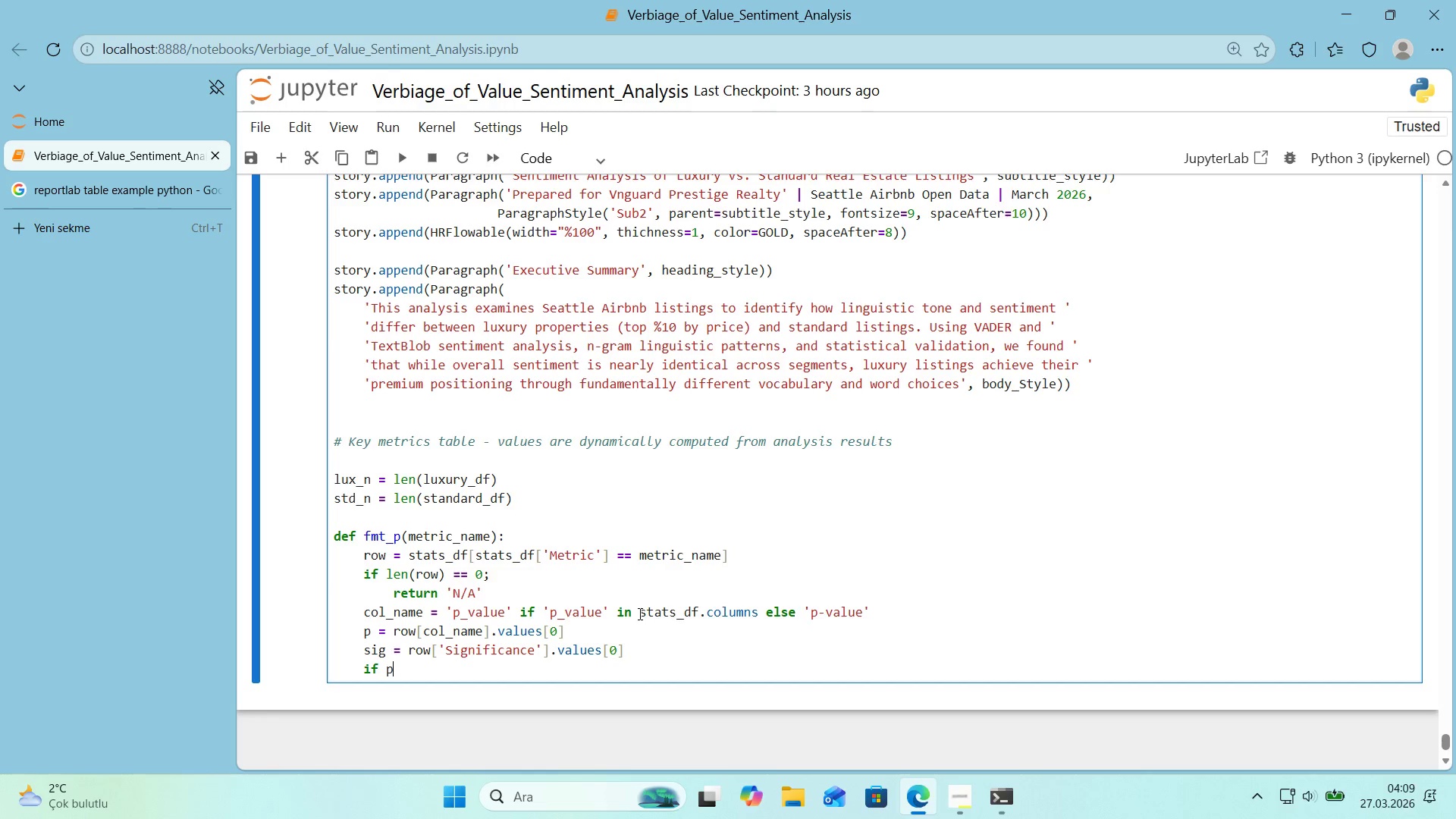 
key(Space)
 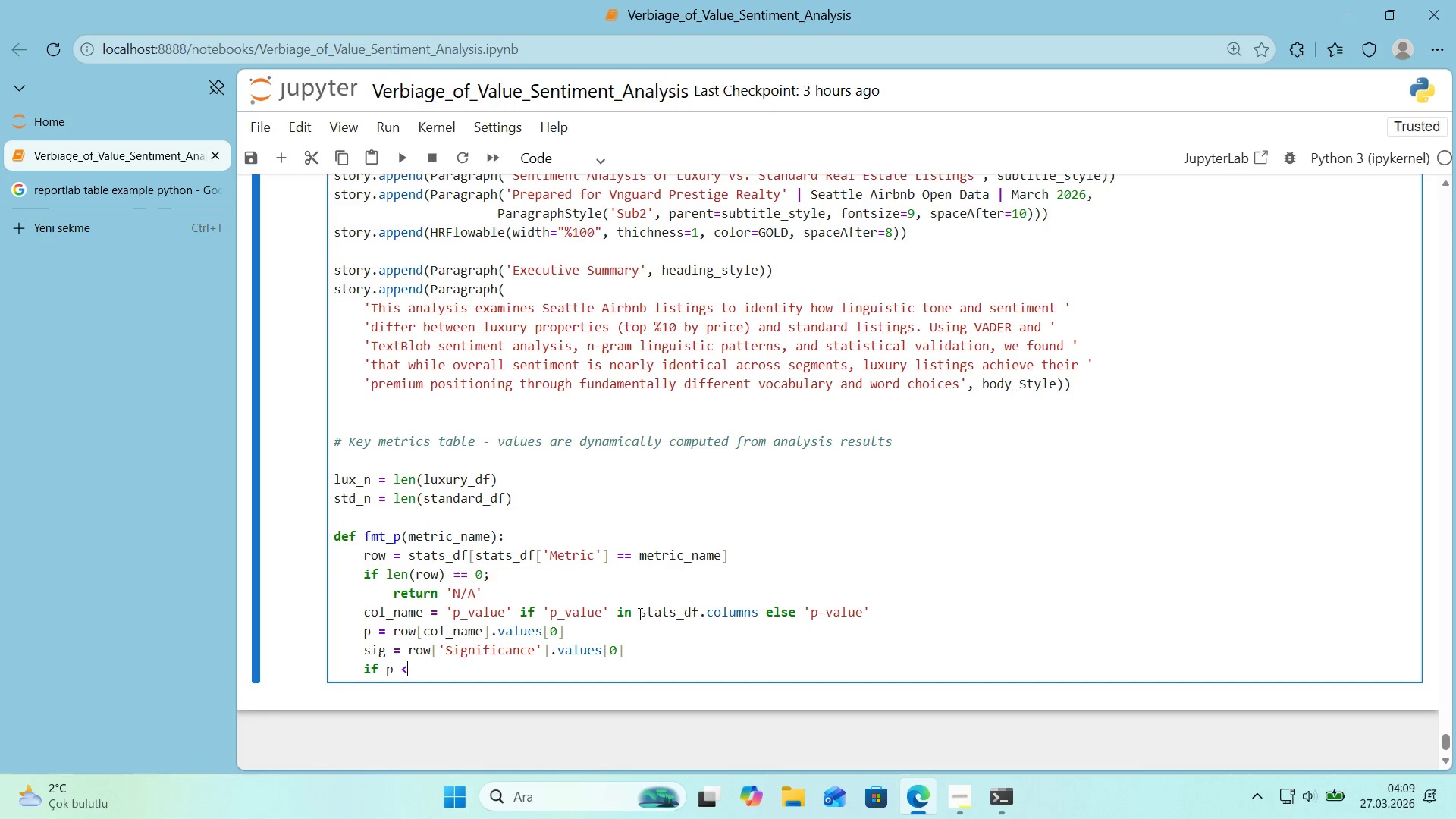 
key(Break)
 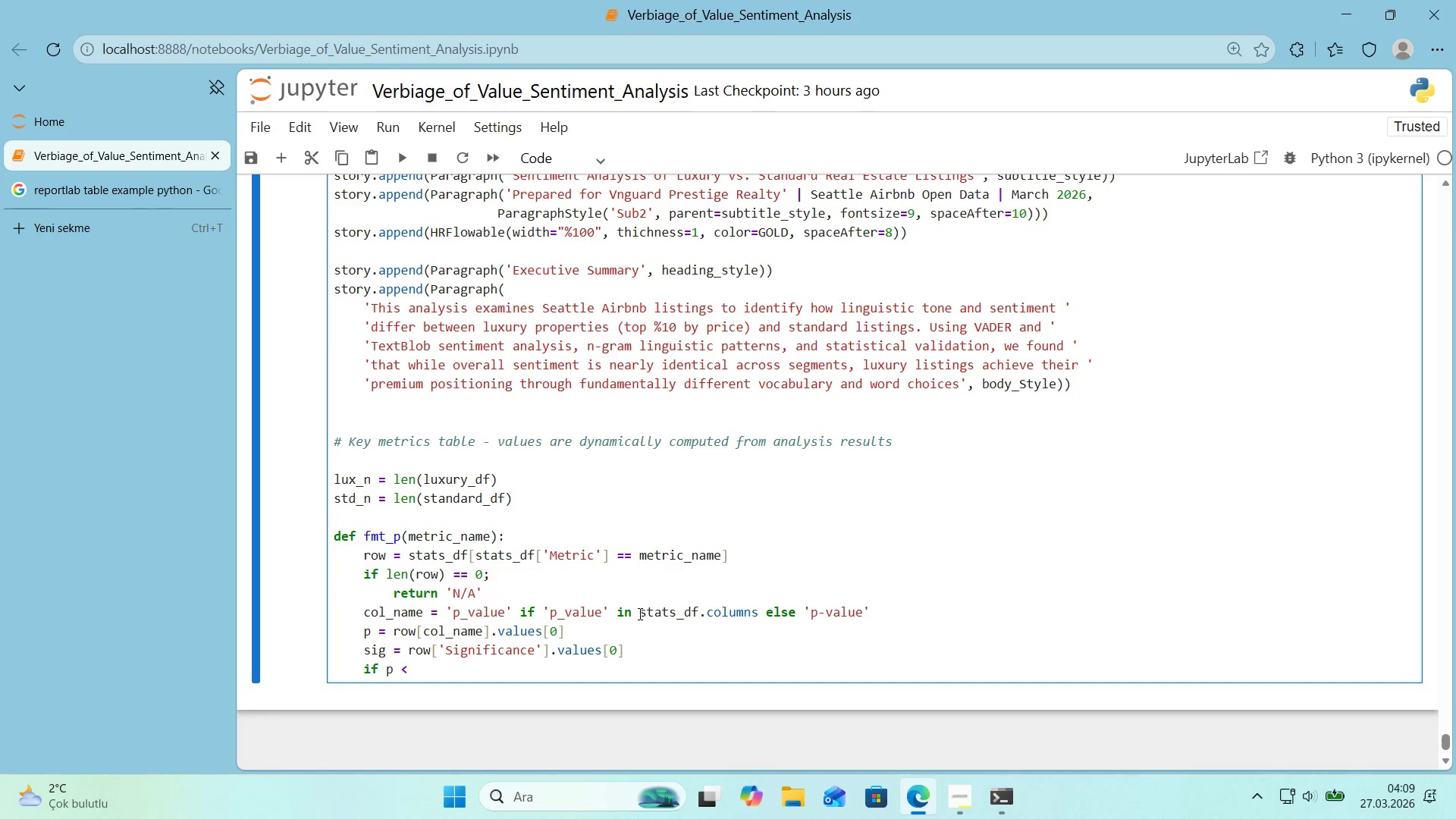 
key(Space)
 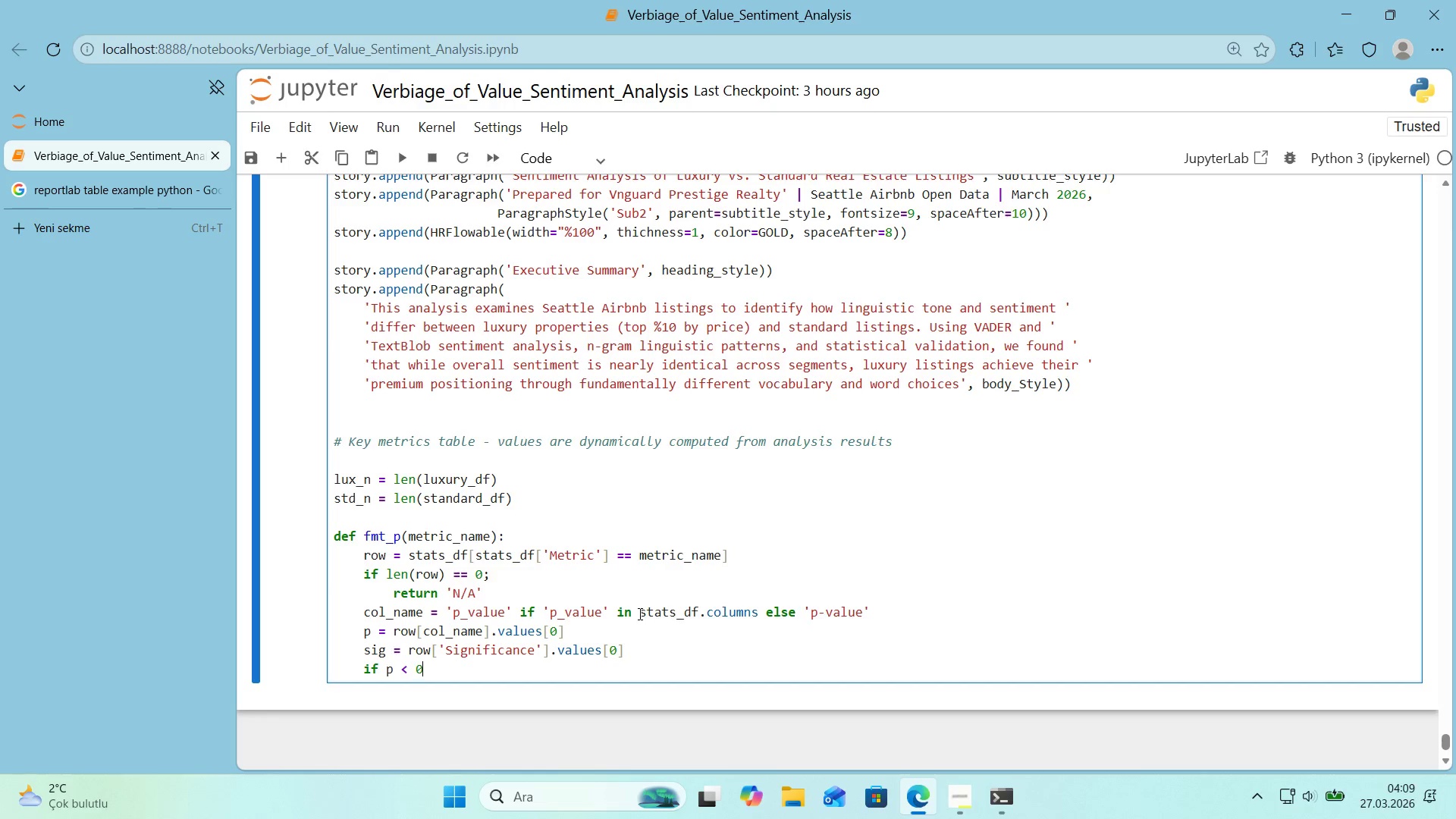 
key(Numpad0)
 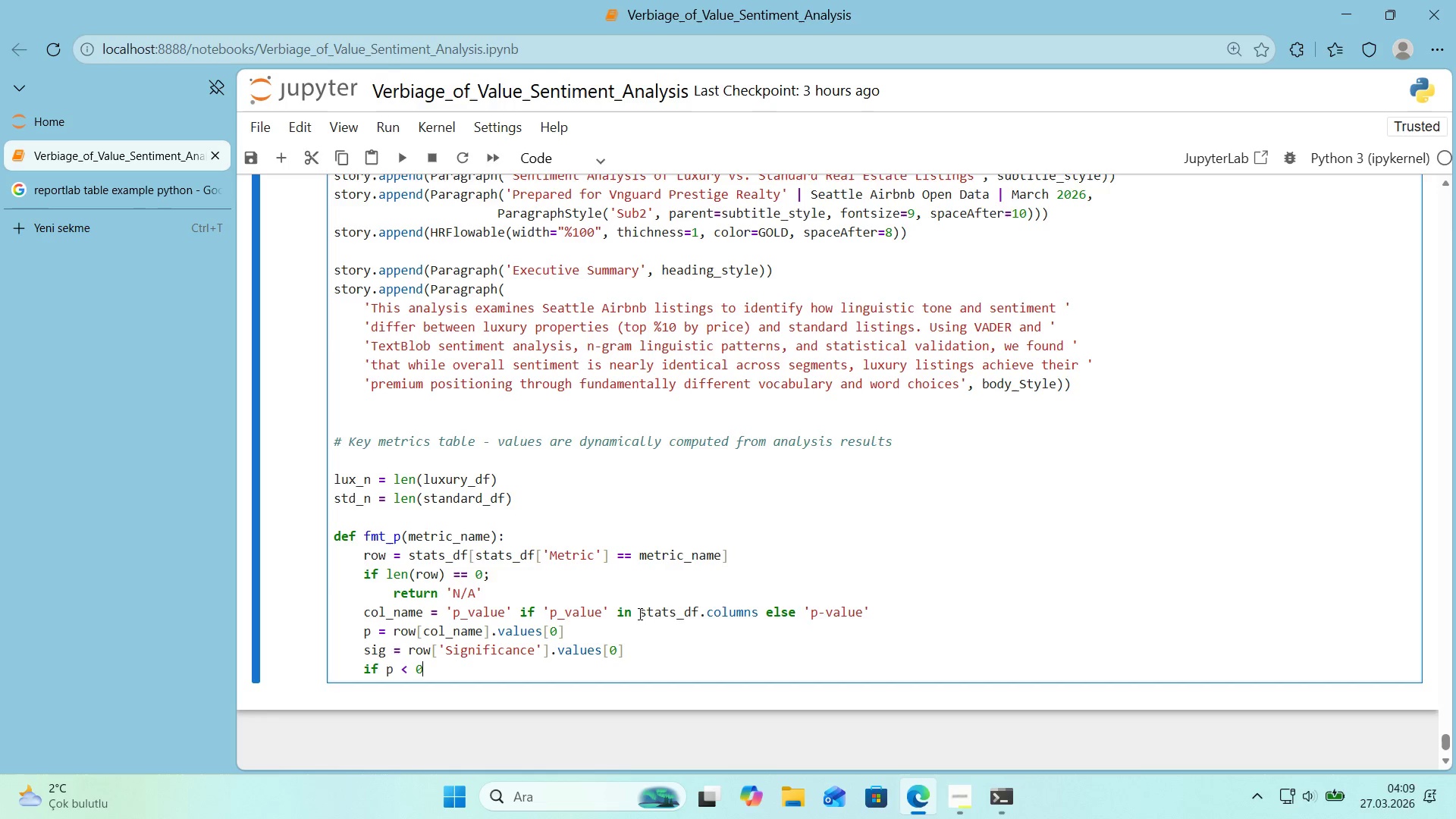 
key(Period)
 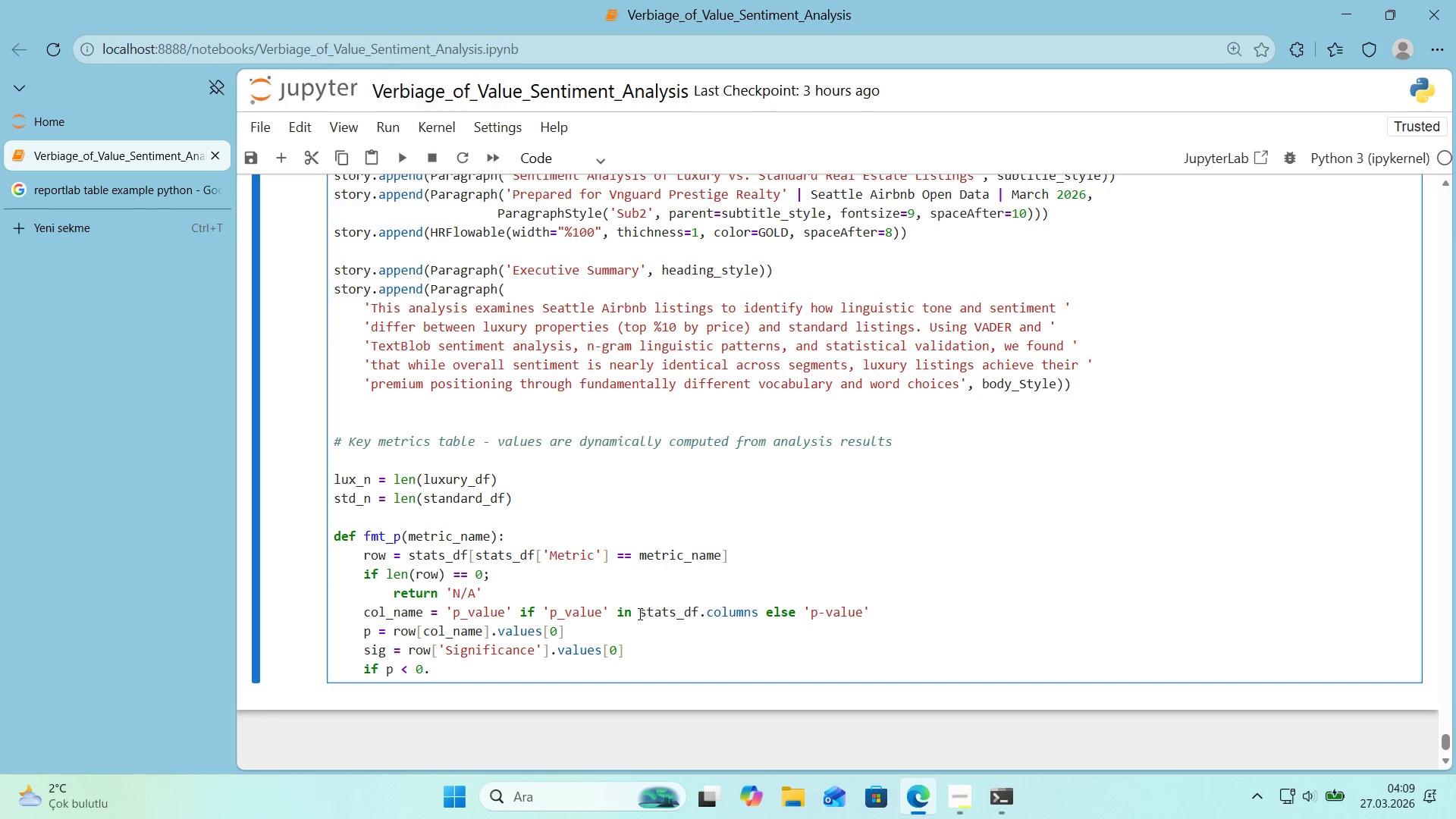 
key(Numpad0)
 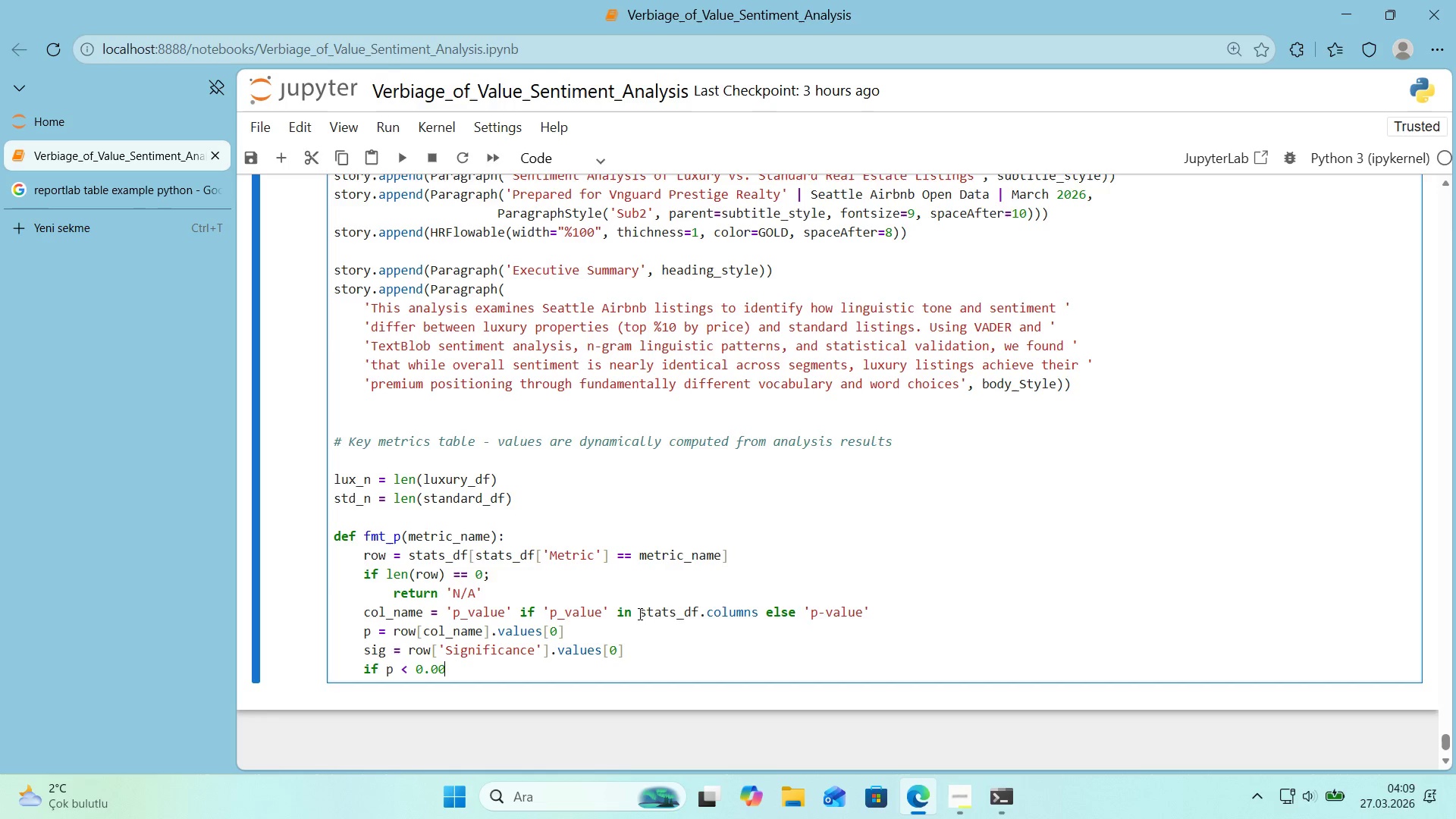 
key(Numpad0)
 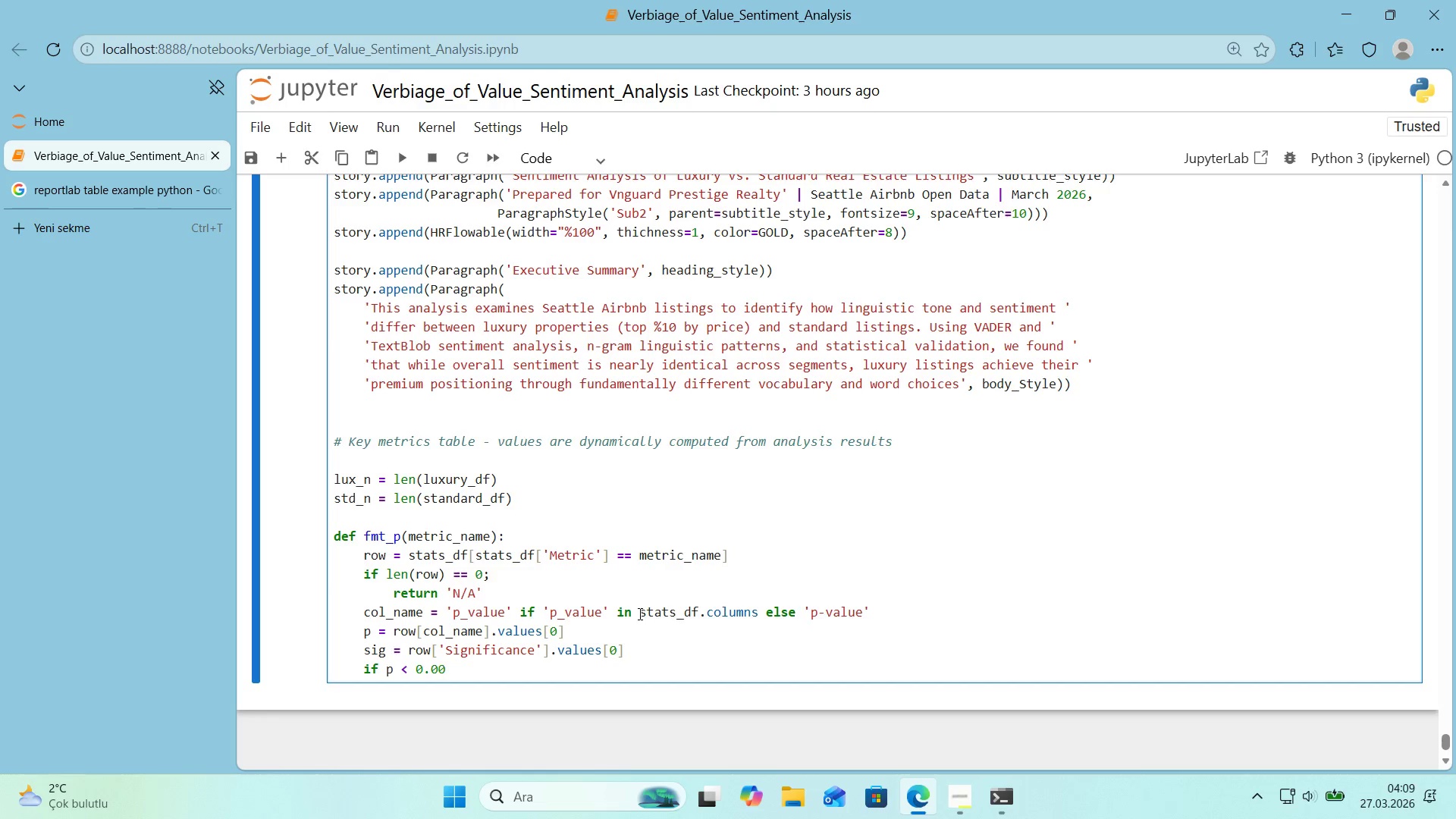 
key(Numpad1)
 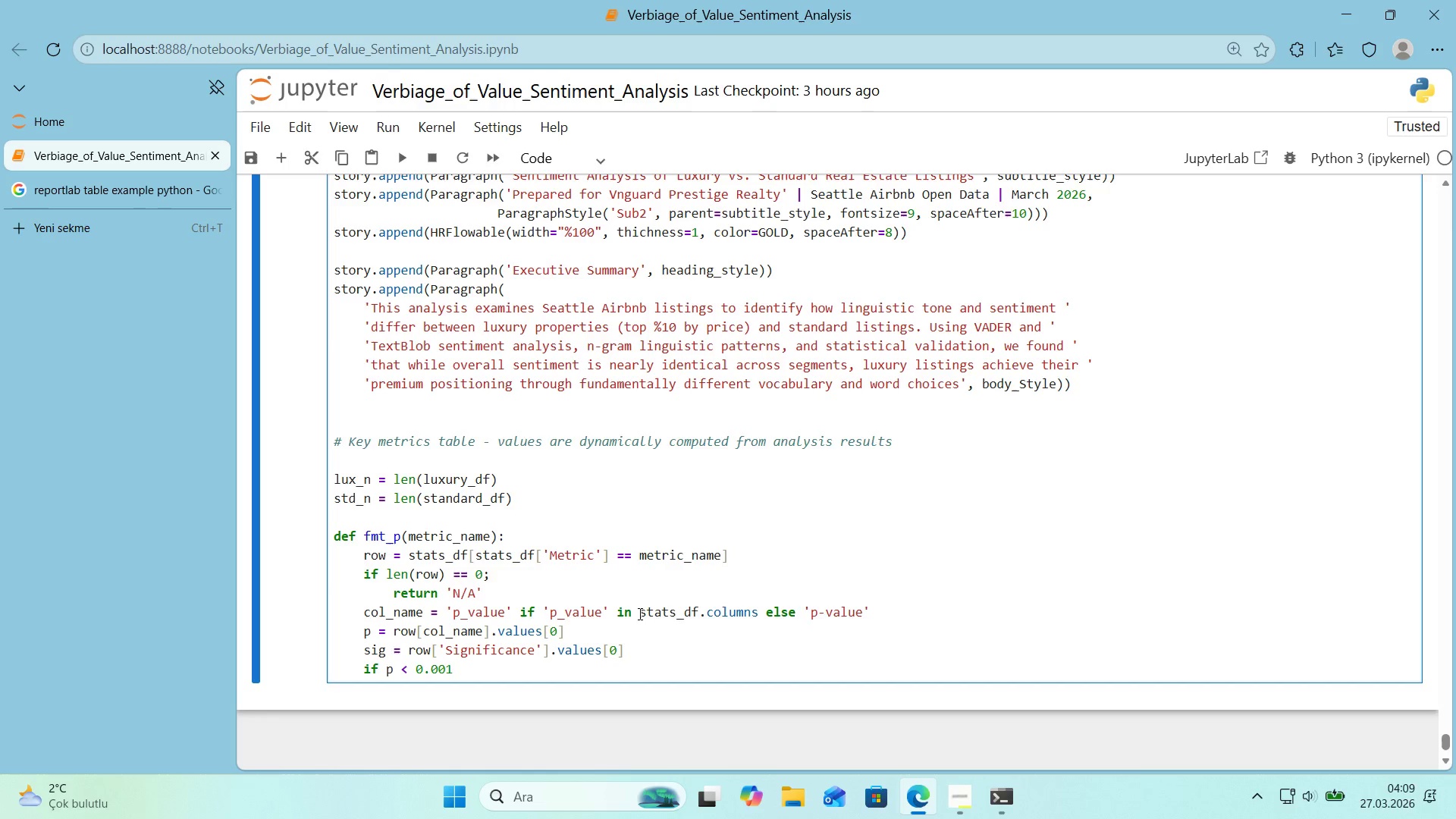 
key(Shift+Period)
 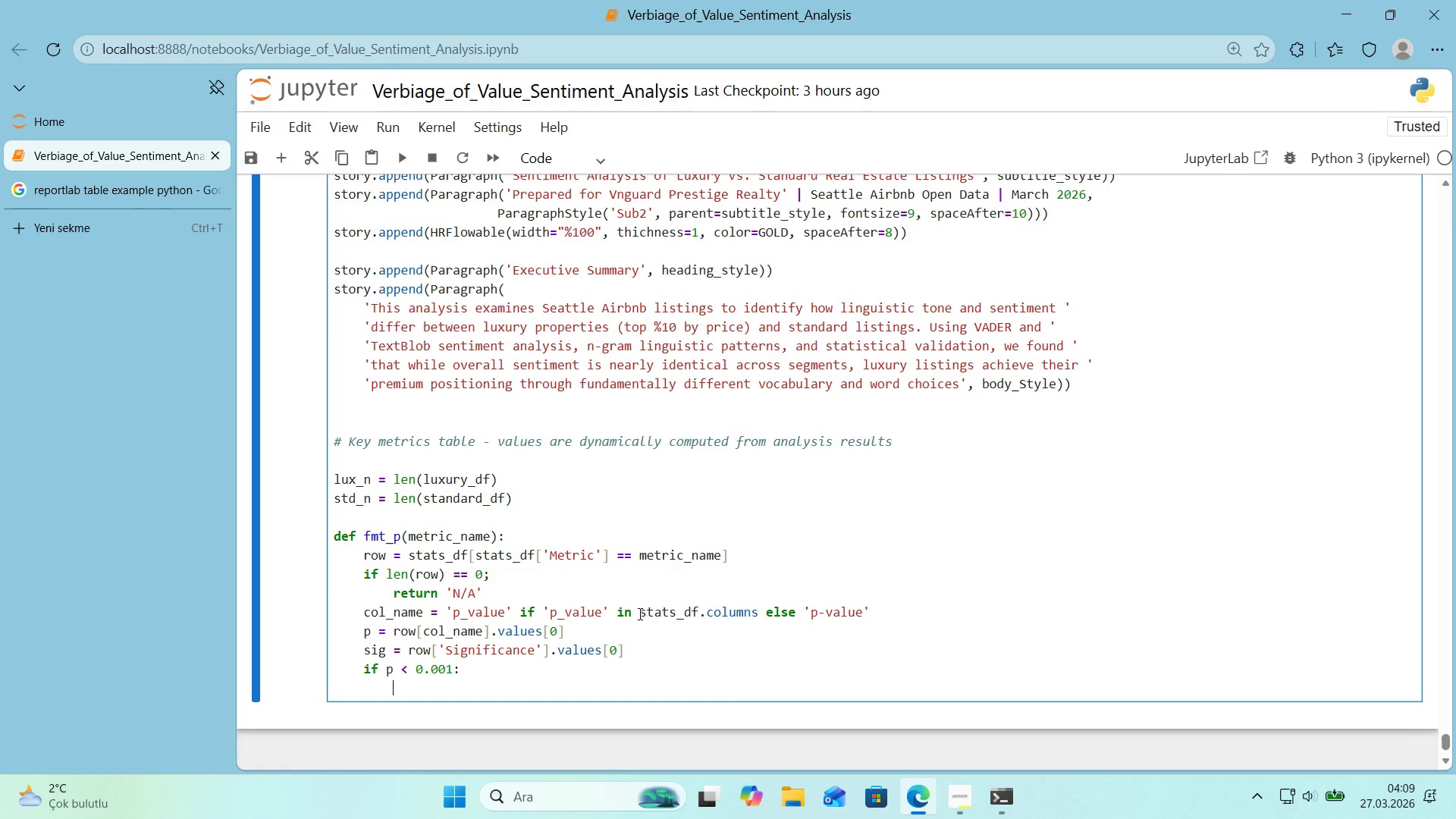 
key(Enter)
 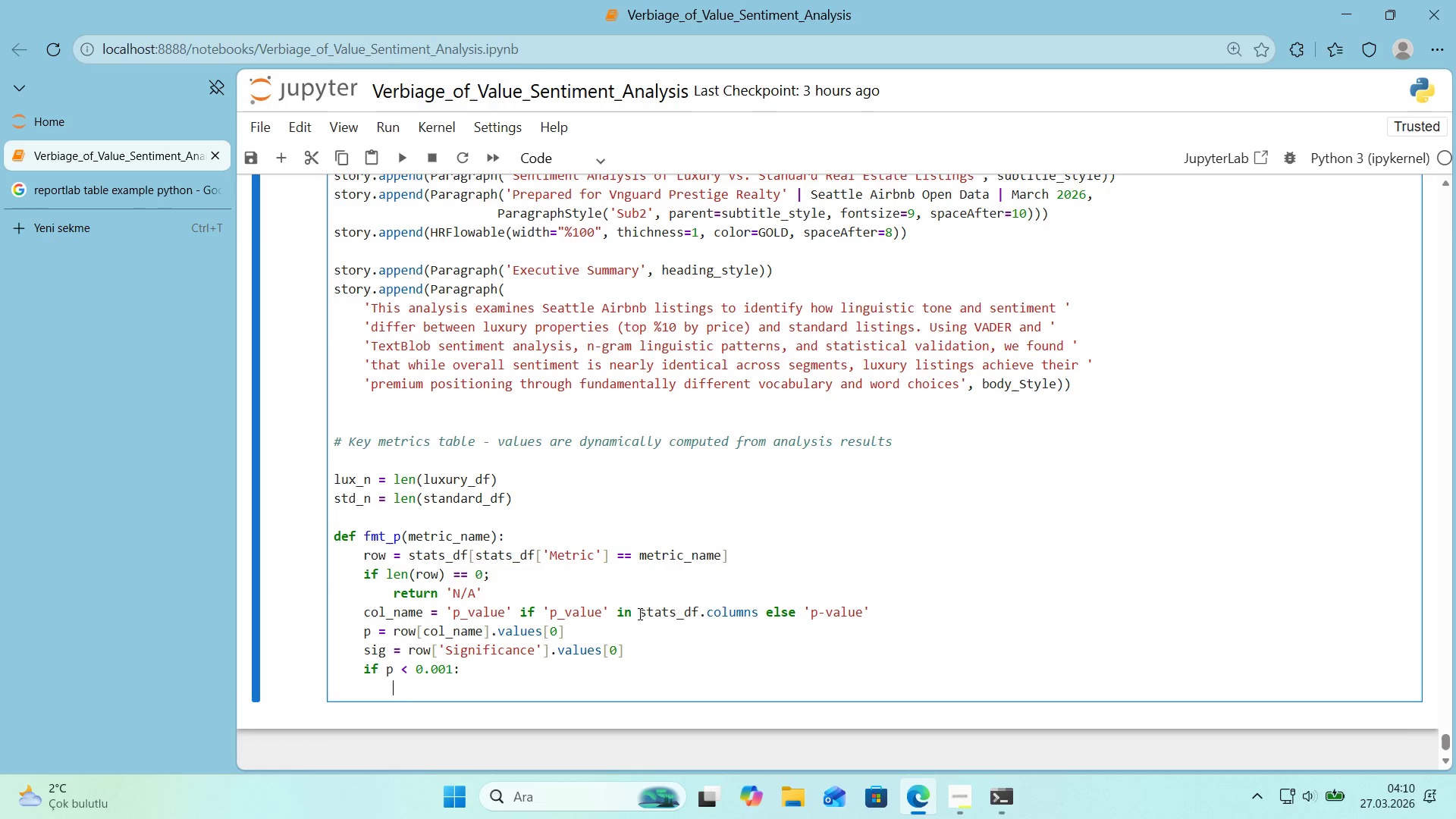 
type(return f``)
 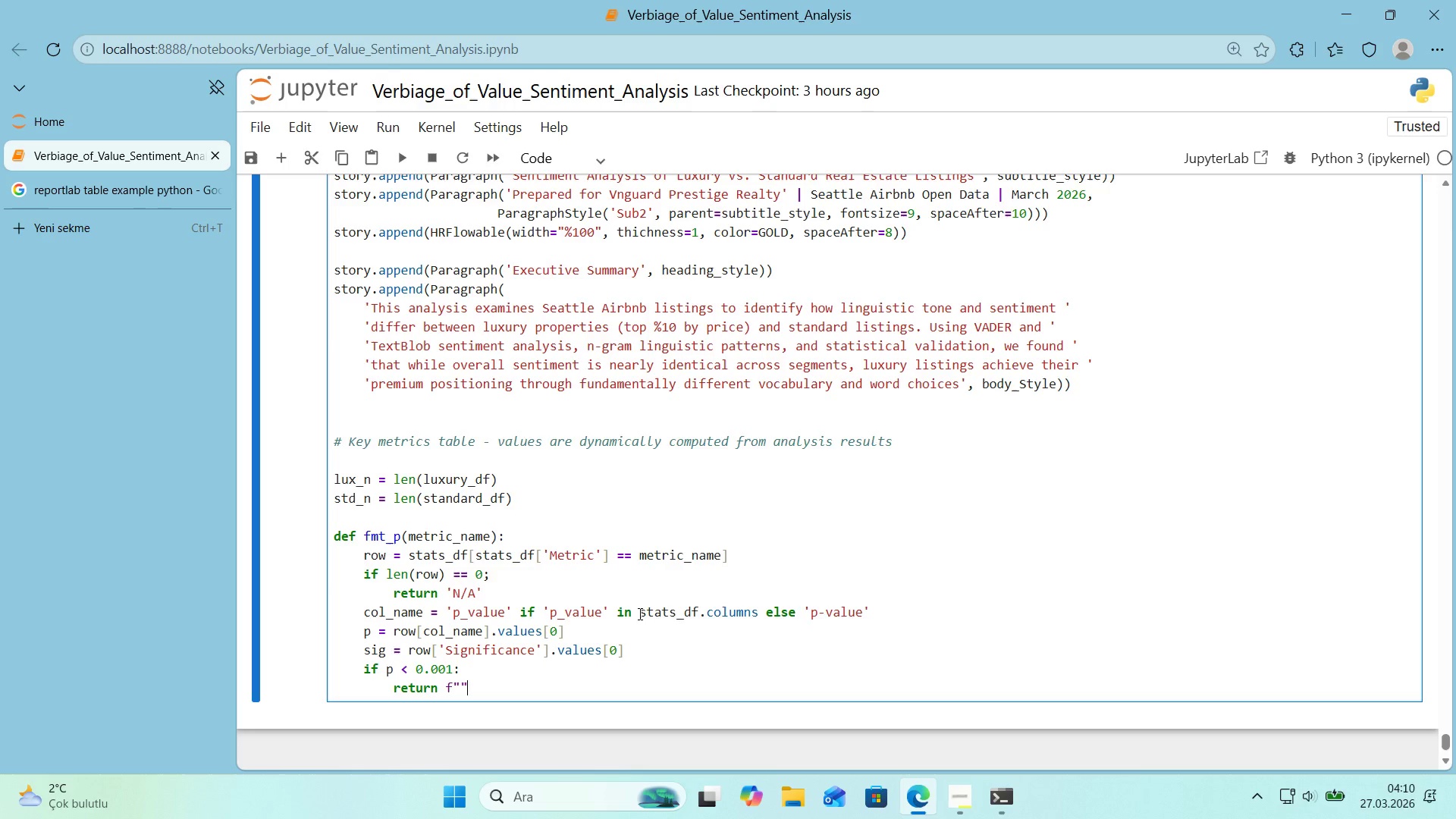 
key(ArrowLeft)
 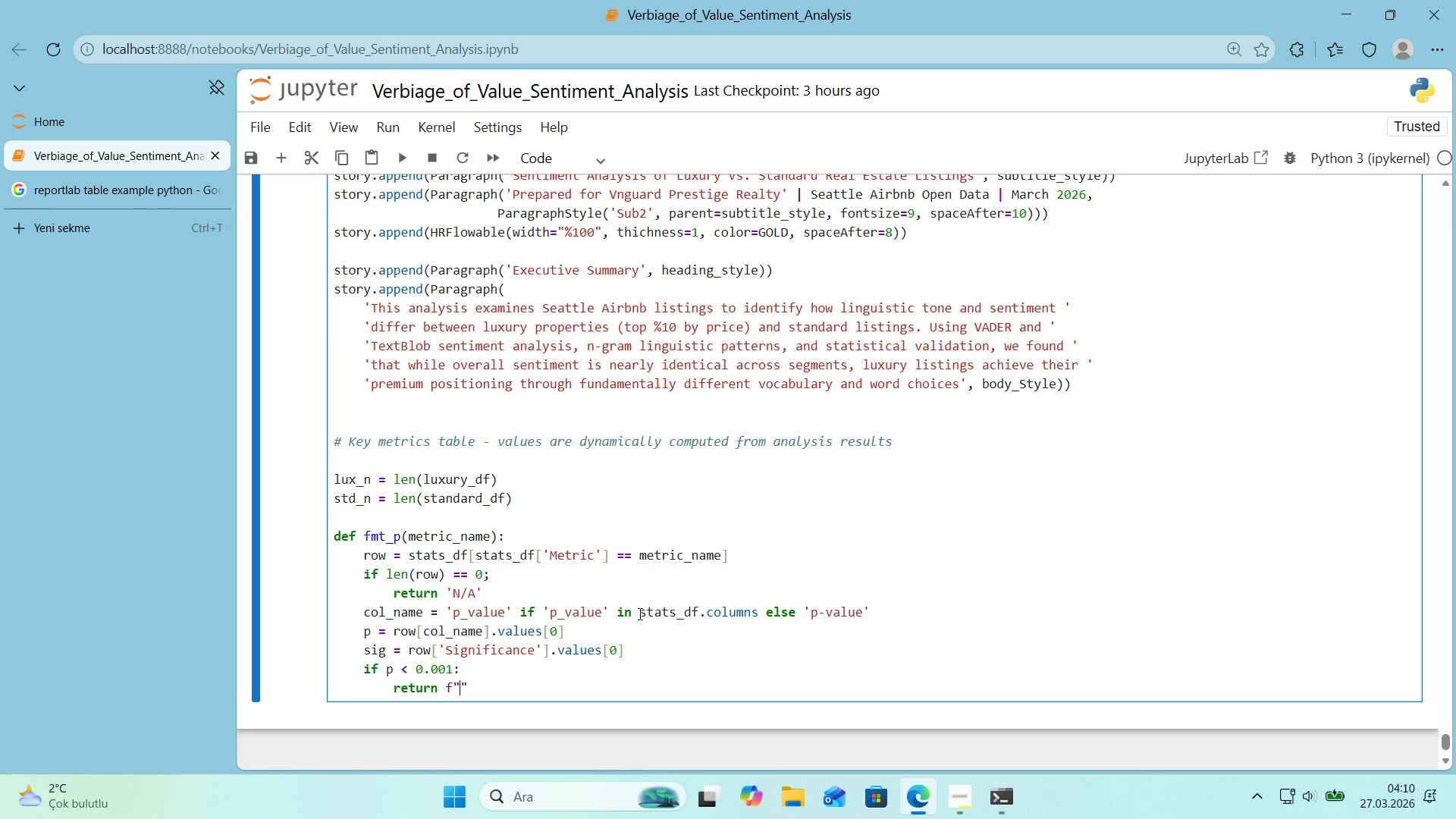 
key(ArrowRight)
 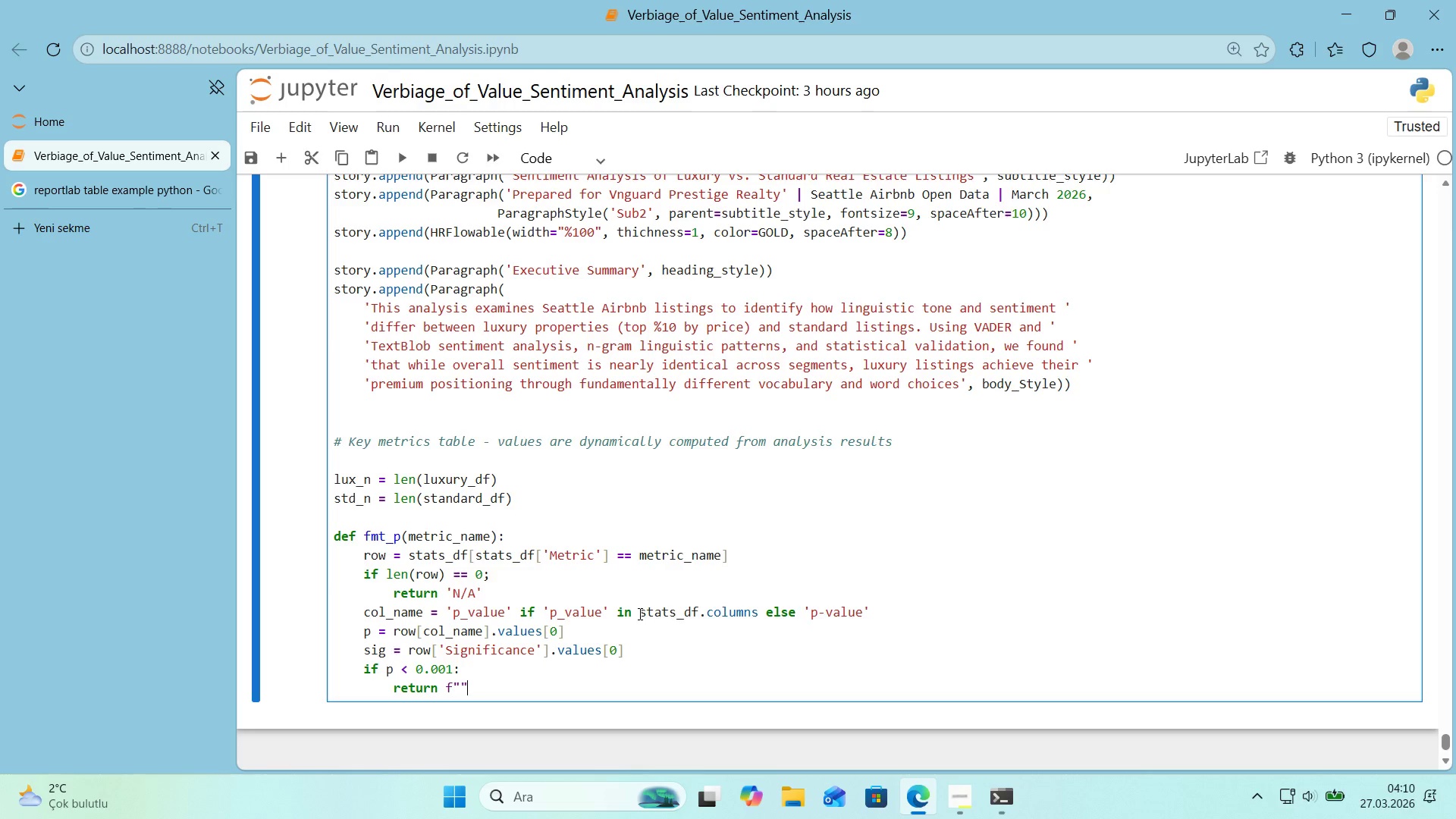 
key(Backspace)
key(Backspace)
type(@@)
 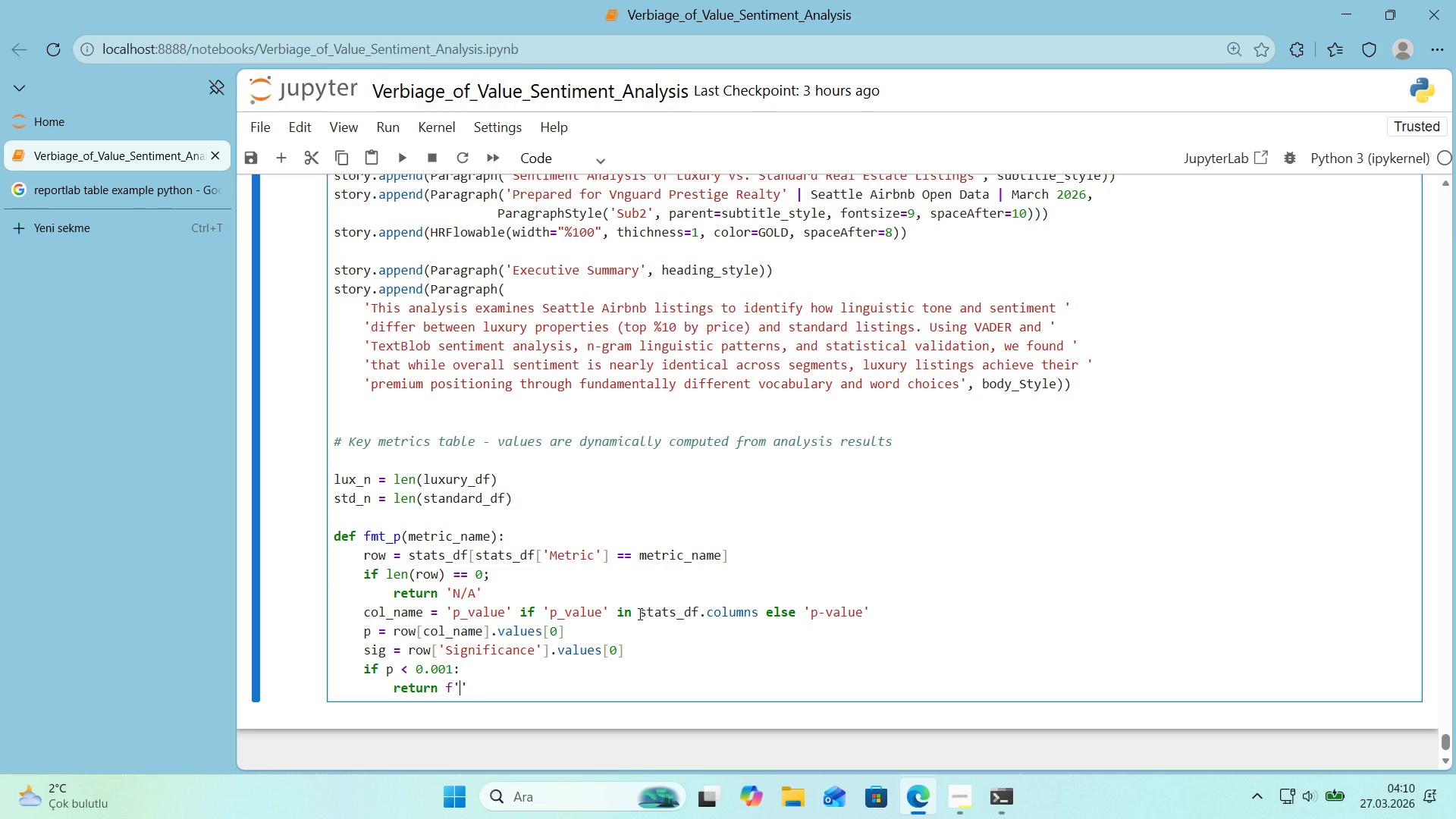 
 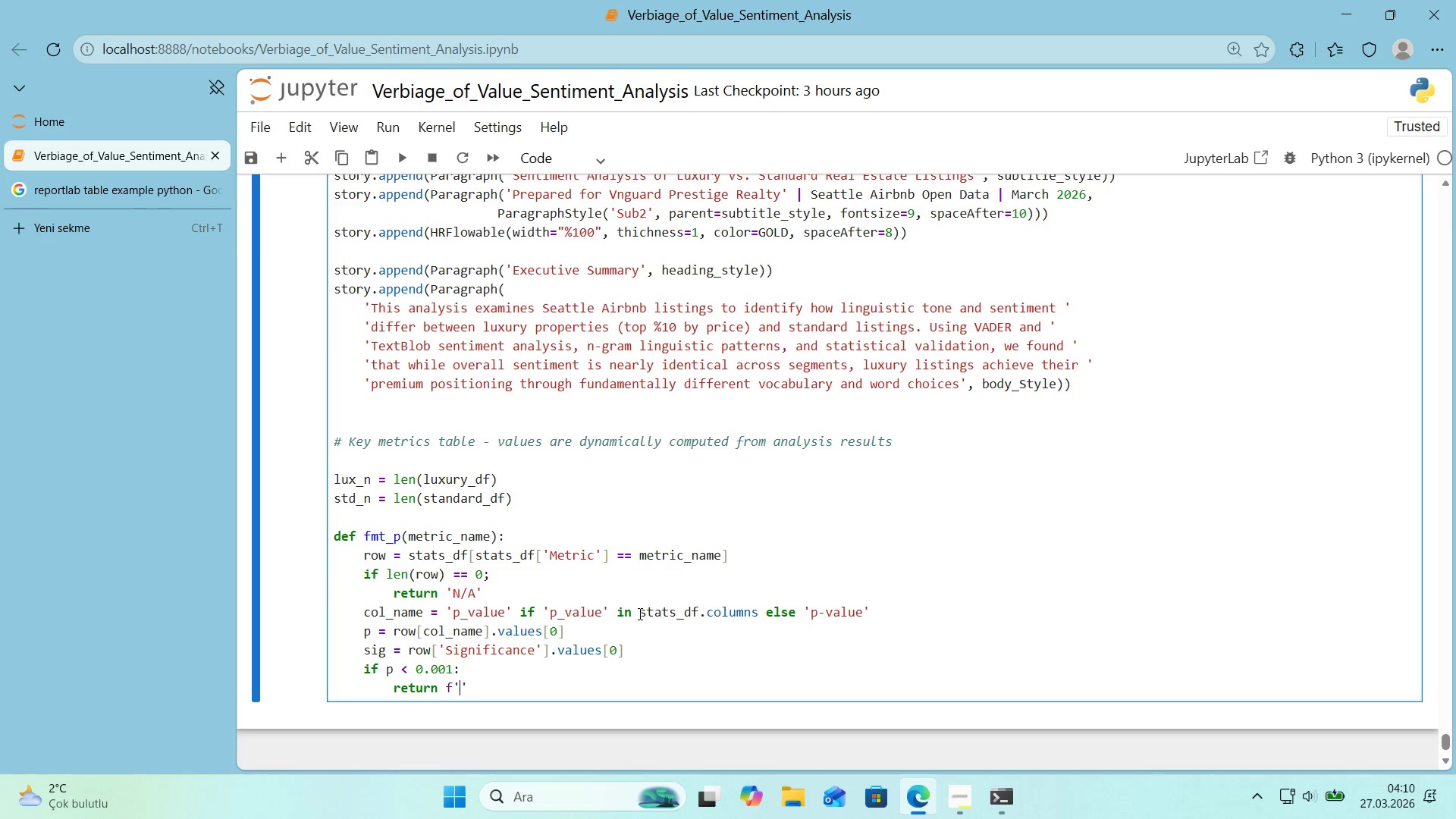 
key(ArrowLeft)
 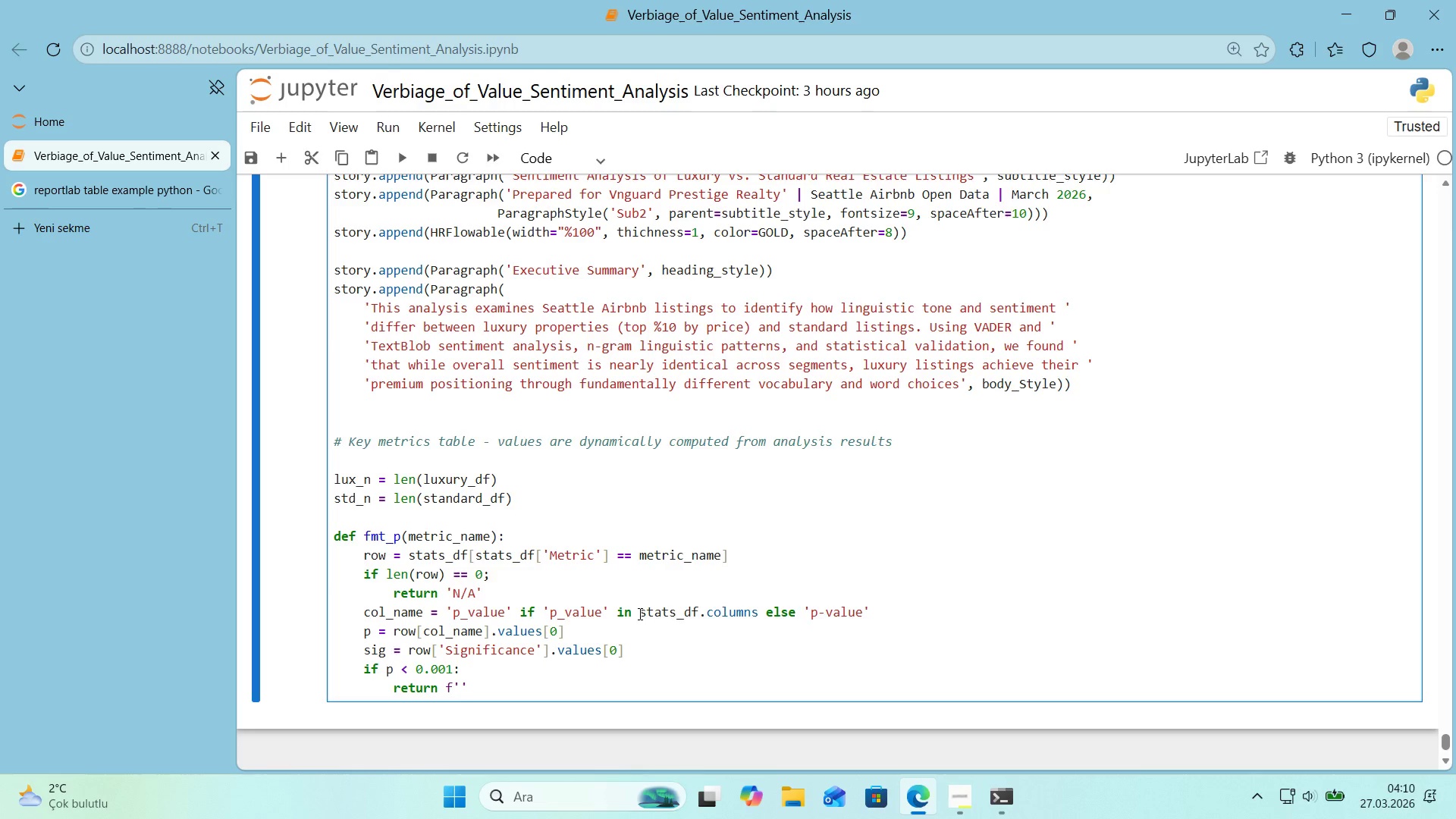 
key(Break)
 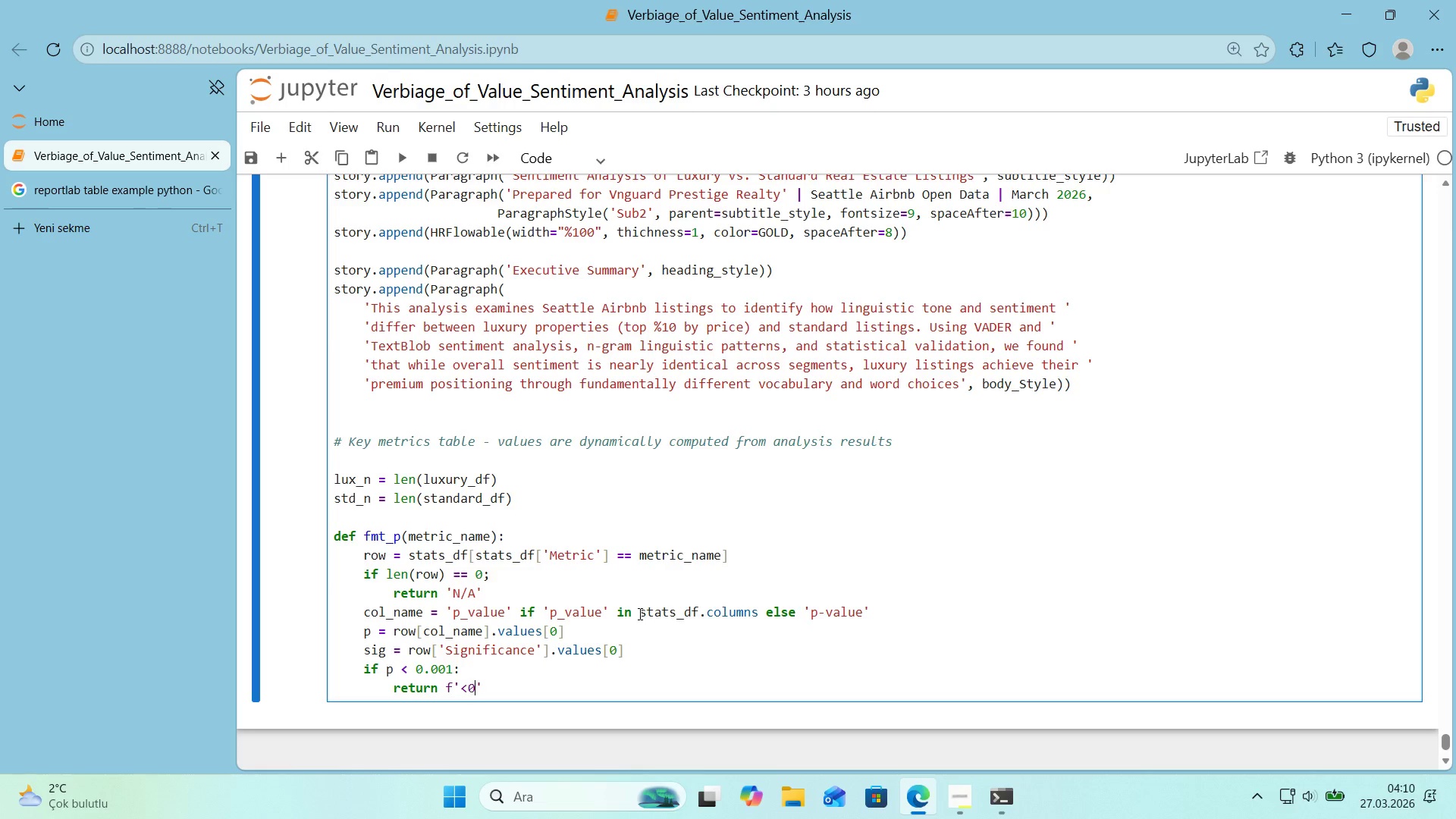 
key(Numpad0)
 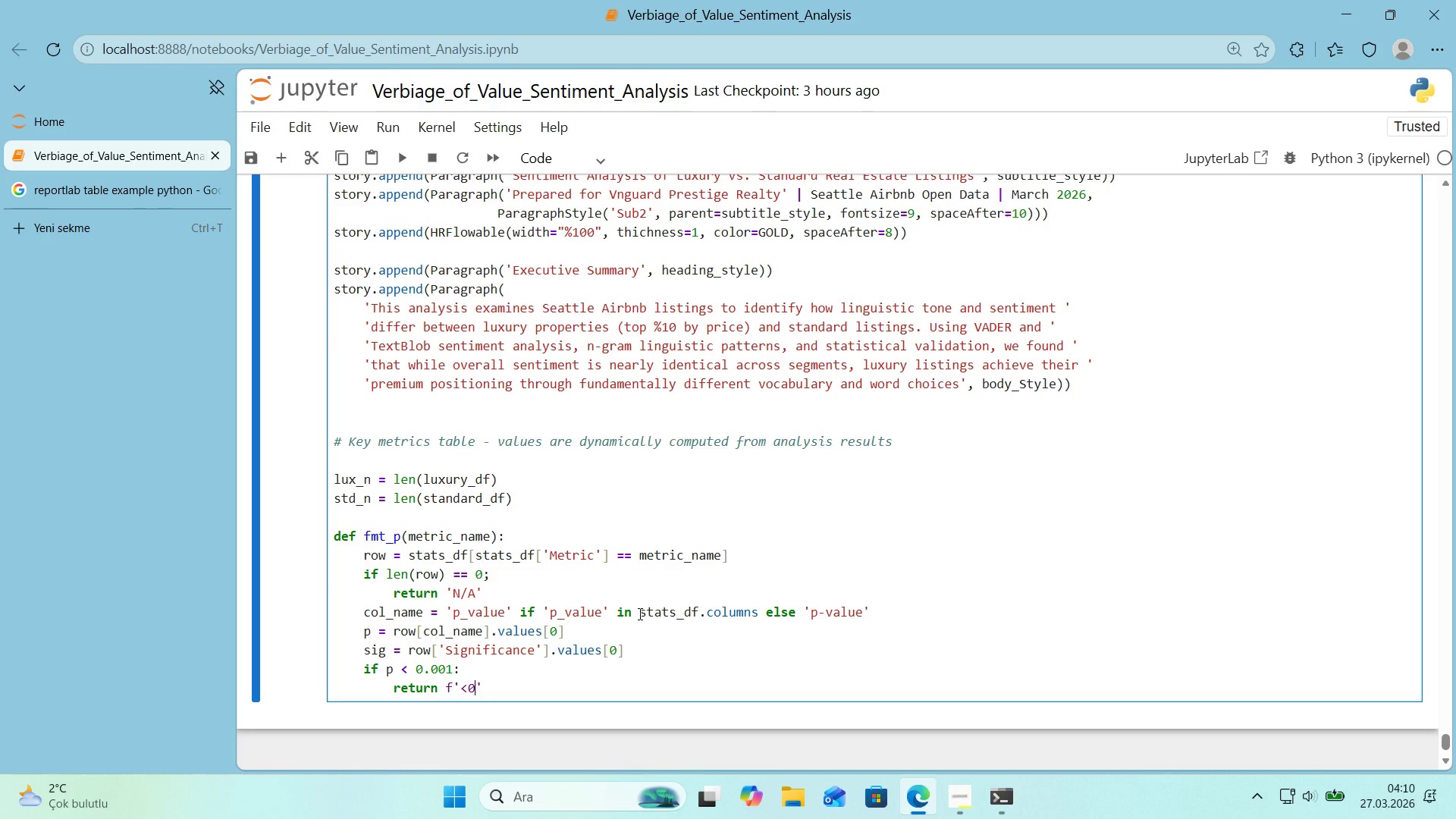 
key(Period)
 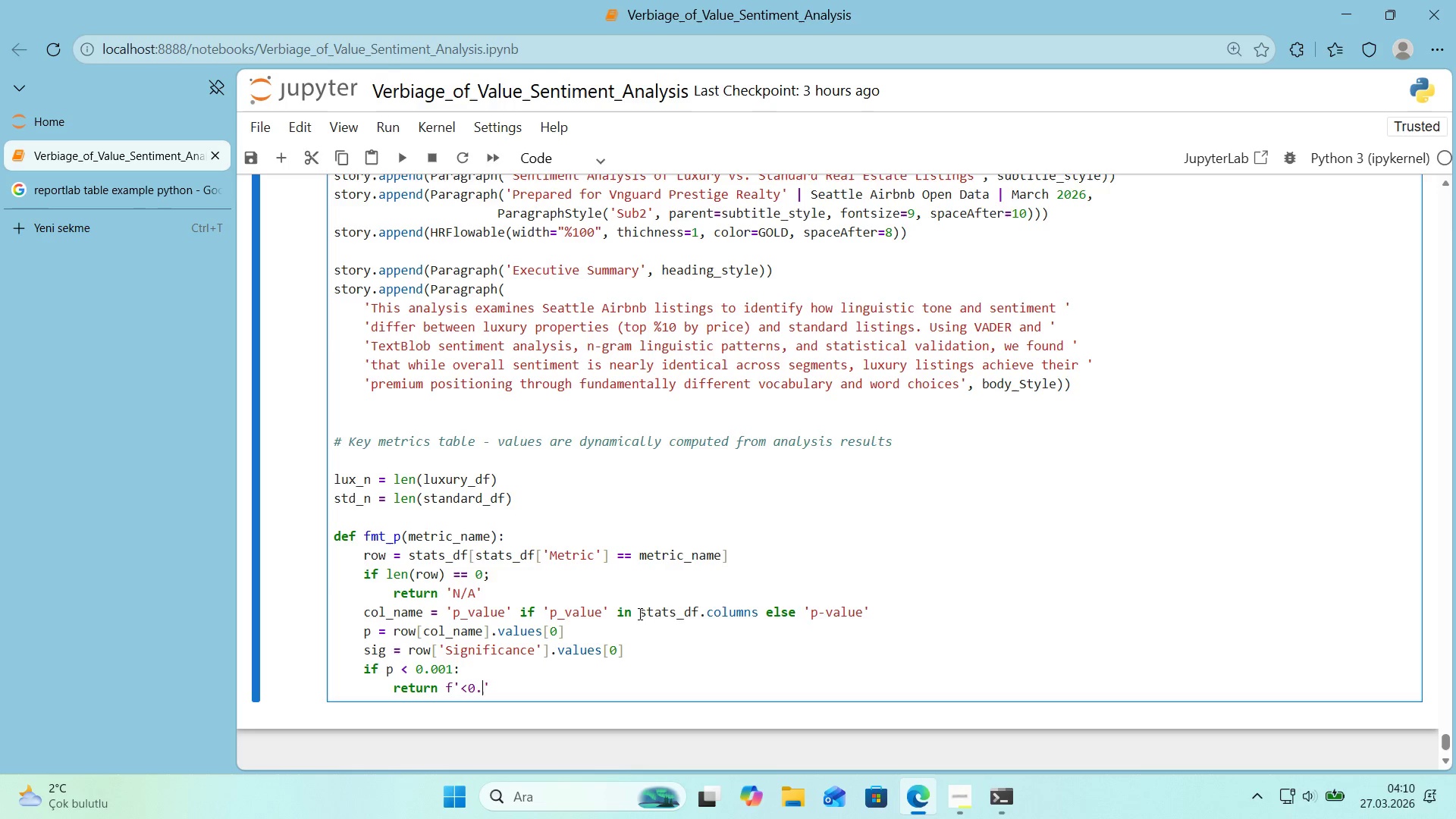 
key(Numpad0)
 